 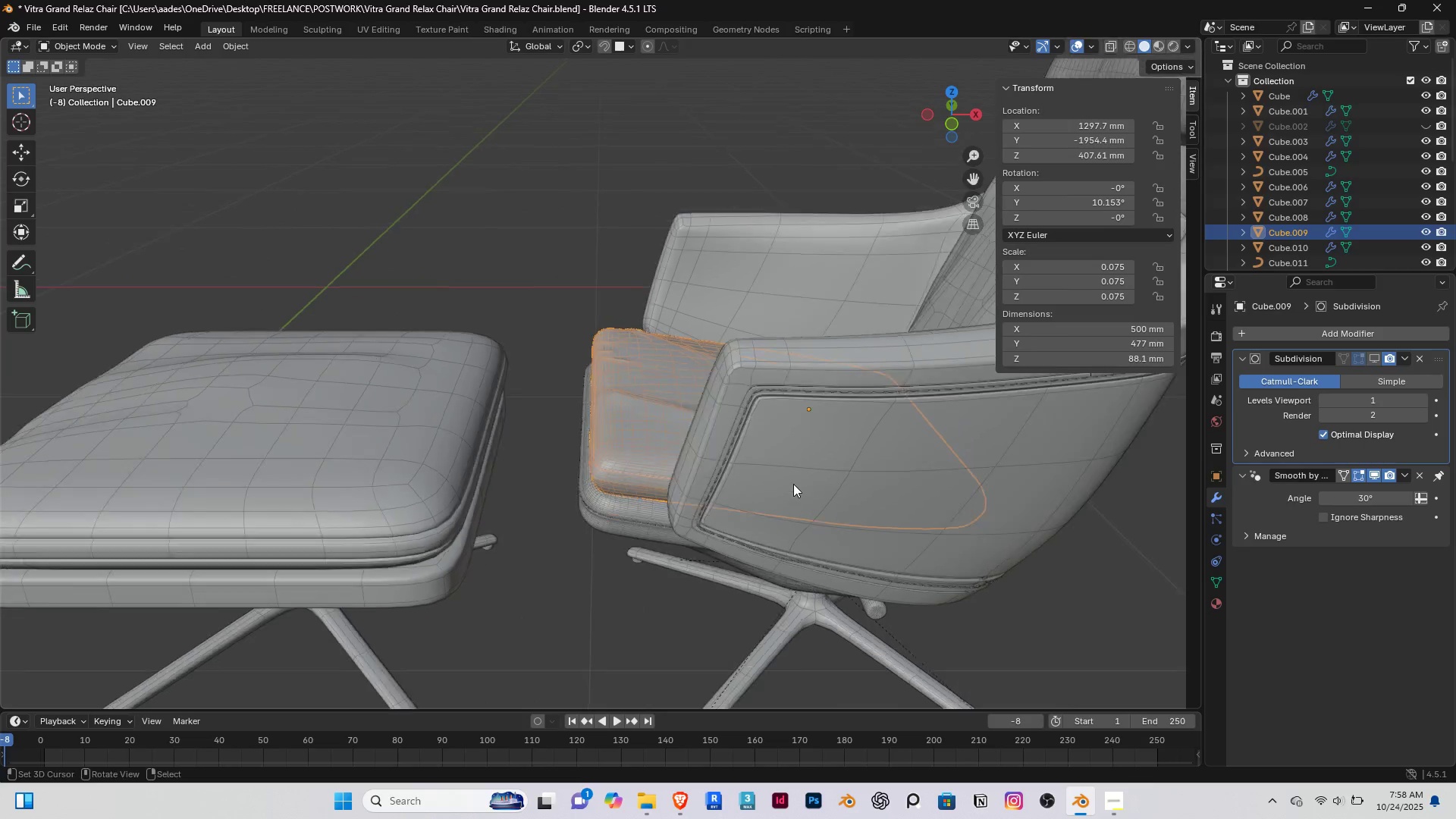 
hold_key(key=ShiftRight, duration=0.78)
 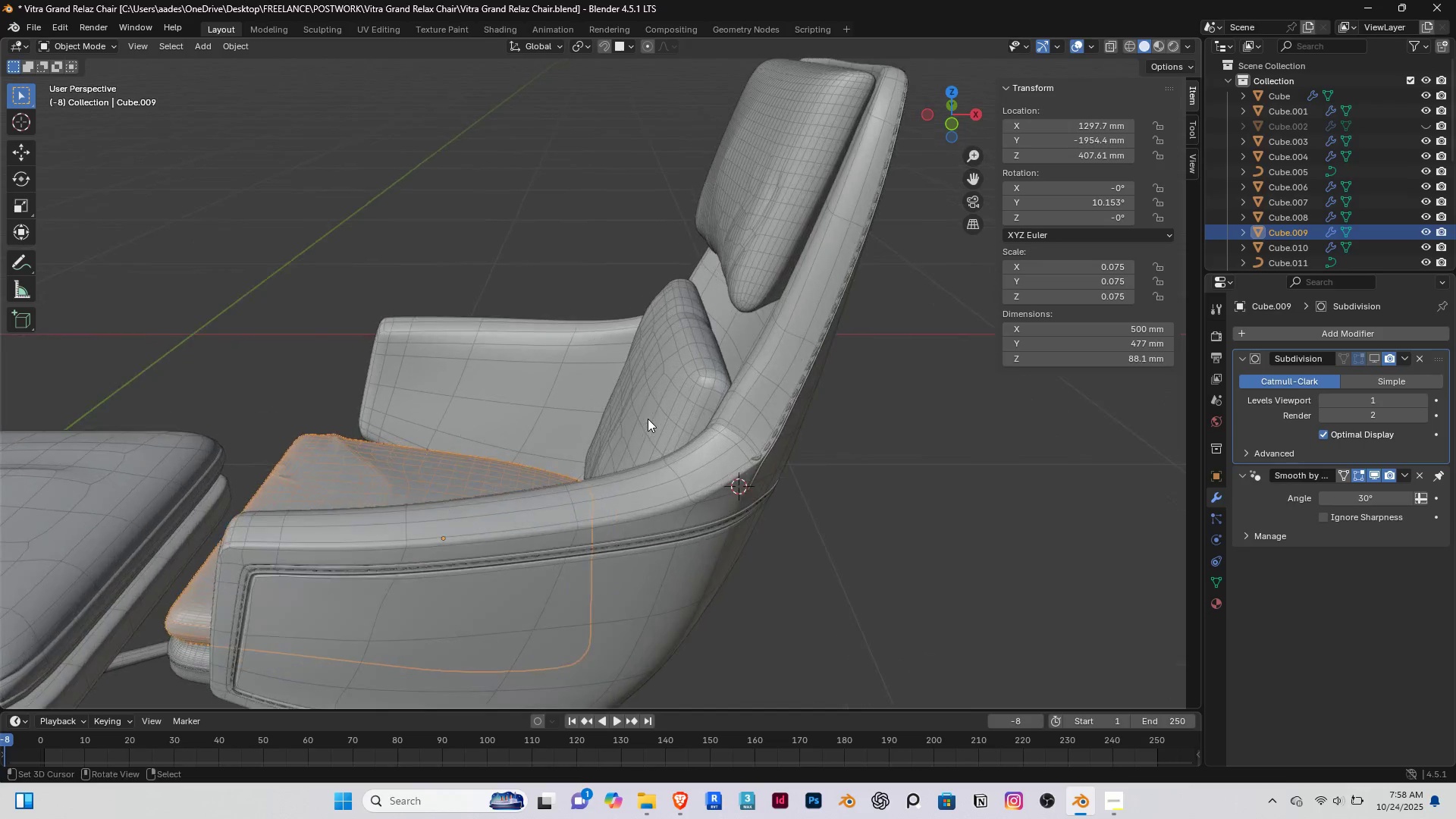 
hold_key(key=ShiftRight, duration=8.04)
scroll: coordinate [648, 419], scroll_direction: up, amount: 4.0
 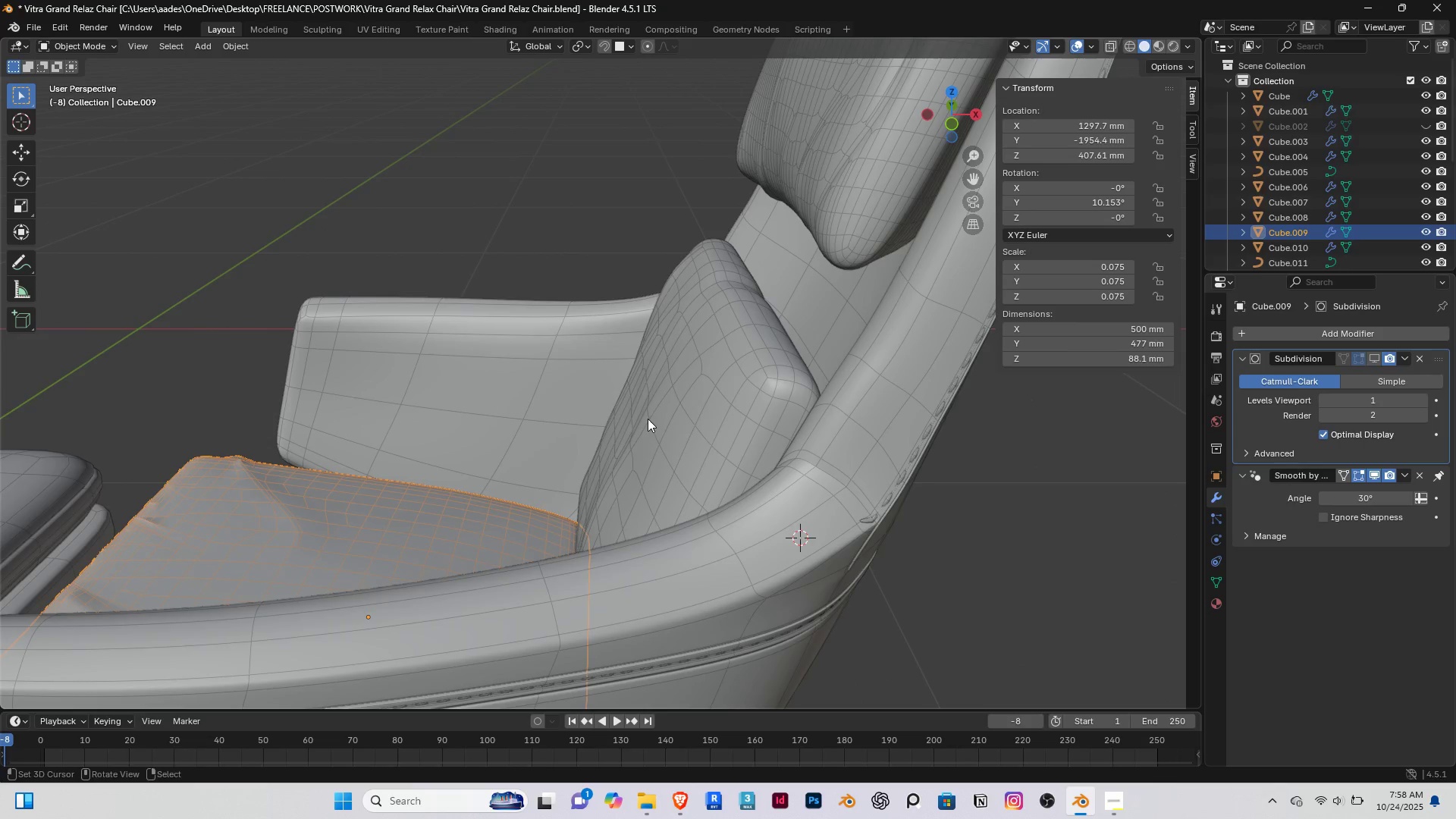 
scroll: coordinate [649, 419], scroll_direction: down, amount: 4.0
 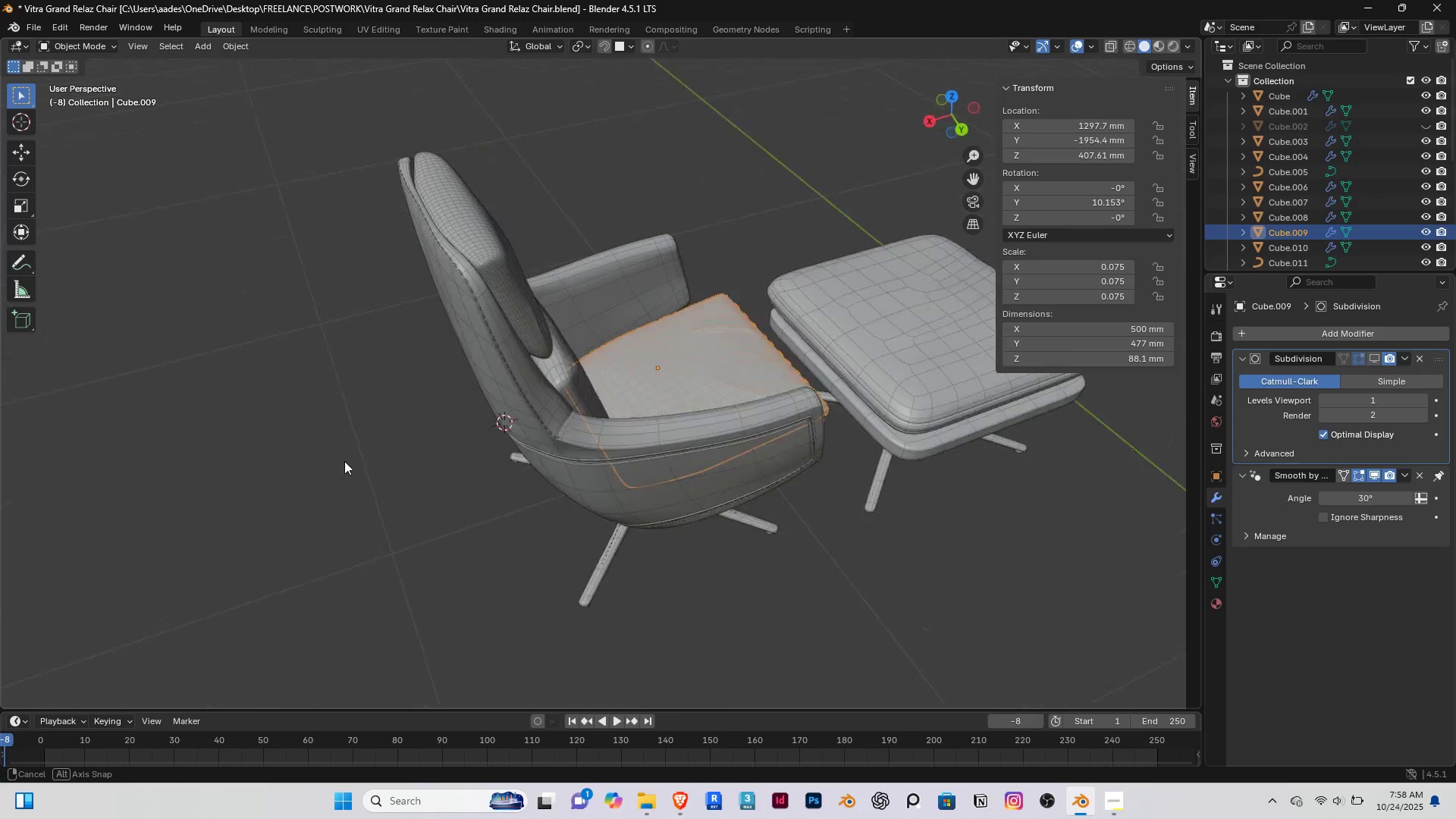 
scroll: coordinate [446, 412], scroll_direction: up, amount: 6.0
 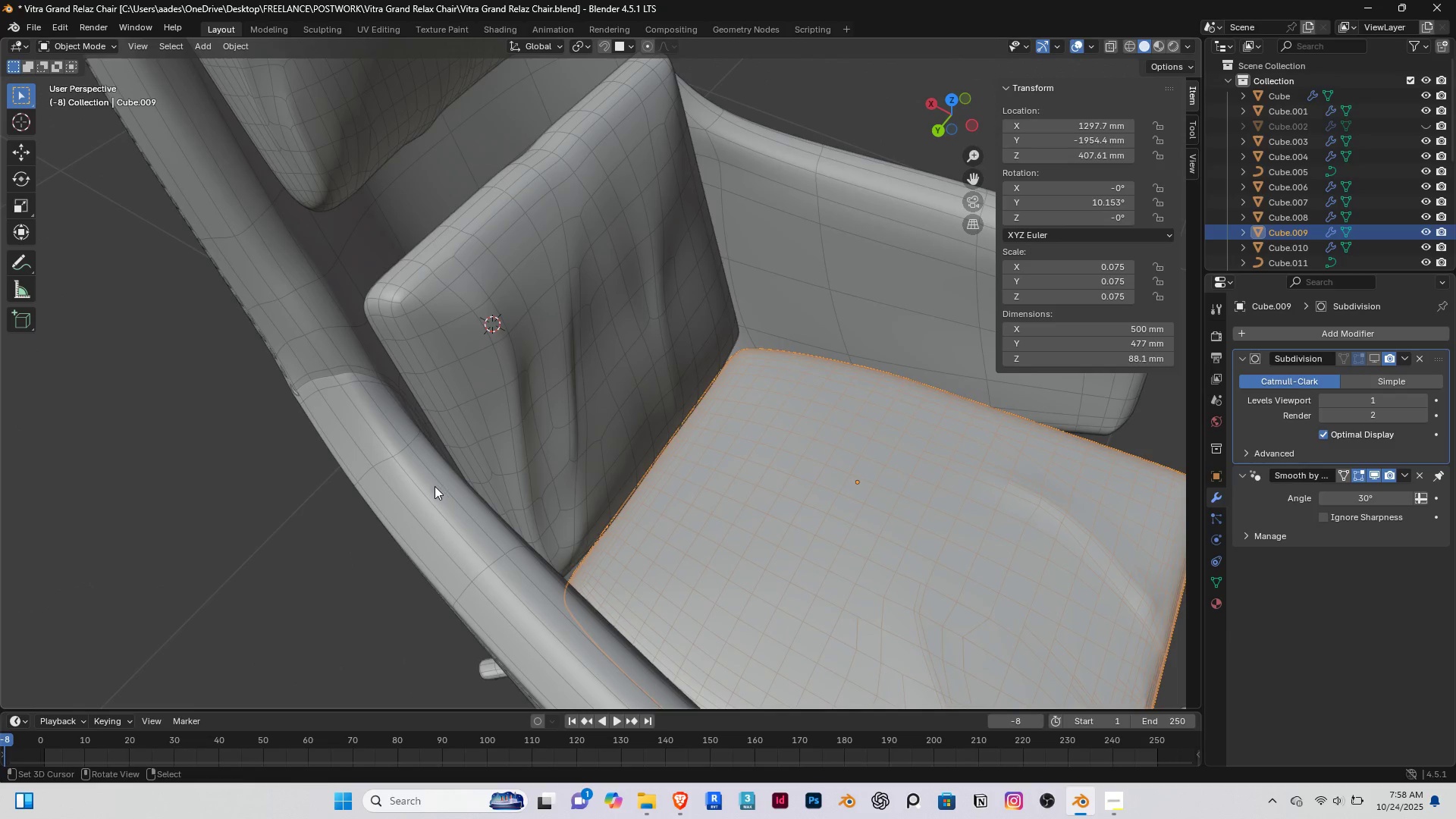 
right_click([435, 486])
 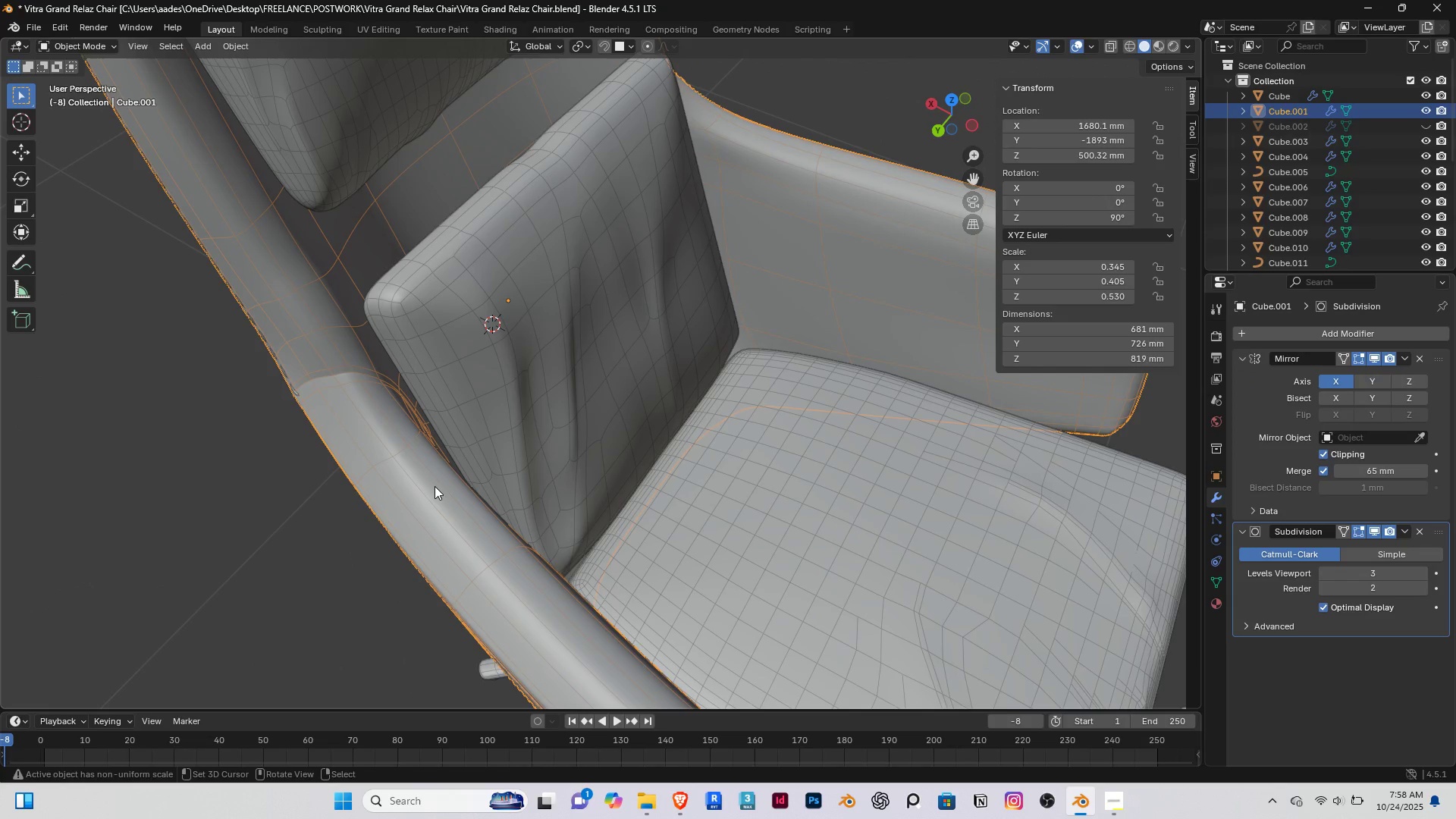 
key(Slash)
 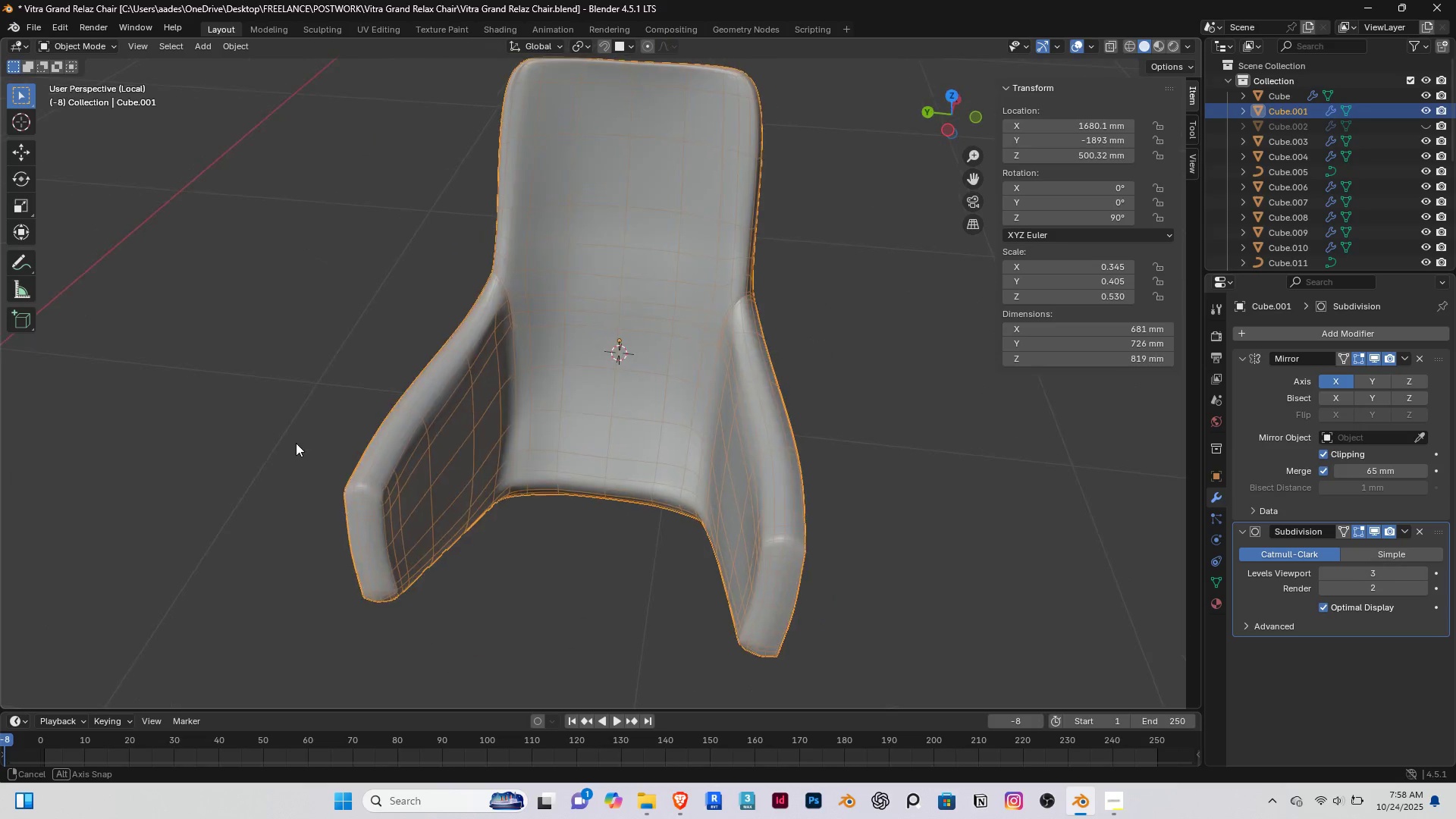 
scroll: coordinate [391, 322], scroll_direction: up, amount: 4.0
 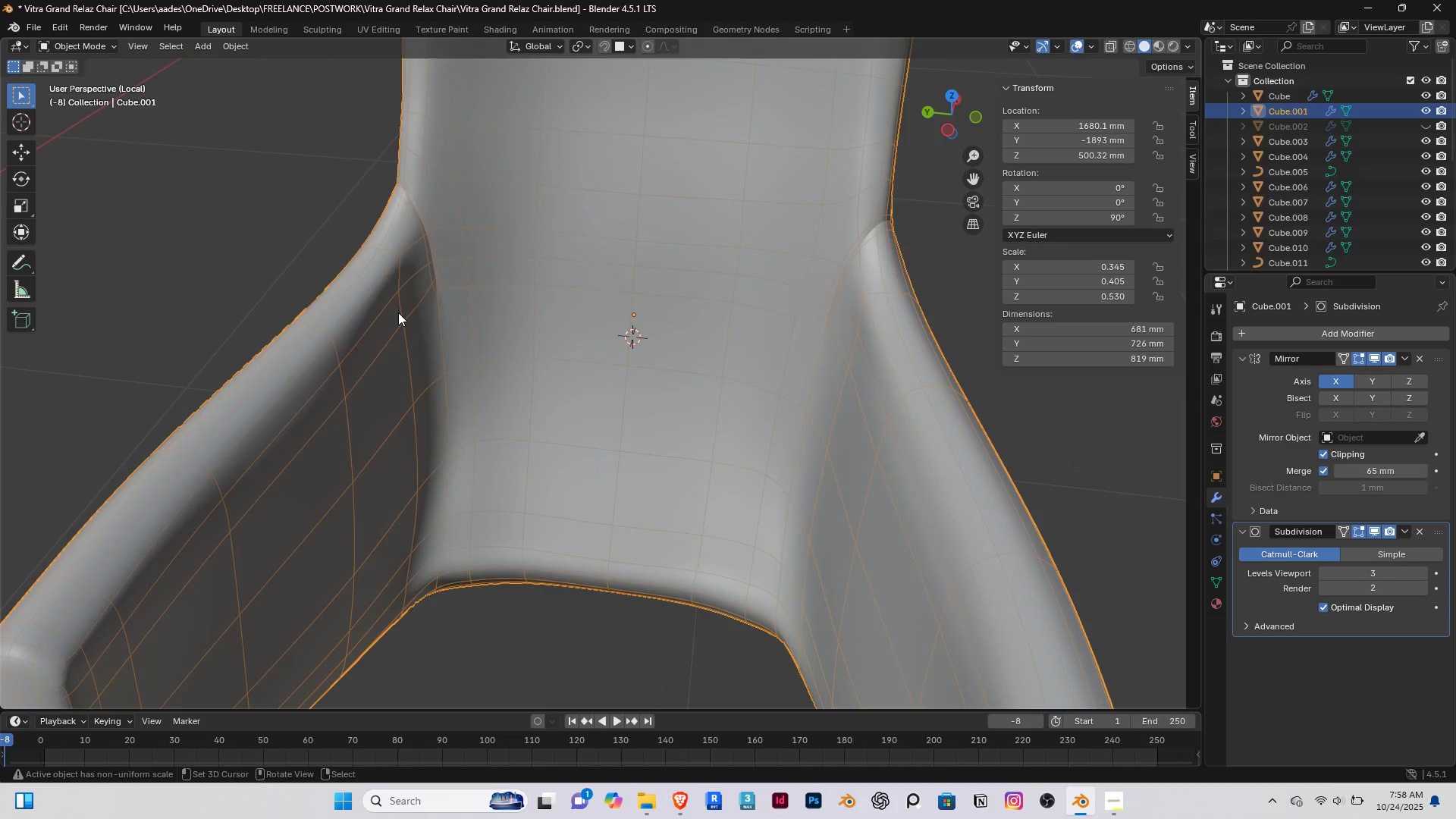 
hold_key(key=ShiftRight, duration=0.34)
 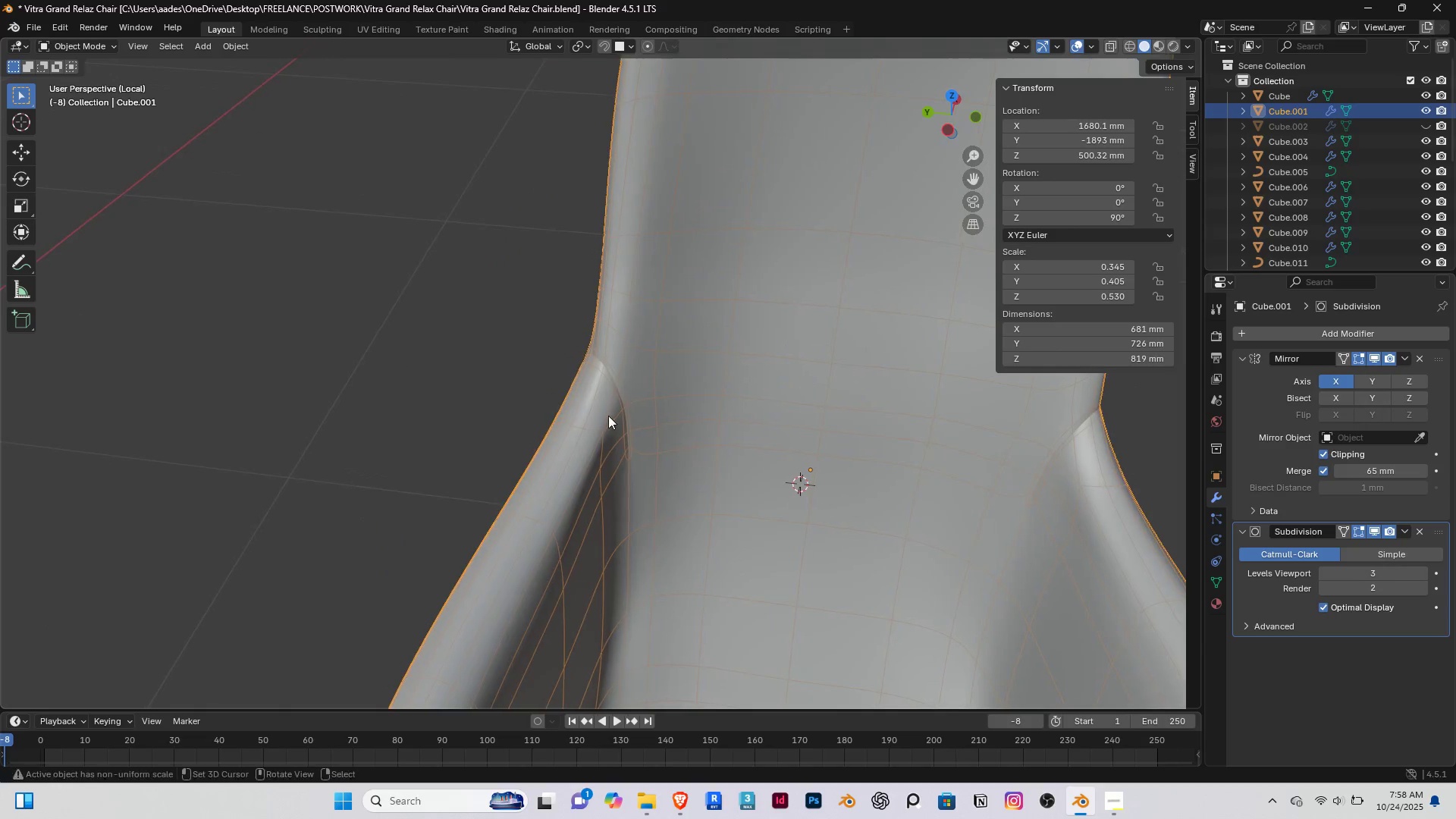 
scroll: coordinate [607, 410], scroll_direction: up, amount: 4.0
 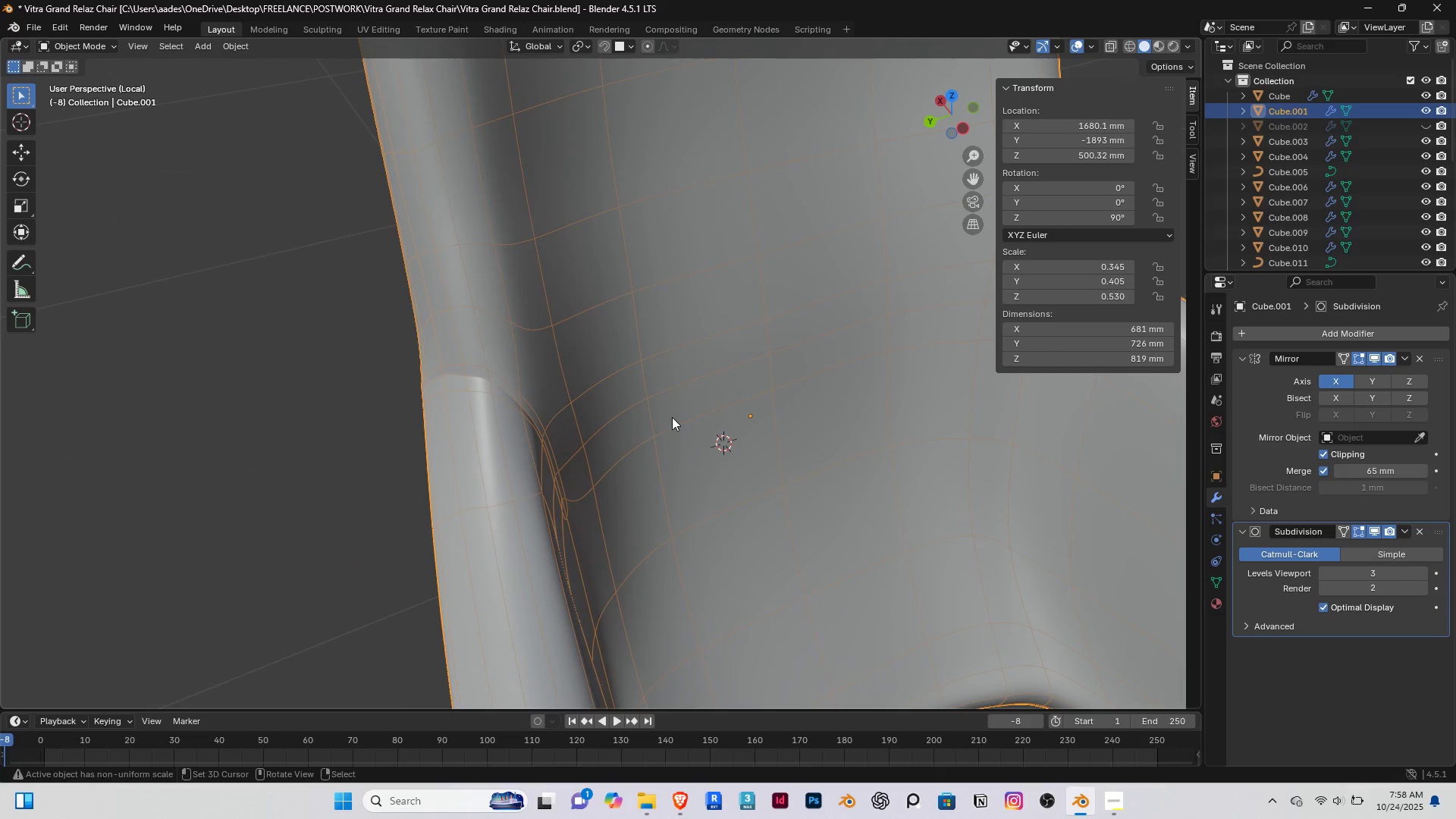 
key(Tab)
 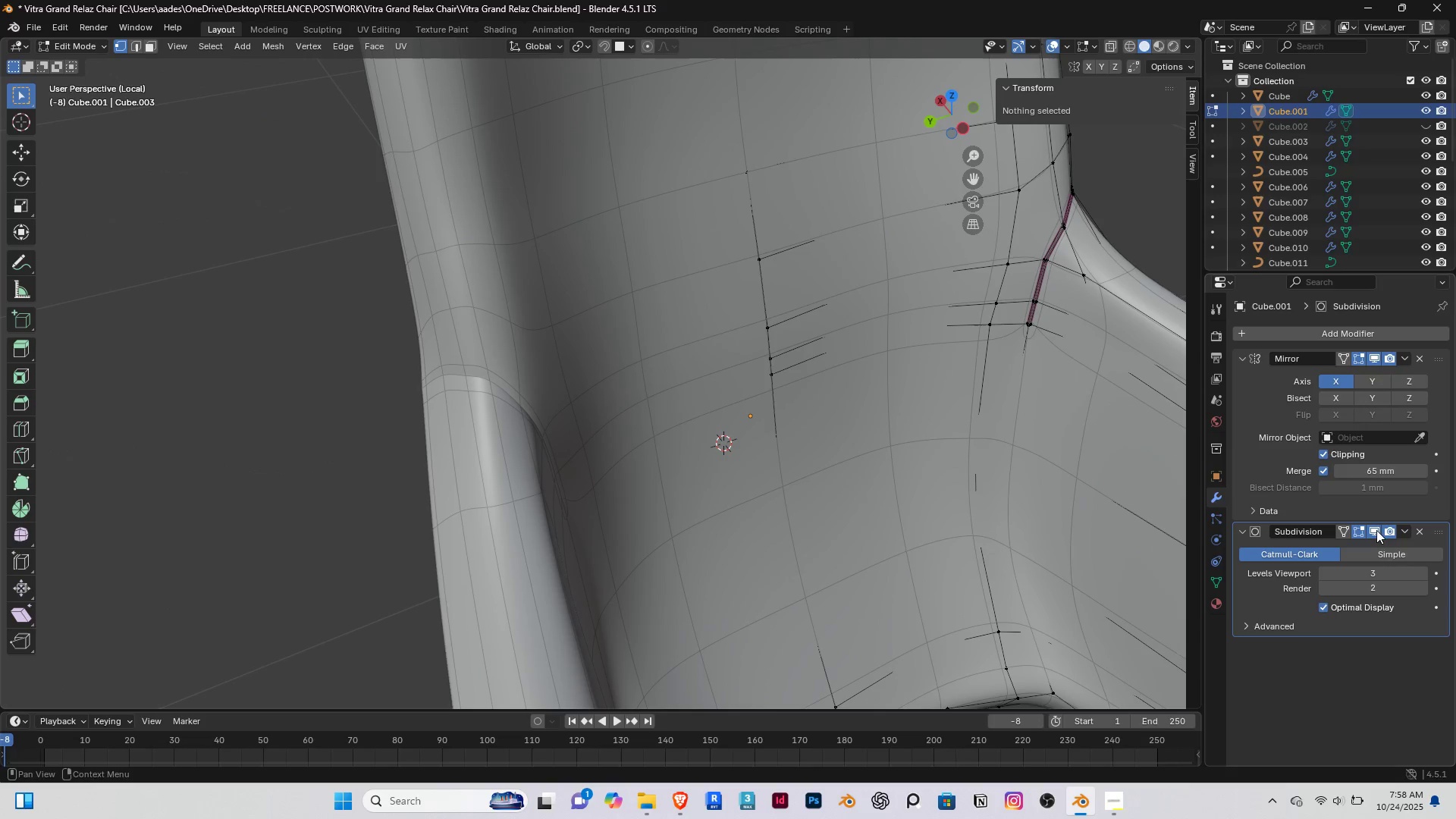 
hold_key(key=ShiftRight, duration=0.43)
scroll: coordinate [825, 306], scroll_direction: up, amount: 2.0
 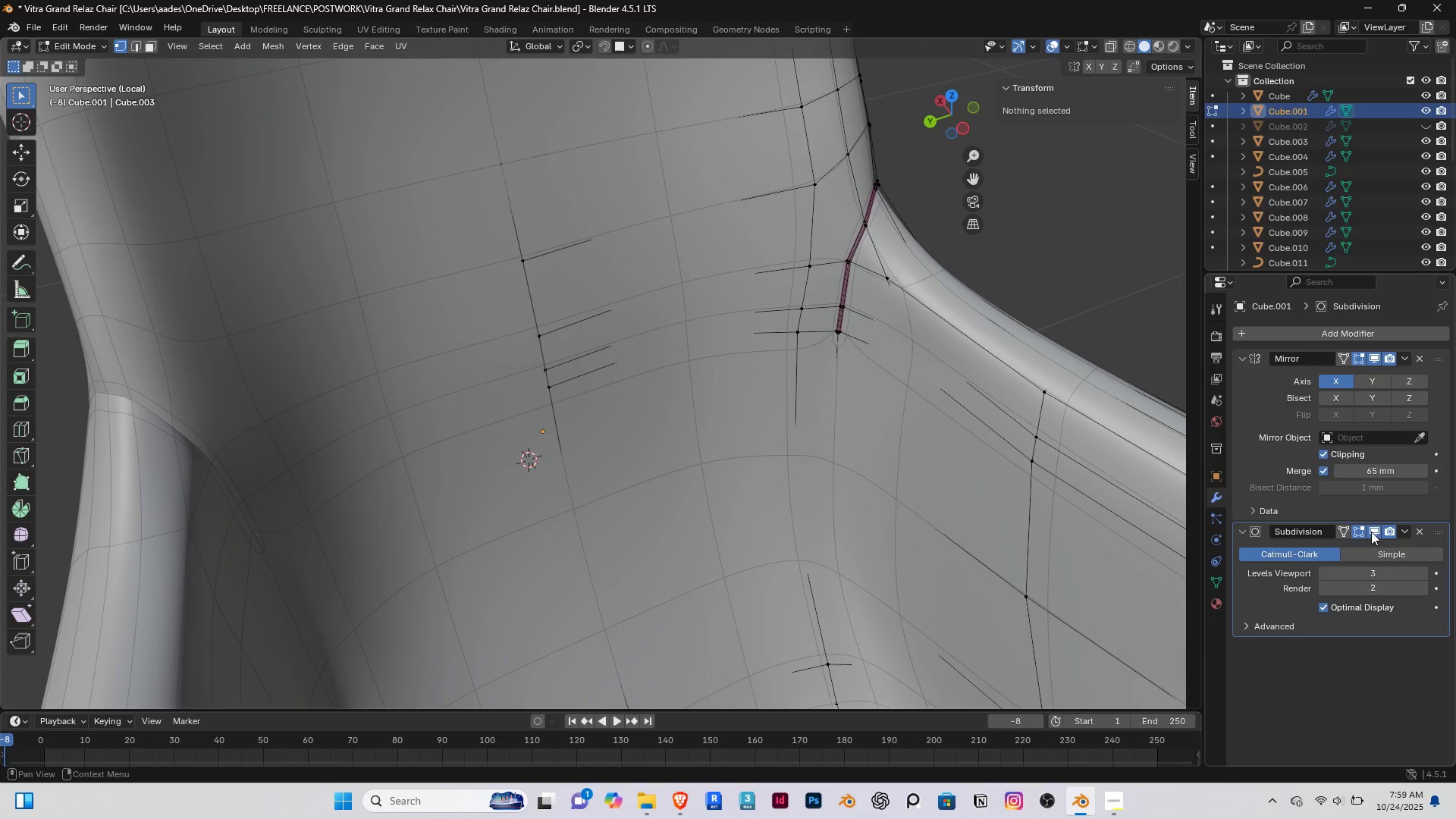 
left_click([1378, 532])
 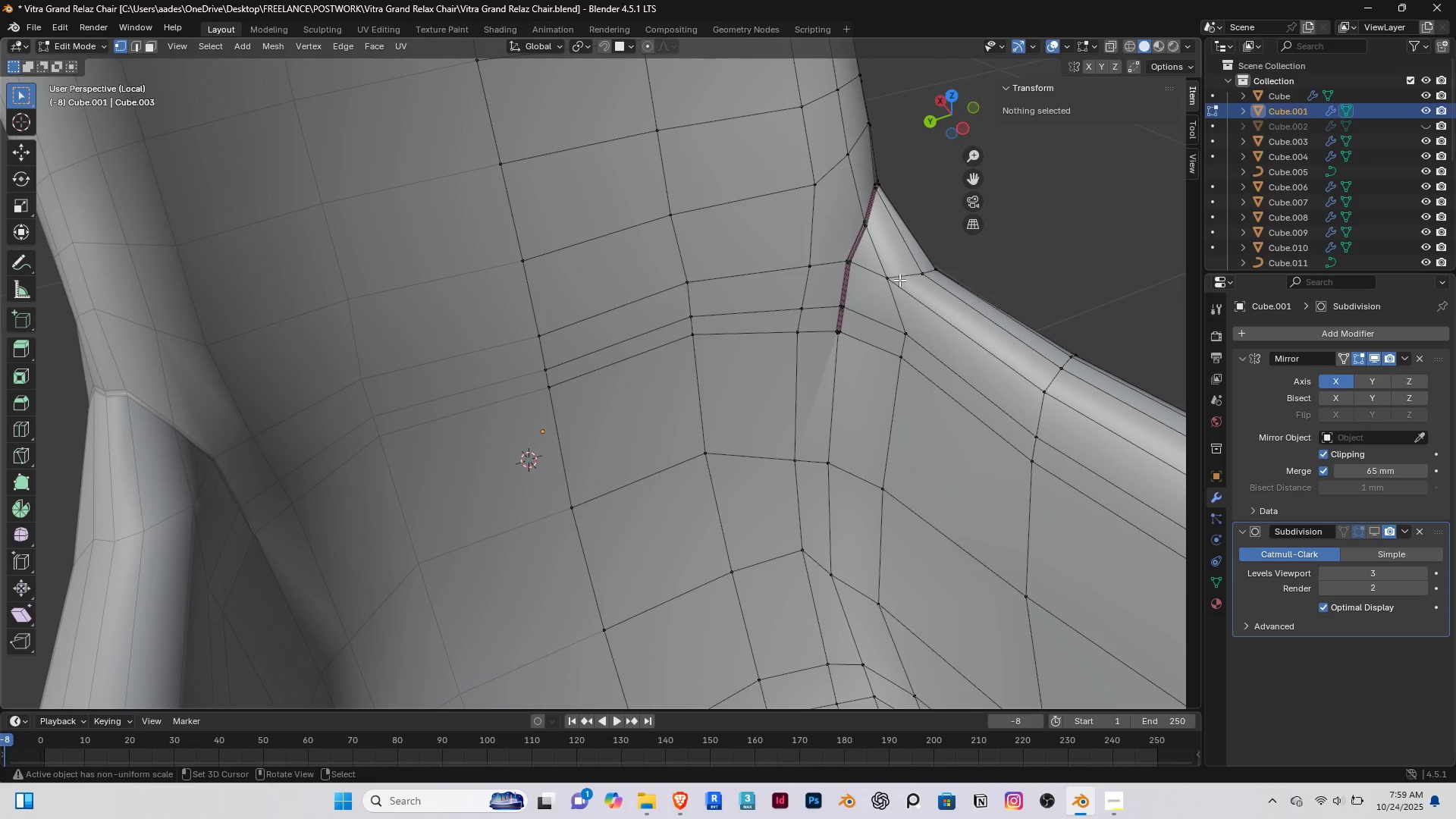 
right_click([899, 280])
 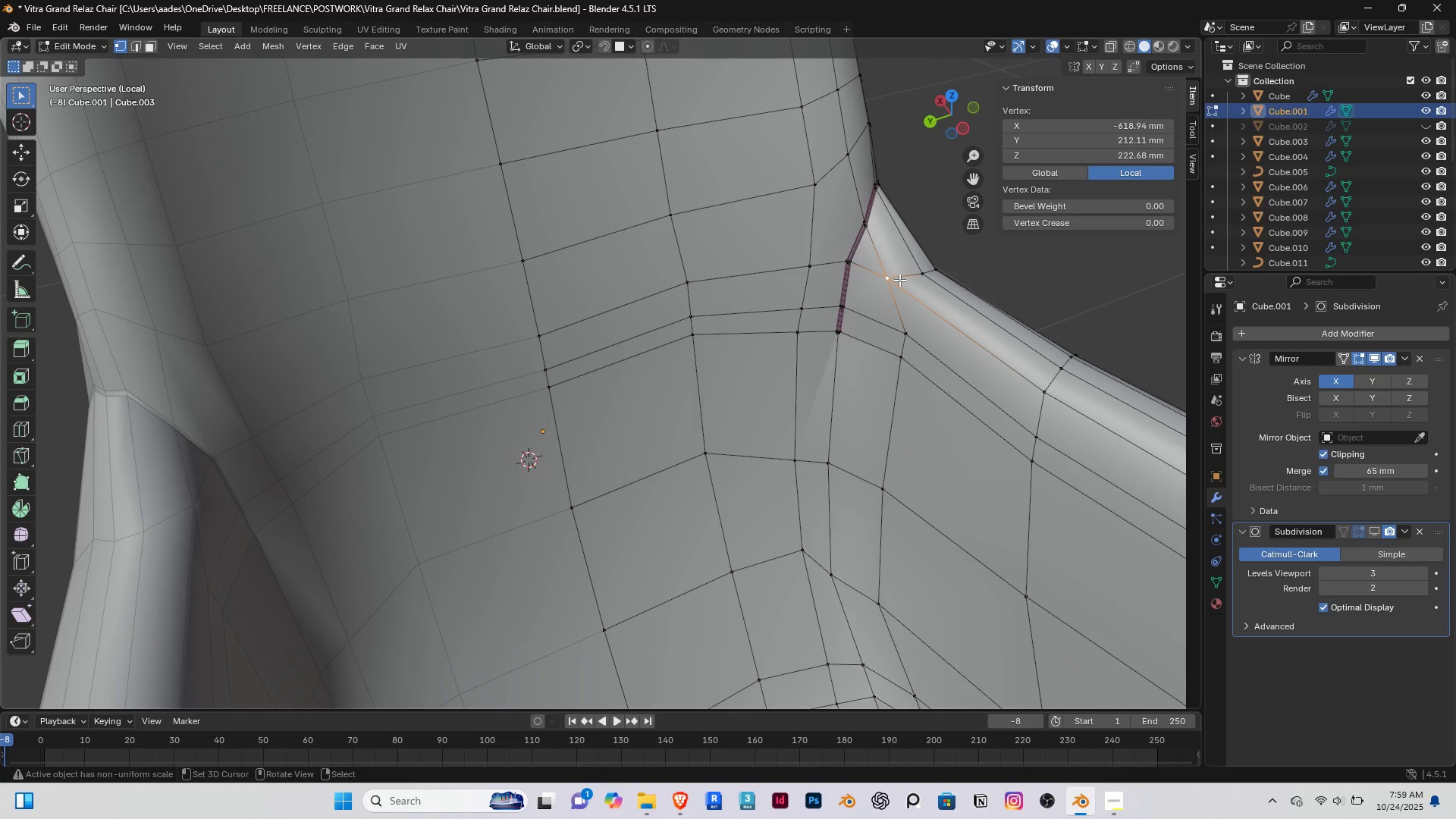 
key(Delete)
 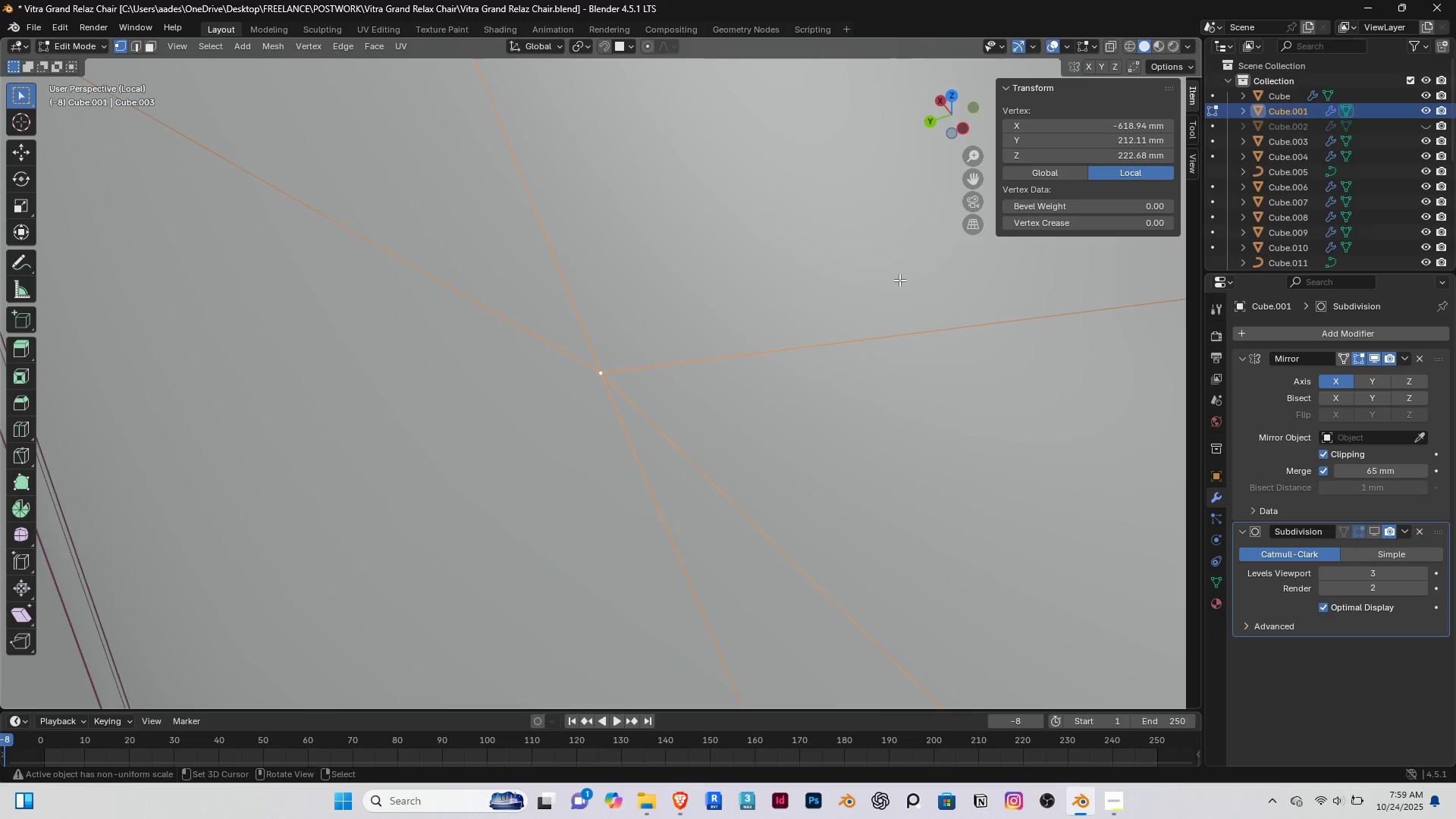 
scroll: coordinate [568, 369], scroll_direction: down, amount: 12.0
 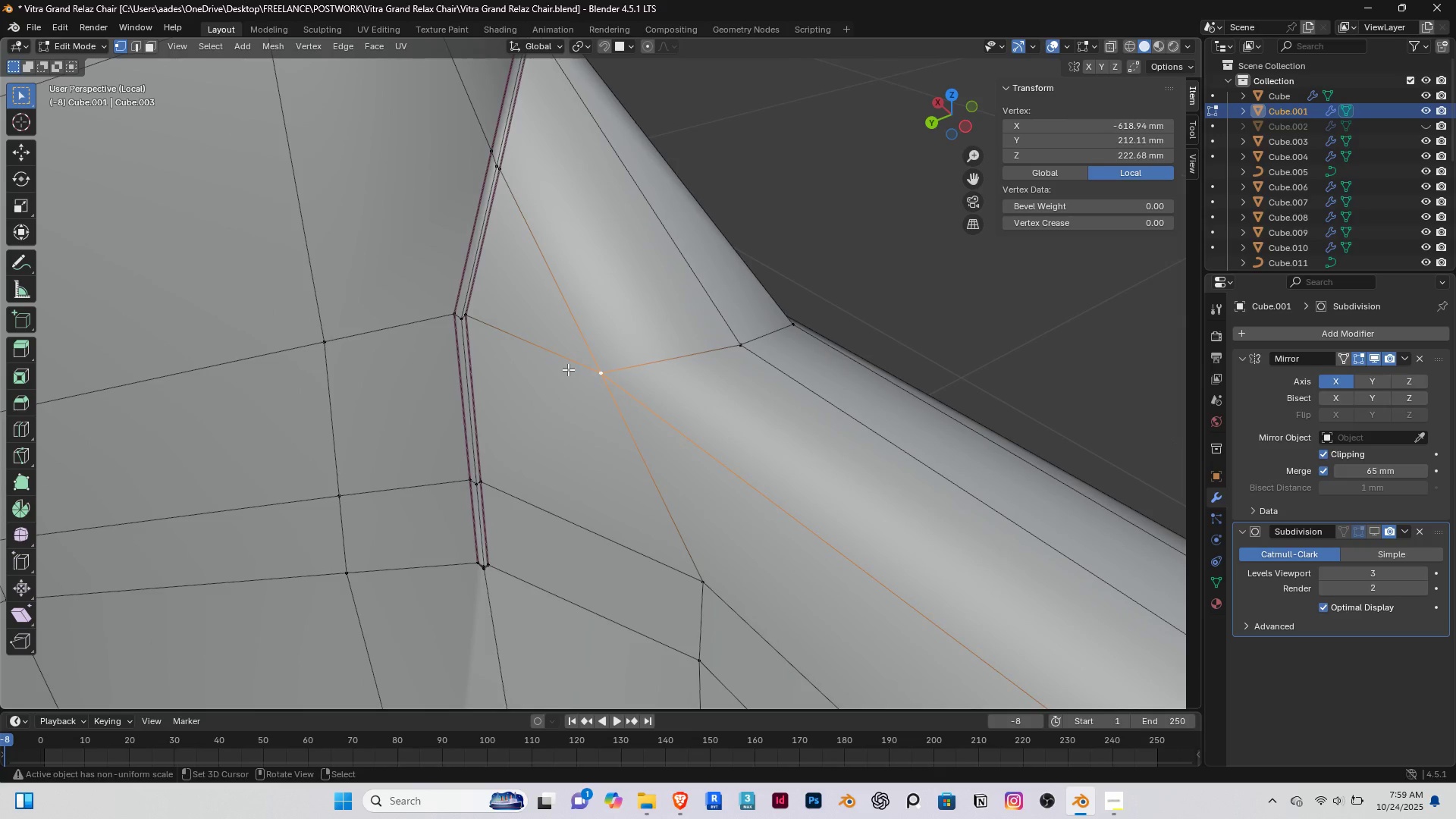 
key(Control+R)
 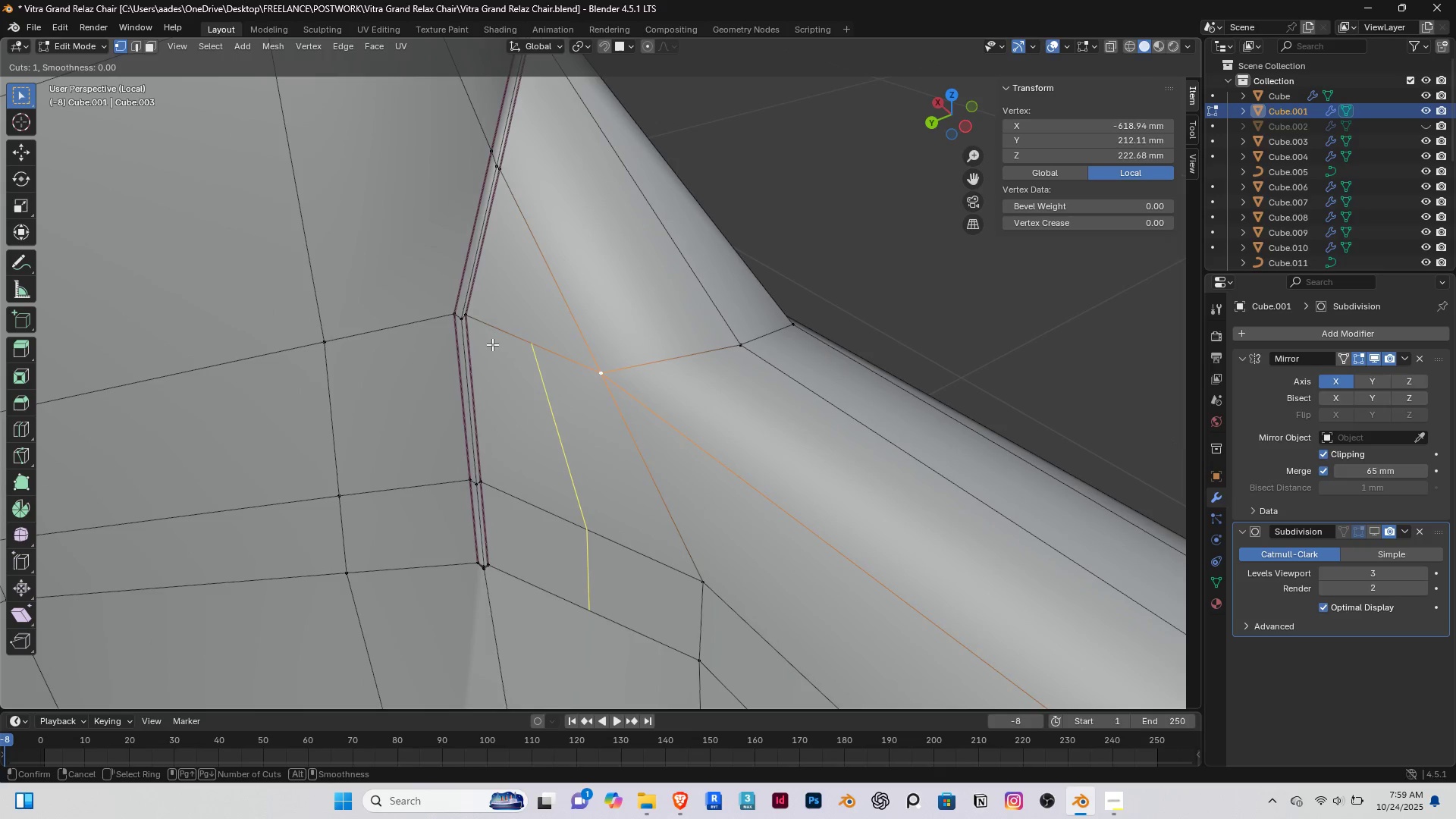 
left_click([492, 344])
 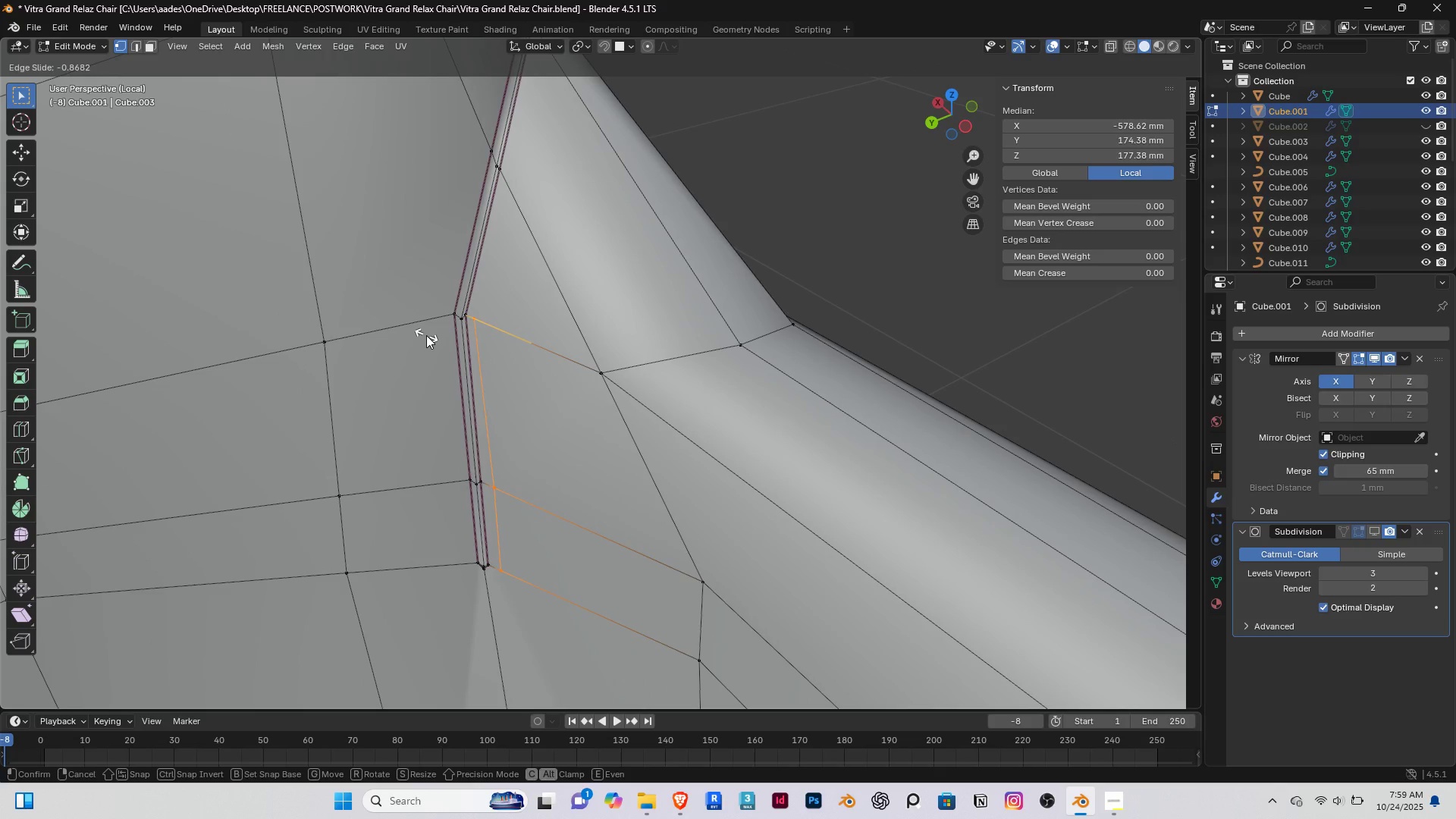 
left_click([426, 335])
 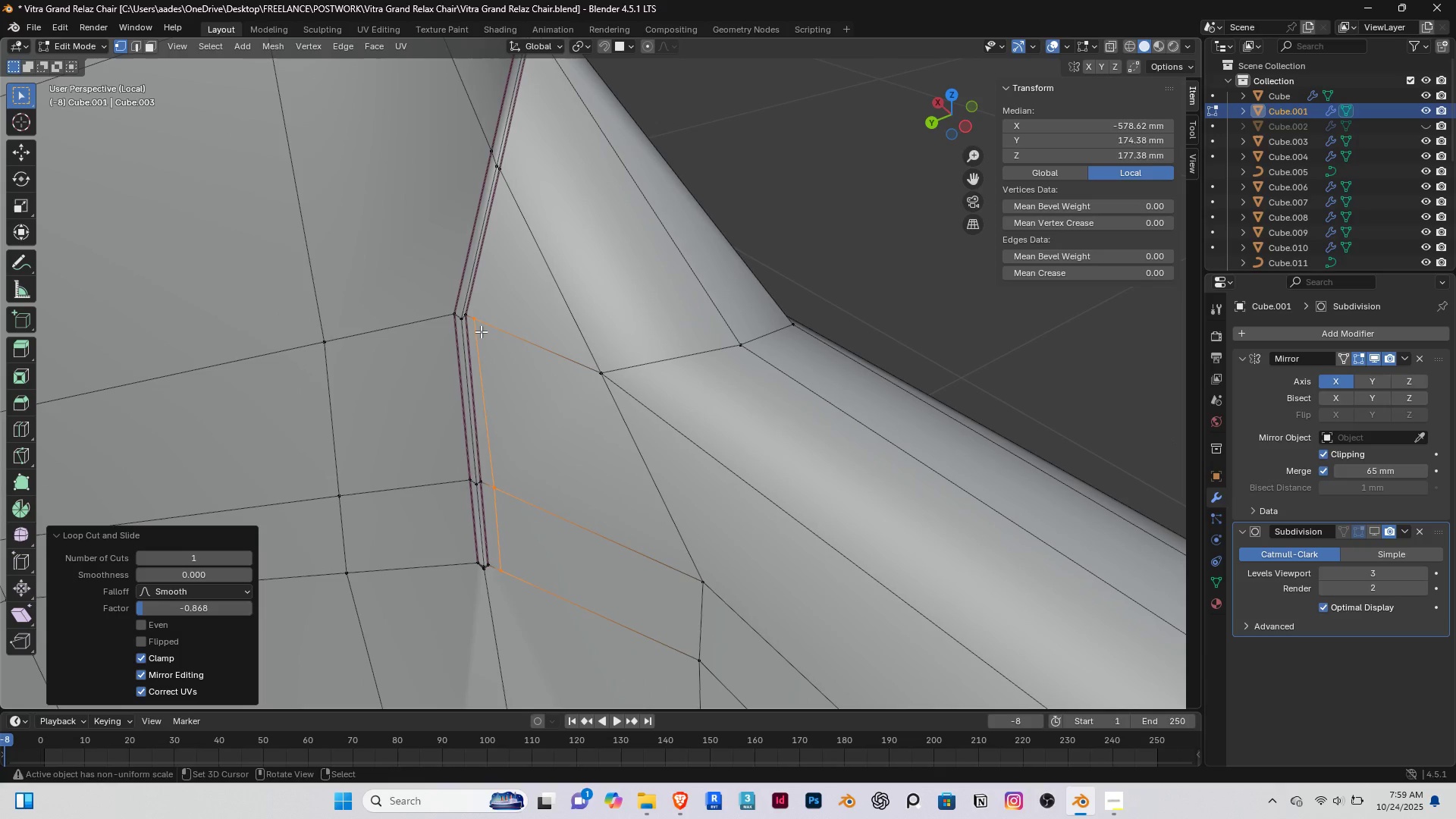 
key(K)
 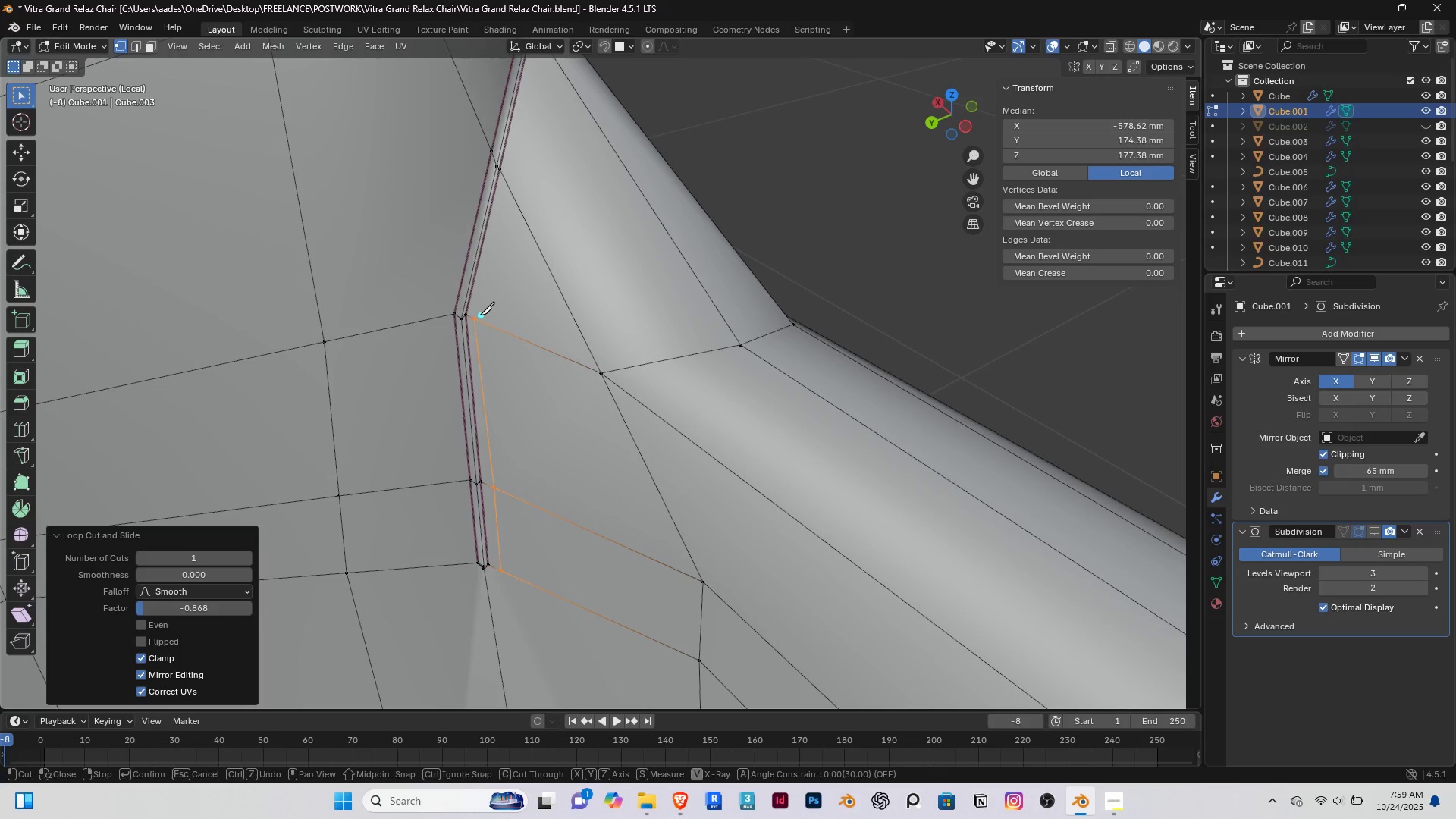 
left_click([481, 315])
 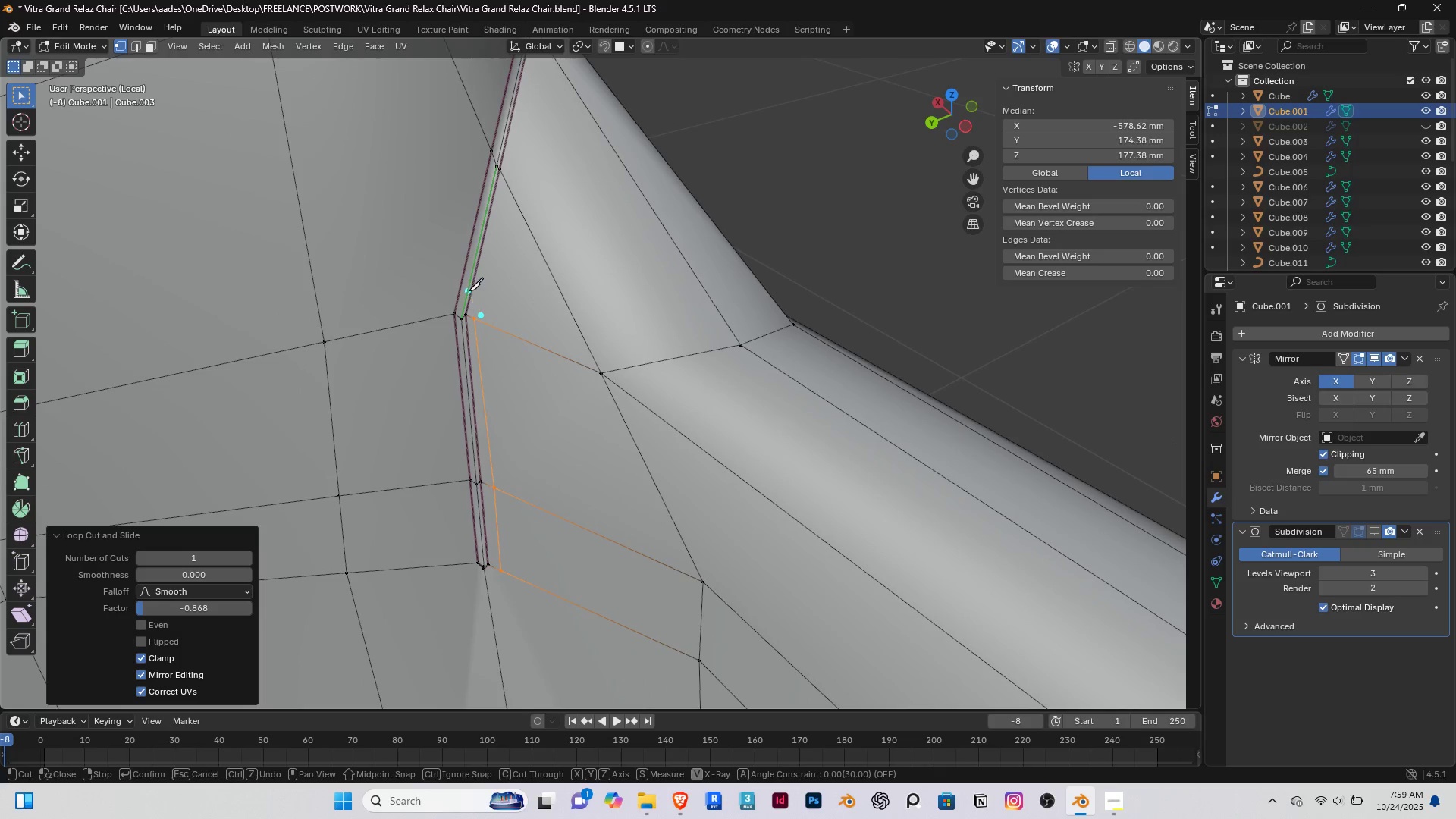 
right_click([469, 290])
 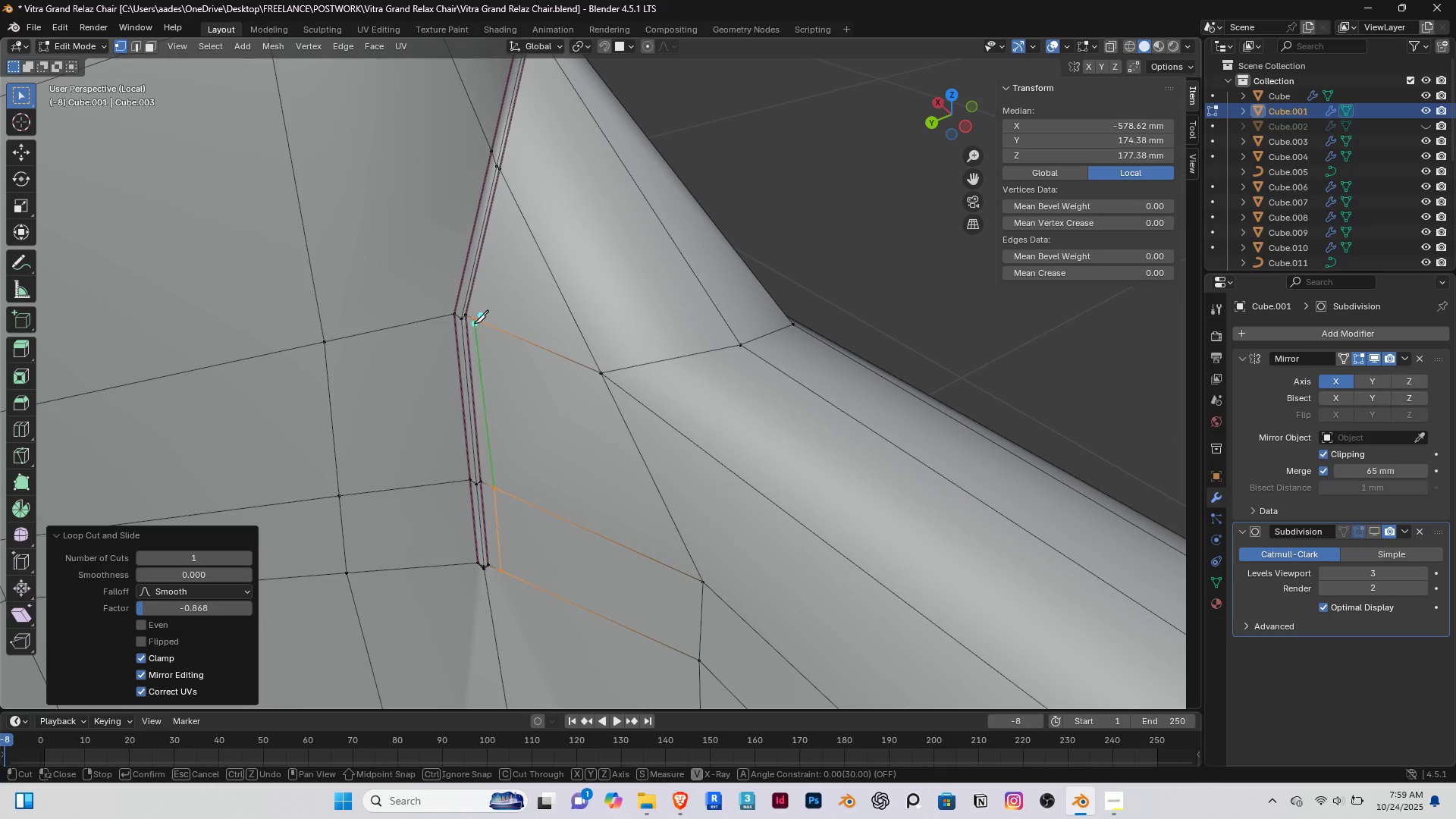 
left_click([474, 323])
 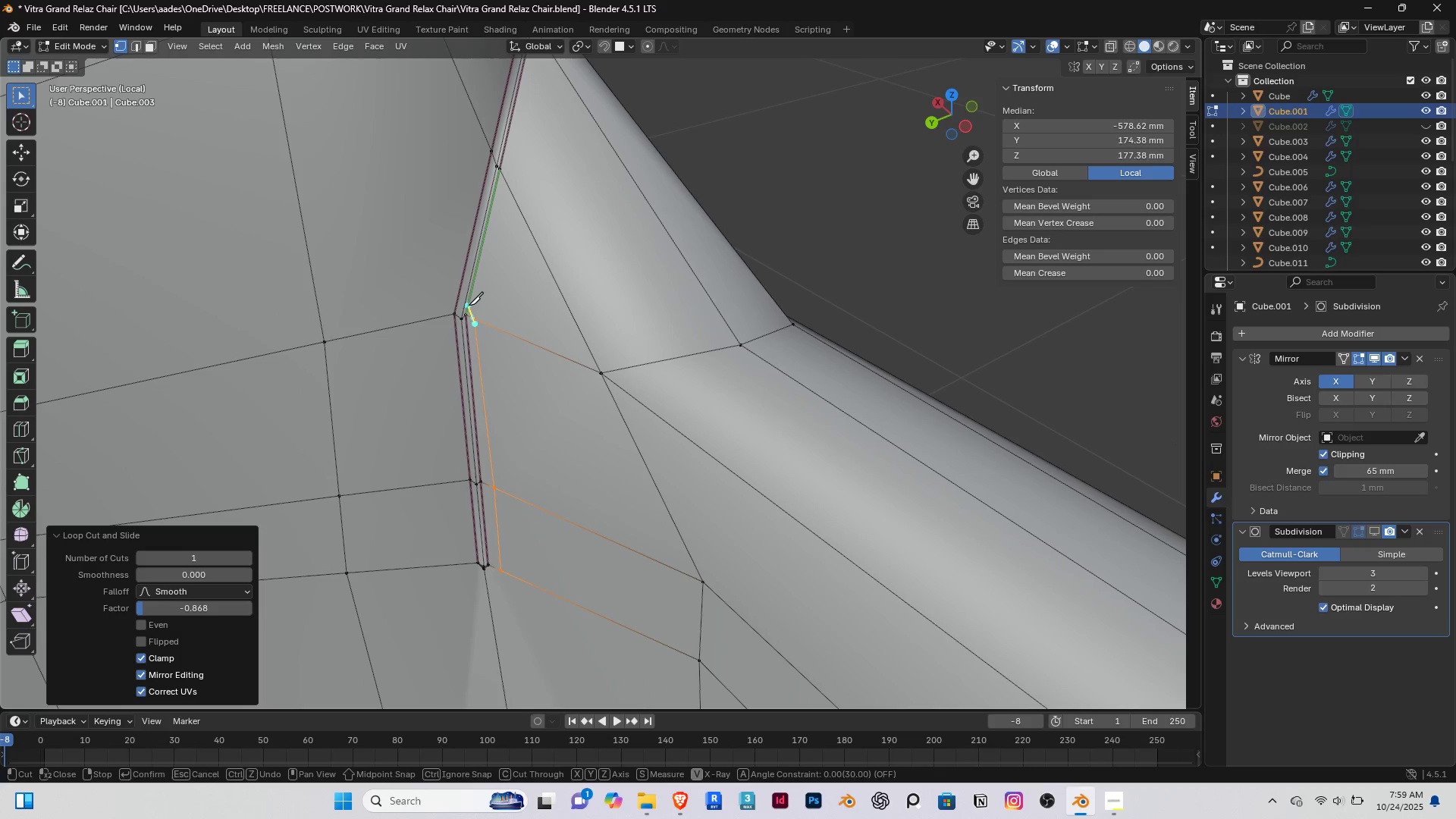 
right_click([469, 305])
 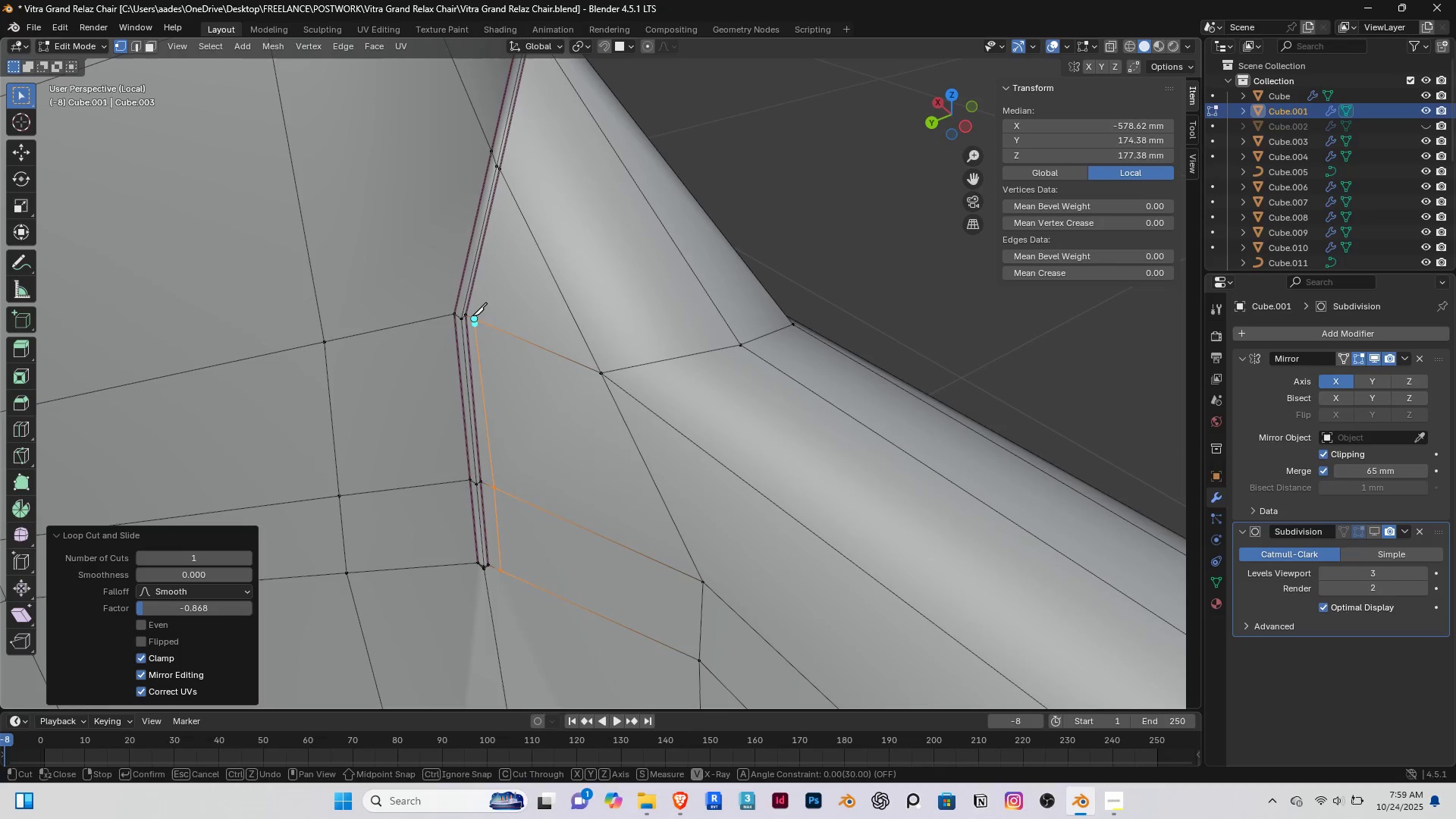 
left_click([472, 315])
 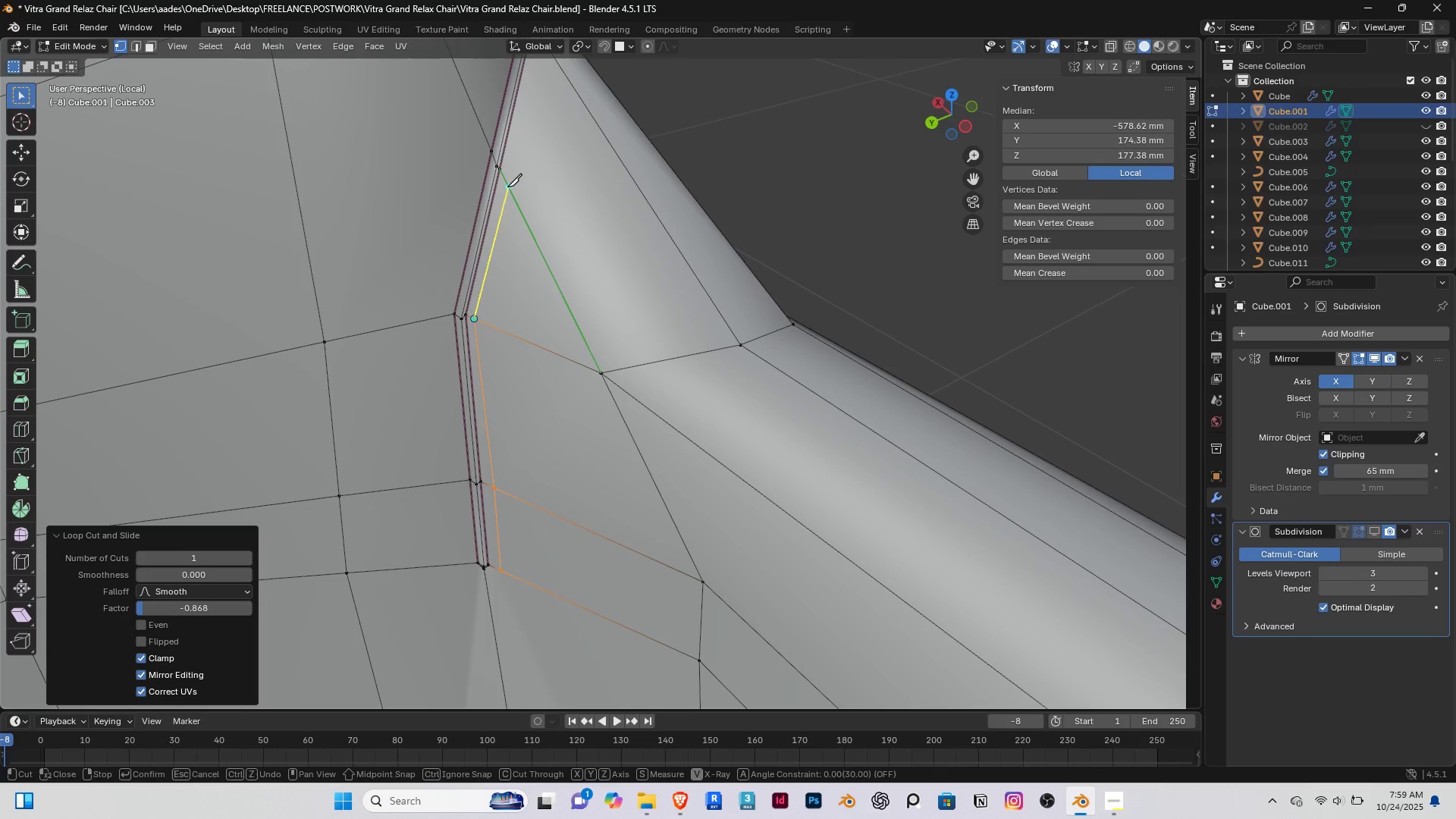 
left_click([507, 187])
 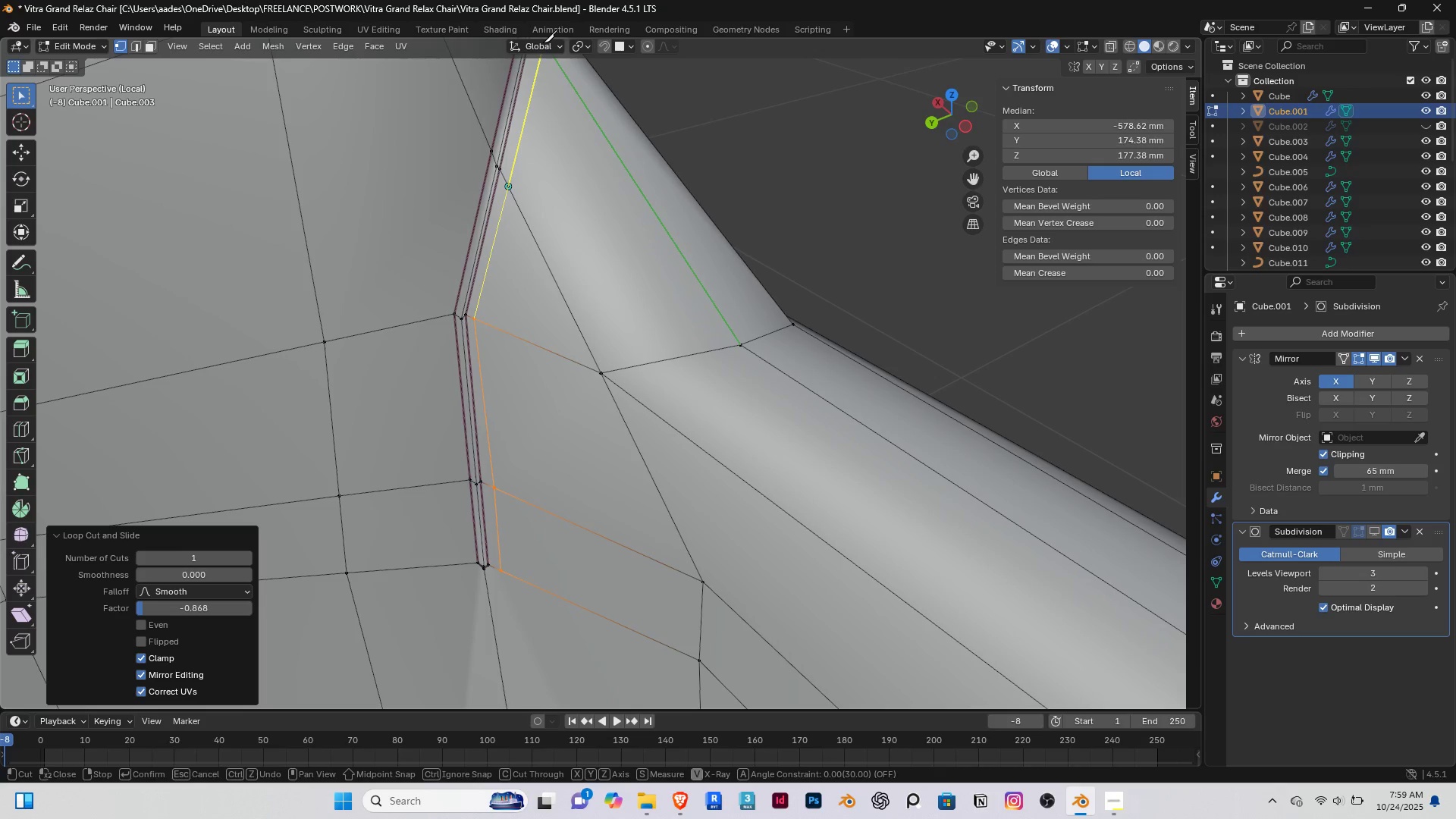 
left_click([541, 41])
 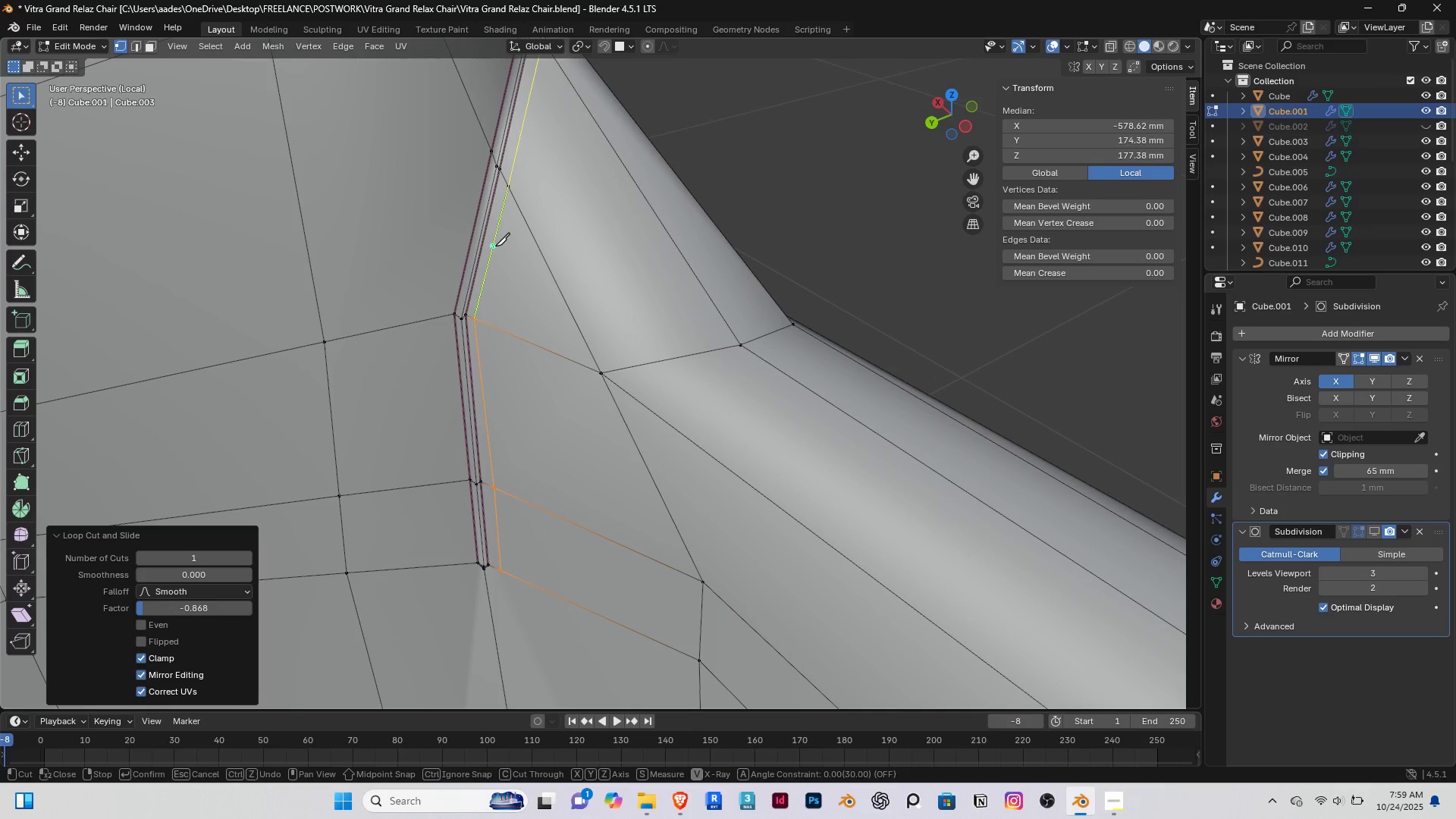 
key(Enter)
 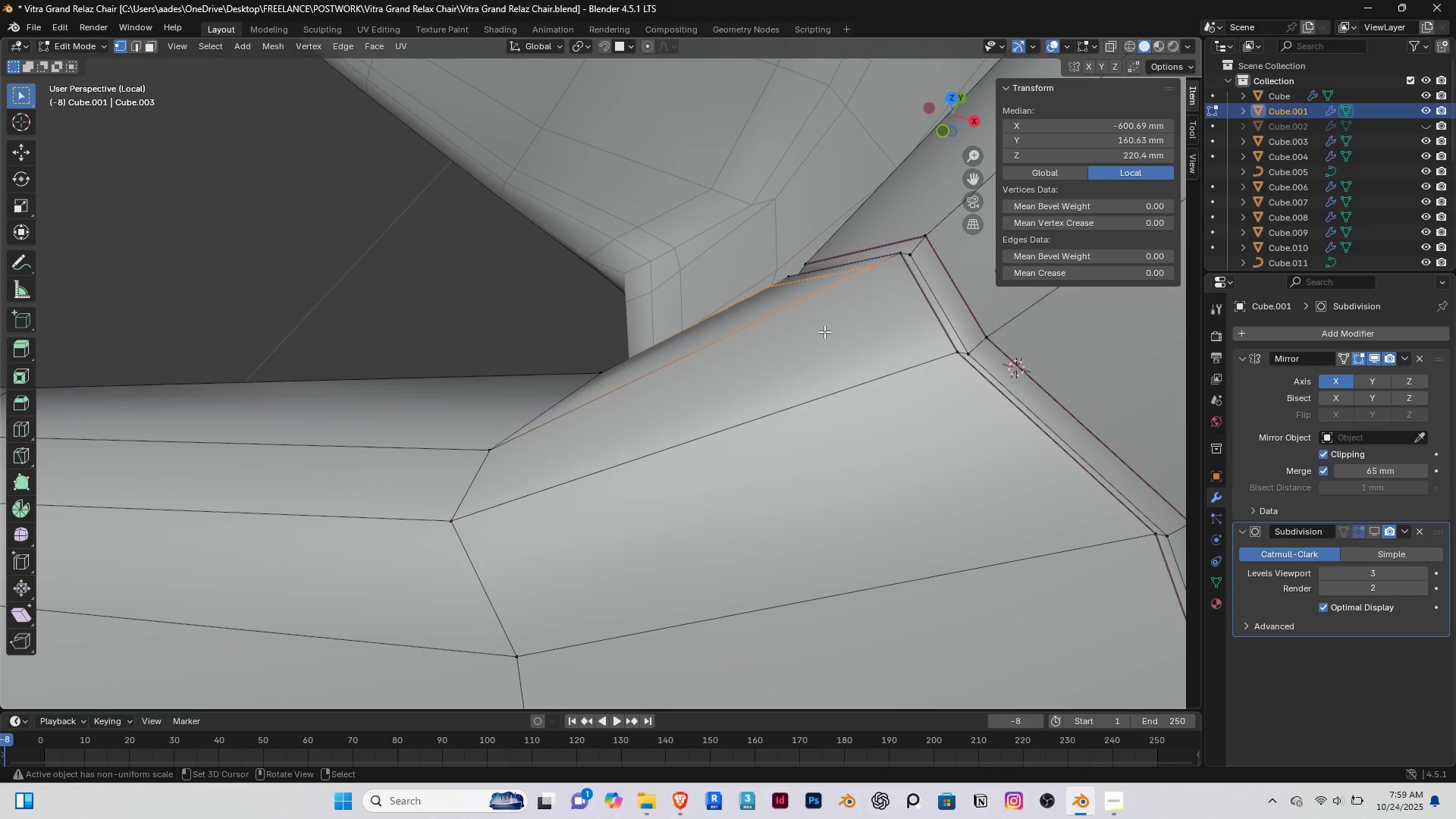 
key(K)
 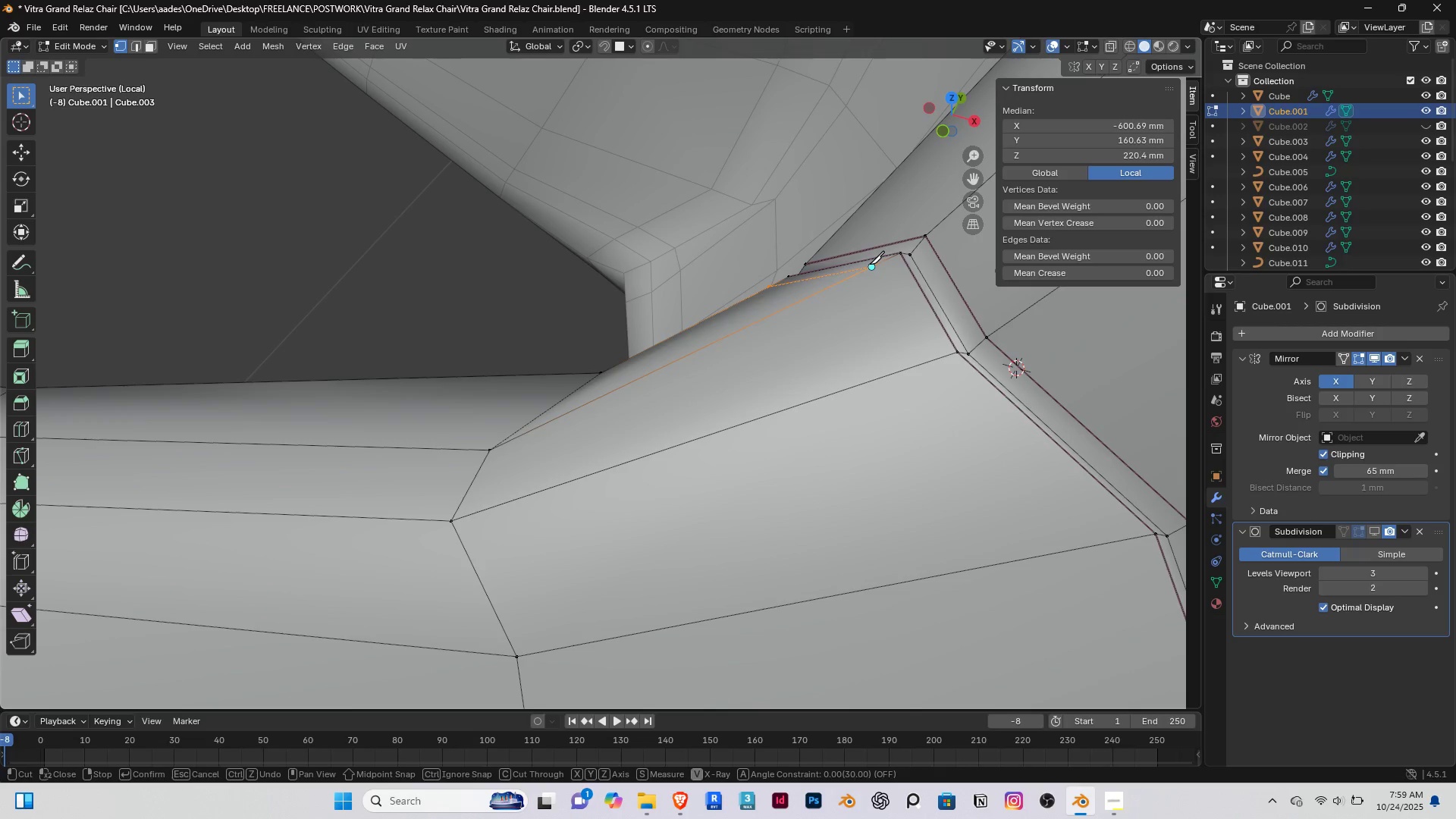 
left_click([870, 264])
 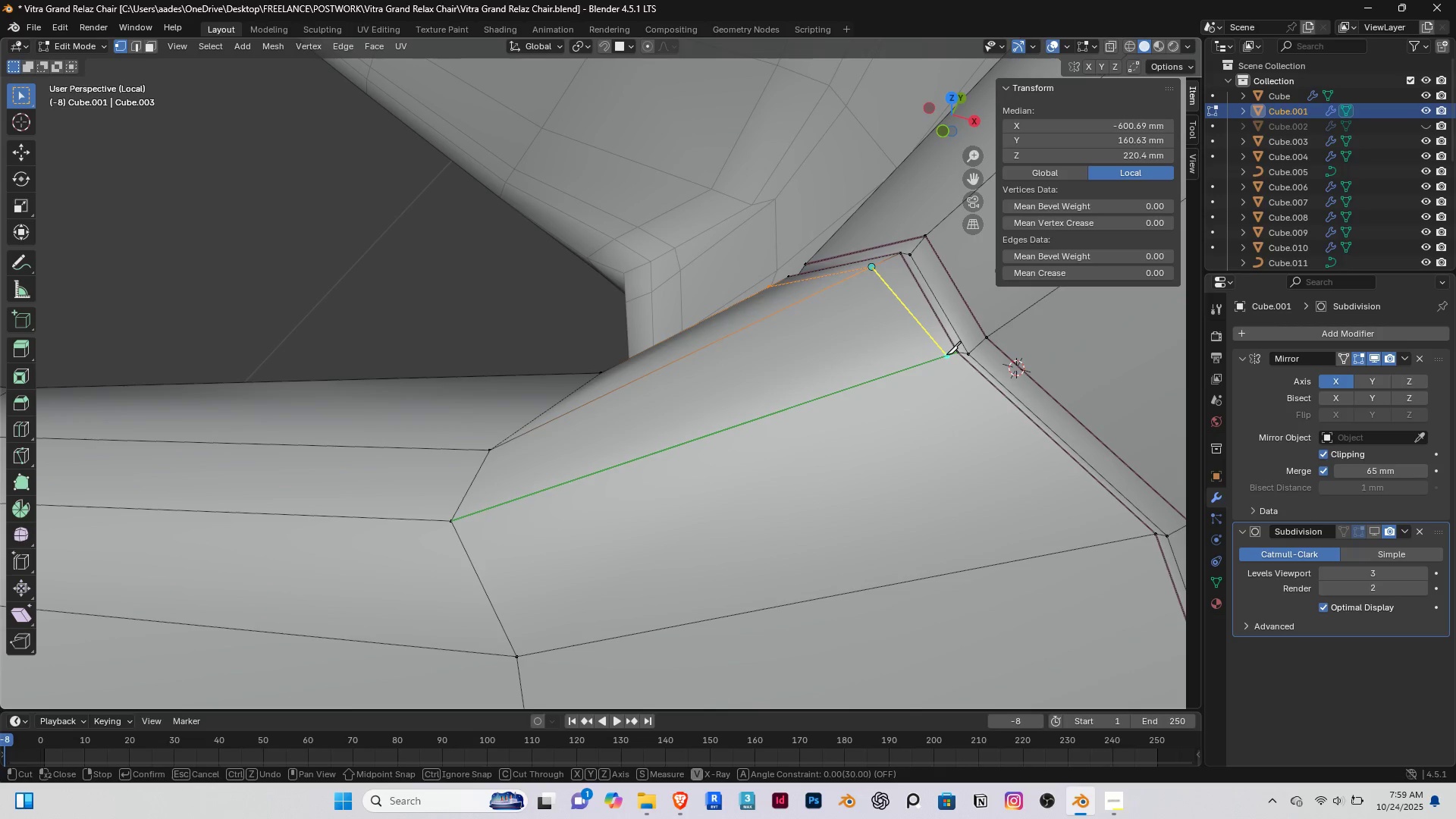 
left_click([946, 354])
 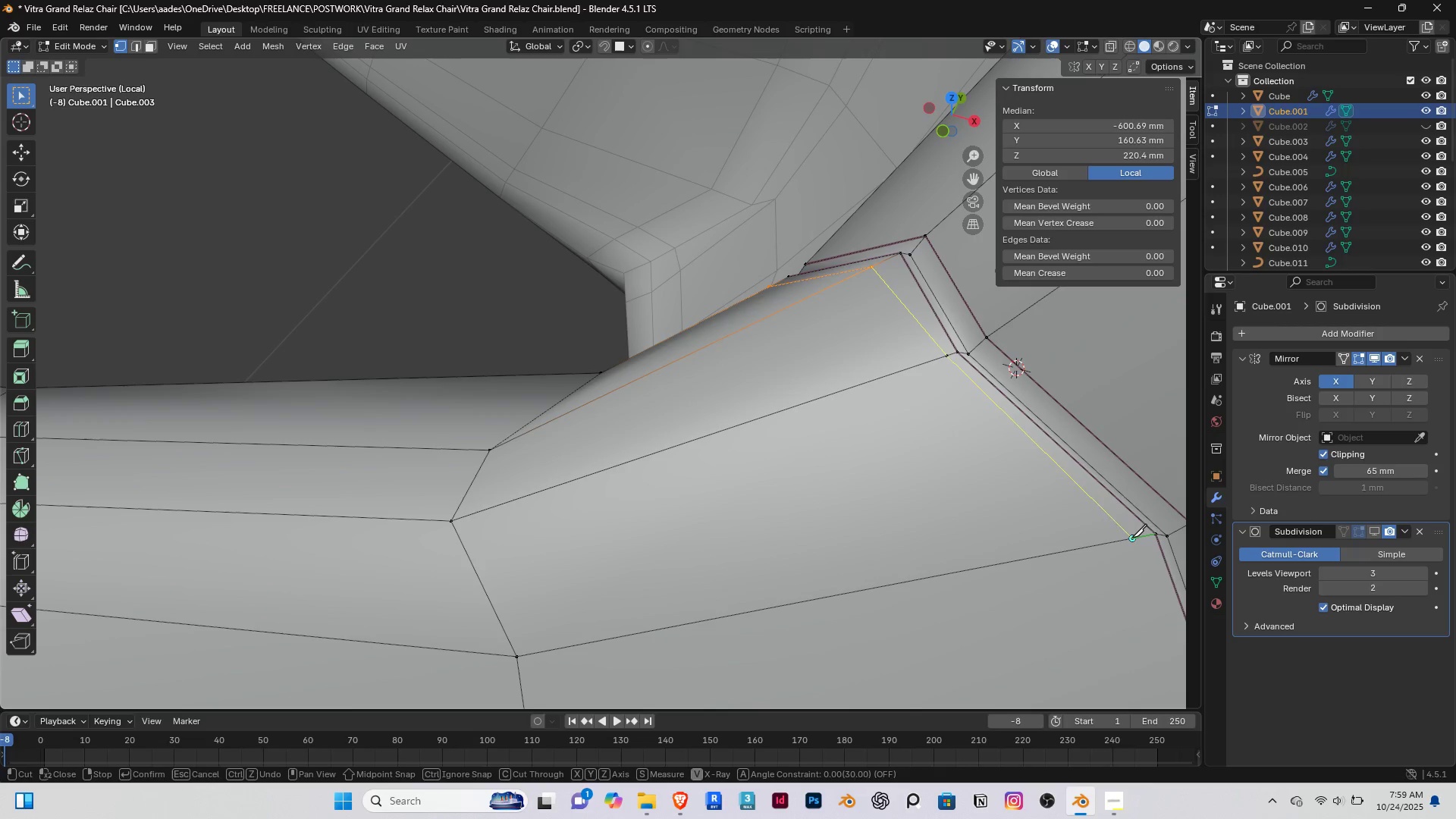 
right_click([1015, 495])
 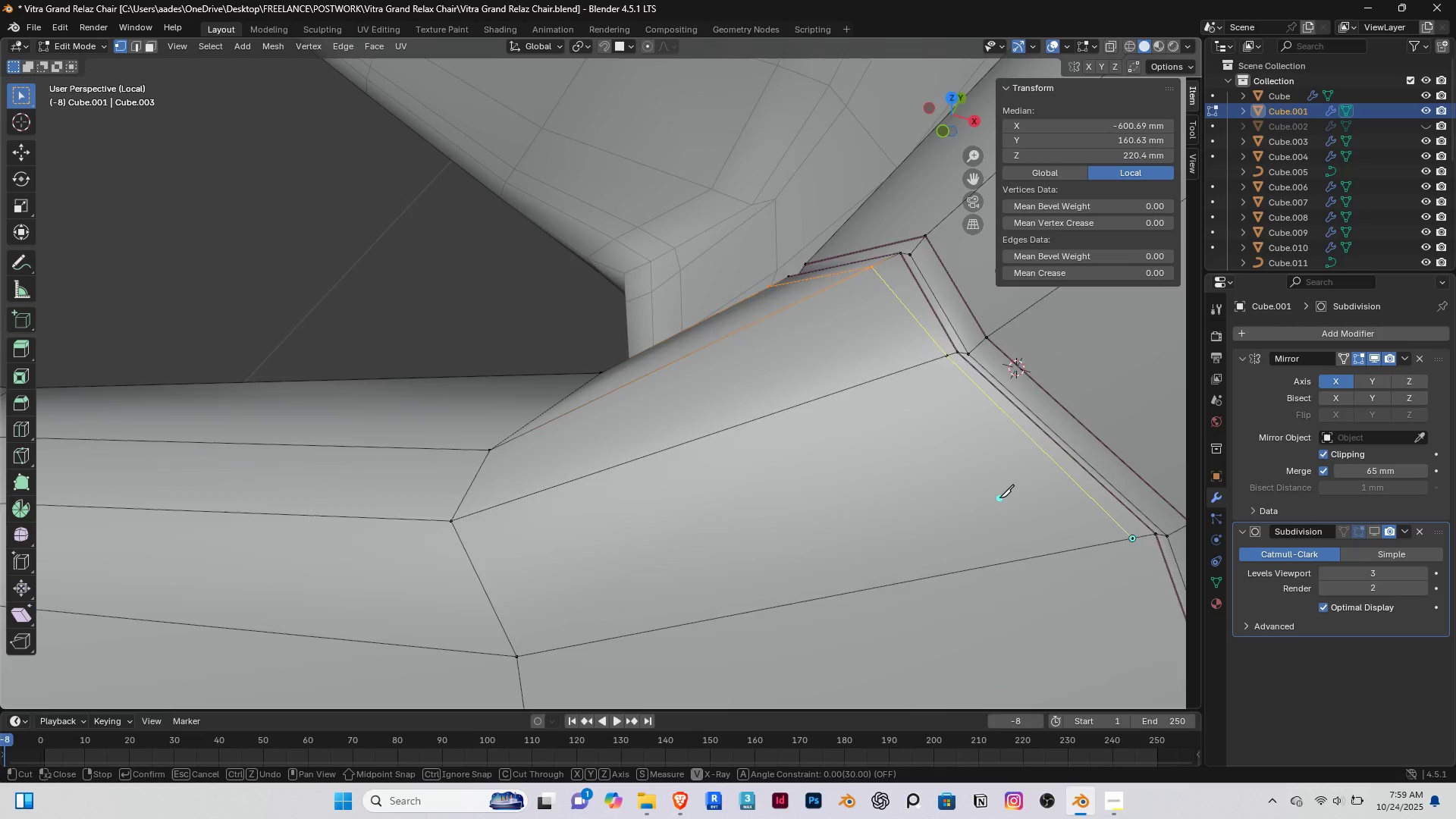 
scroll: coordinate [999, 497], scroll_direction: down, amount: 3.0
 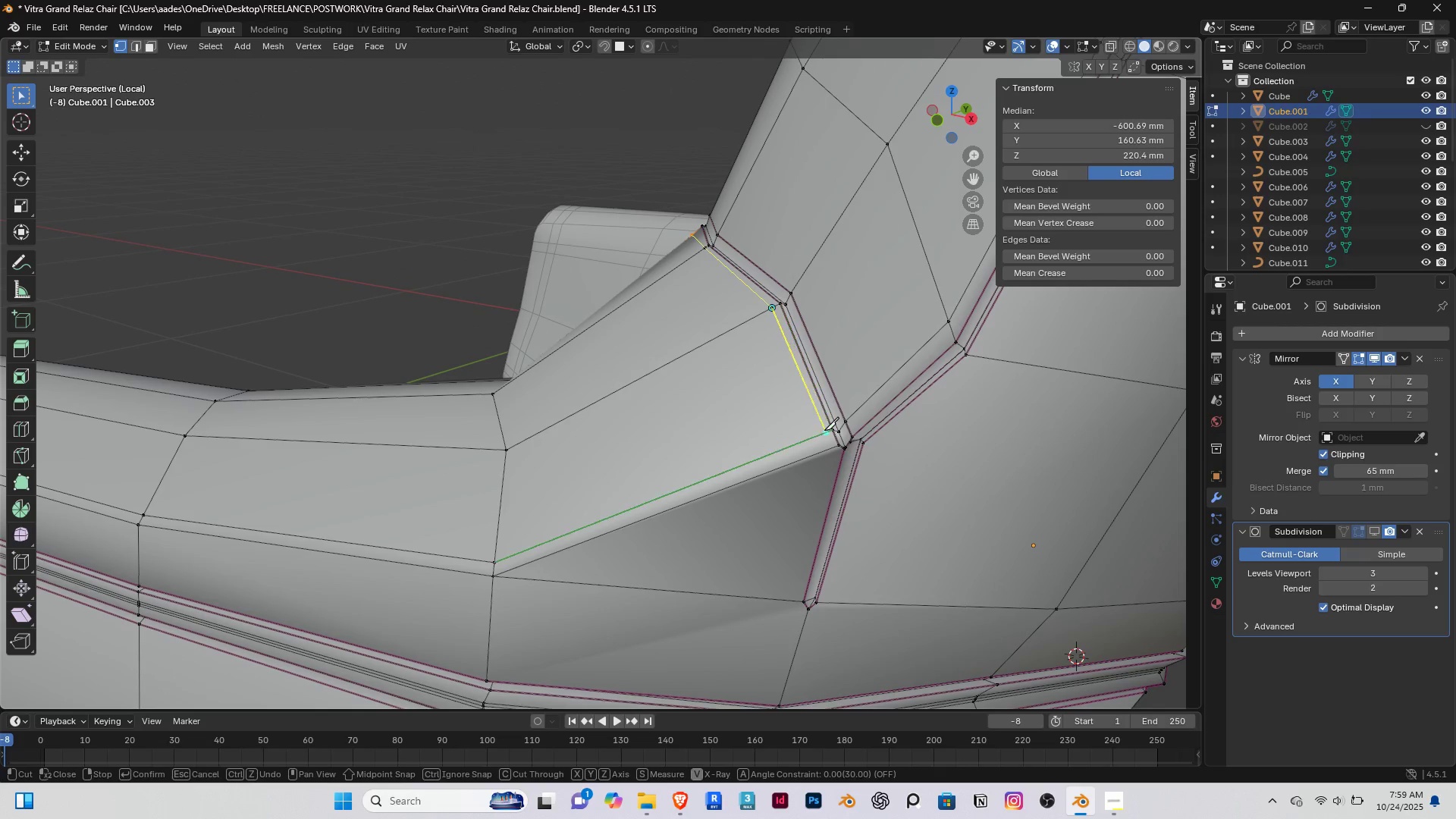 
wait(7.46)
 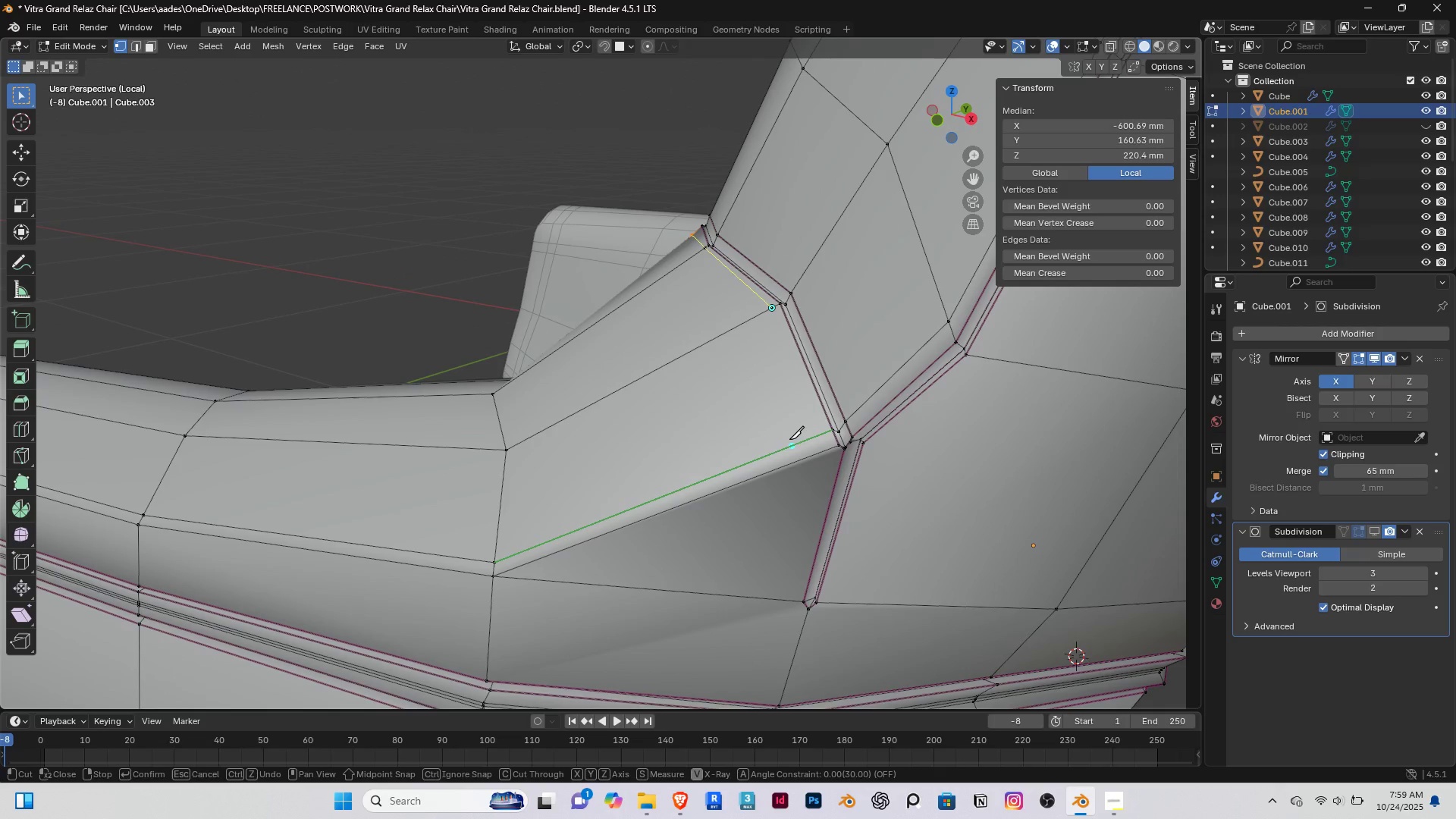 
left_click([826, 431])
 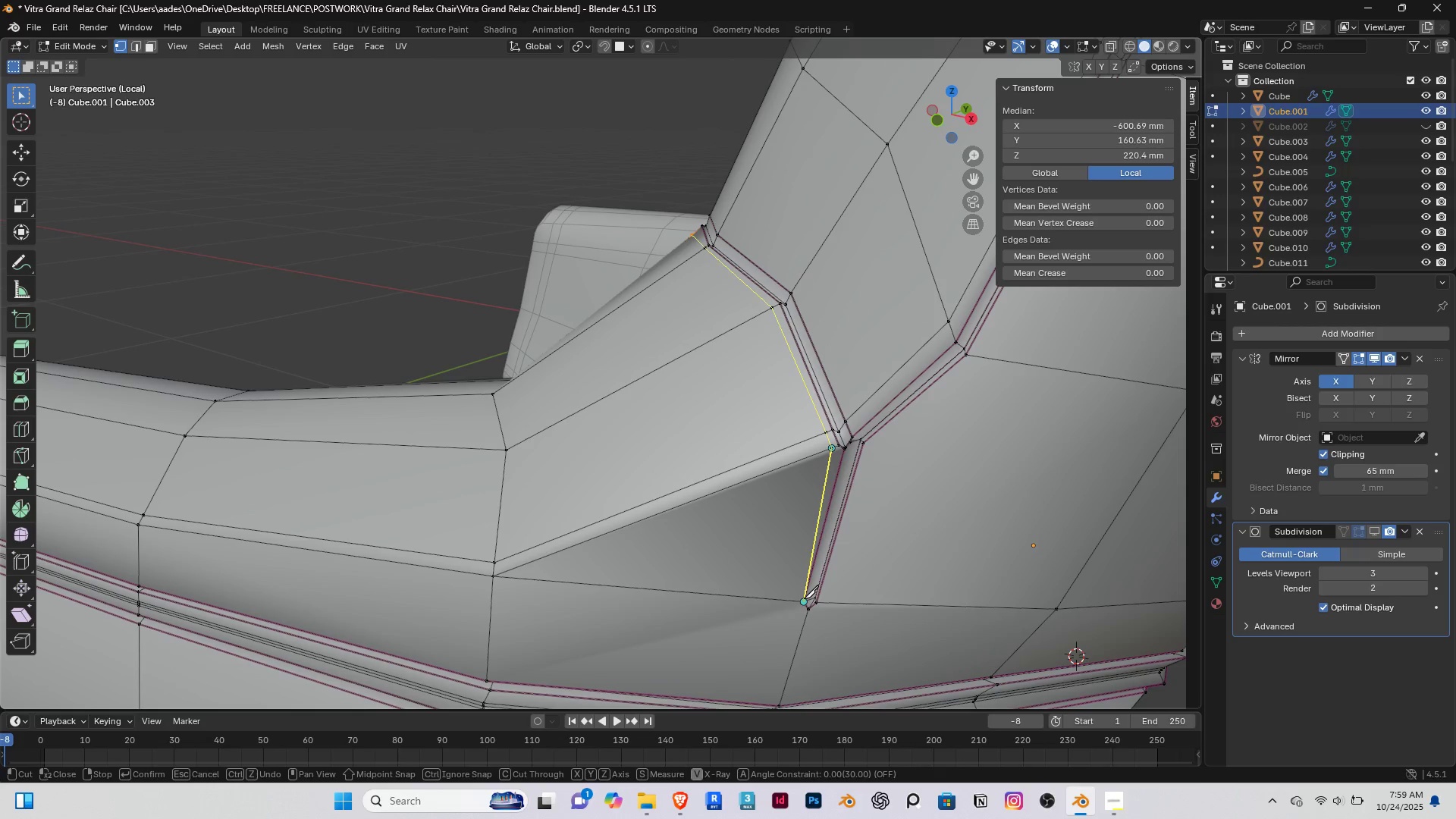 
left_click([795, 598])
 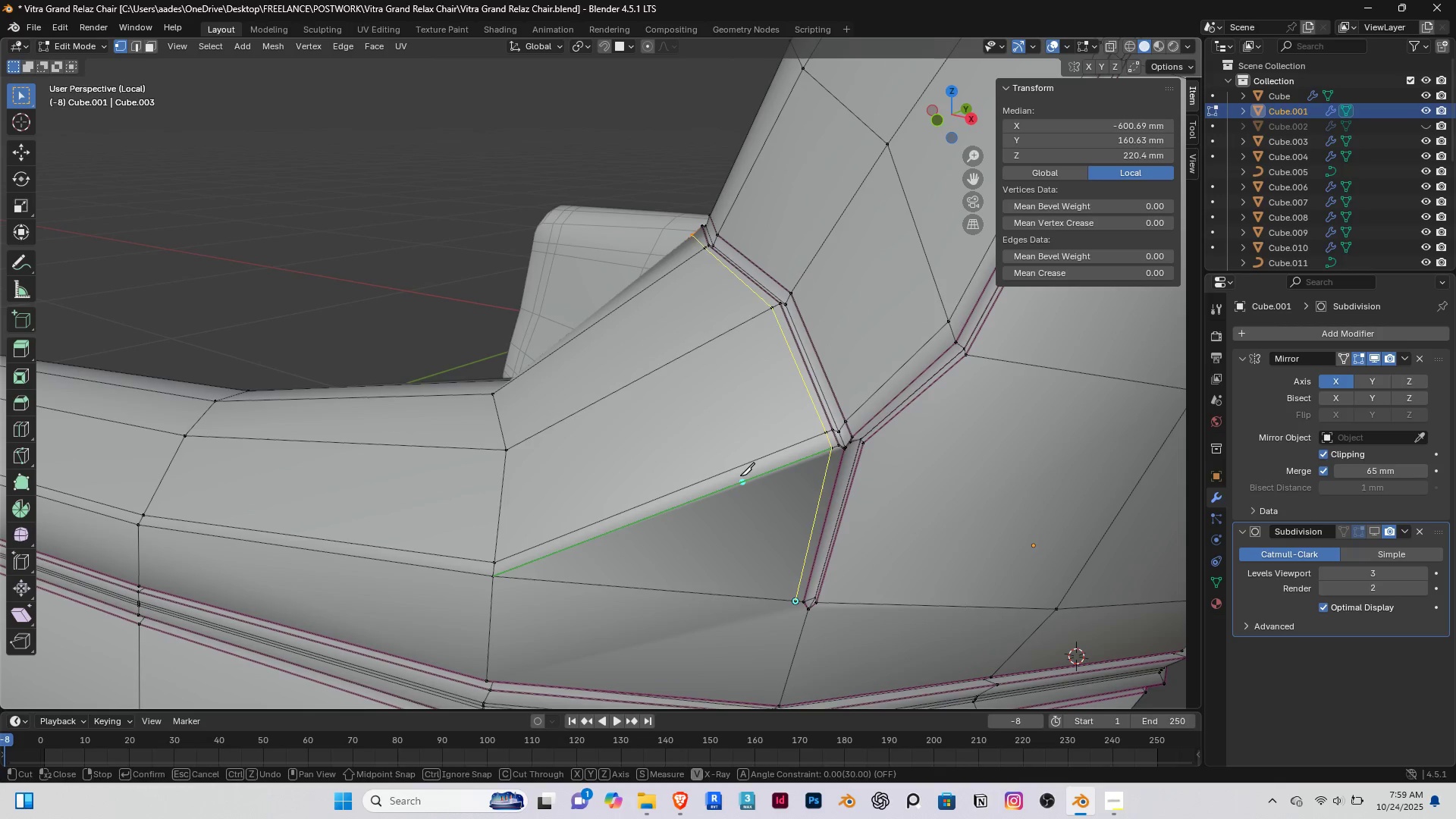 
right_click([740, 475])
 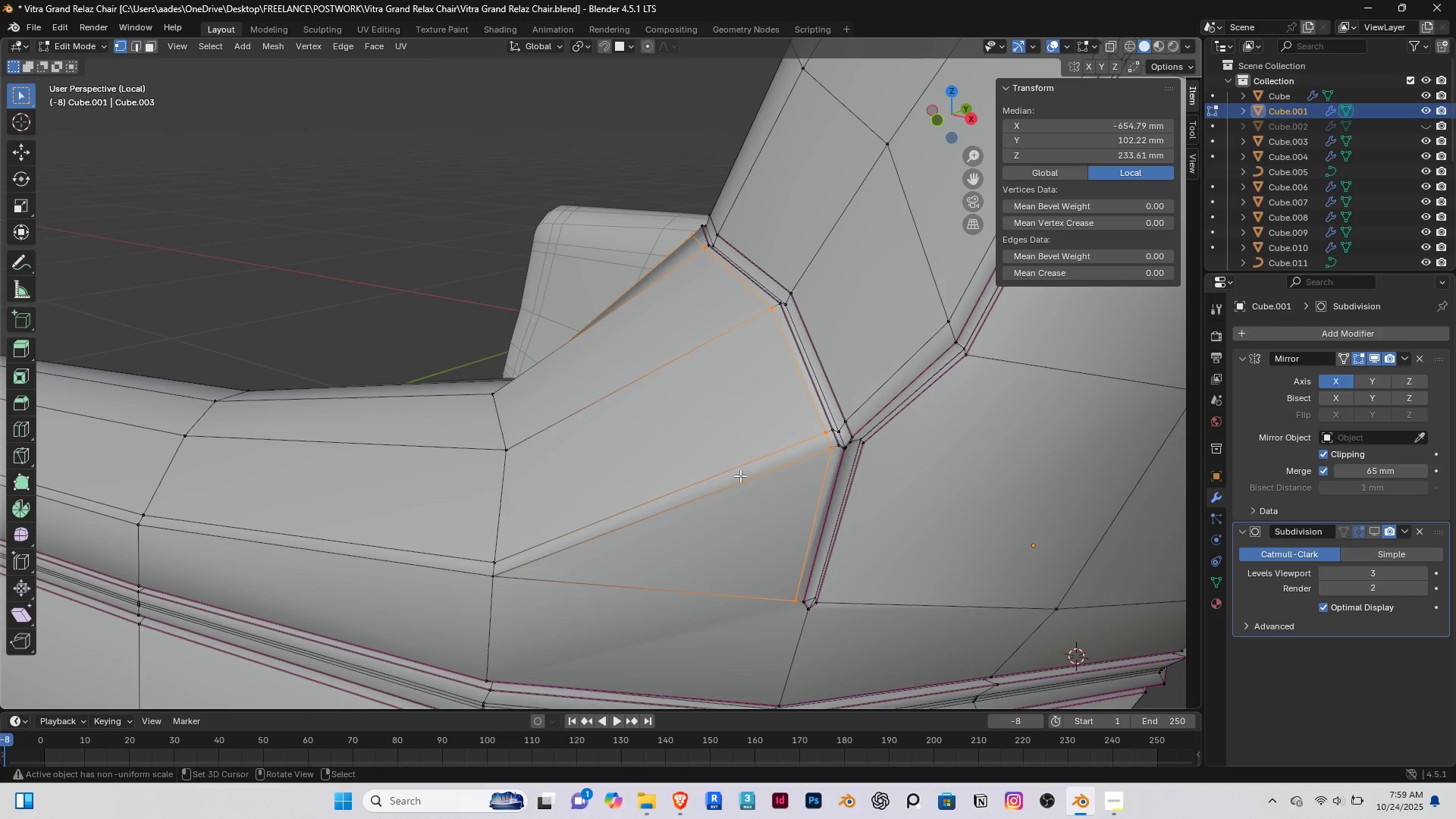 
key(Enter)
 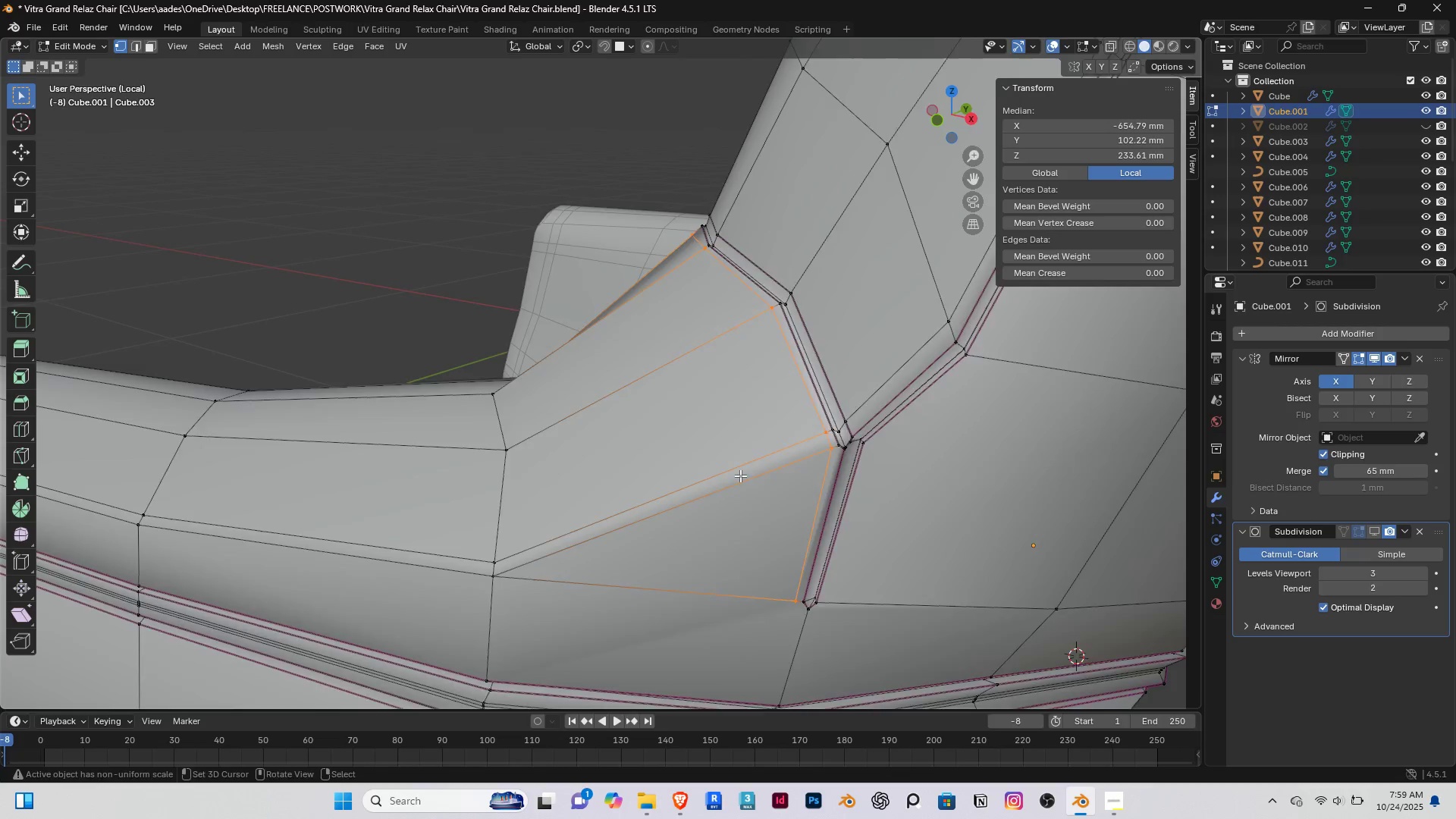 
scroll: coordinate [740, 475], scroll_direction: down, amount: 1.0
 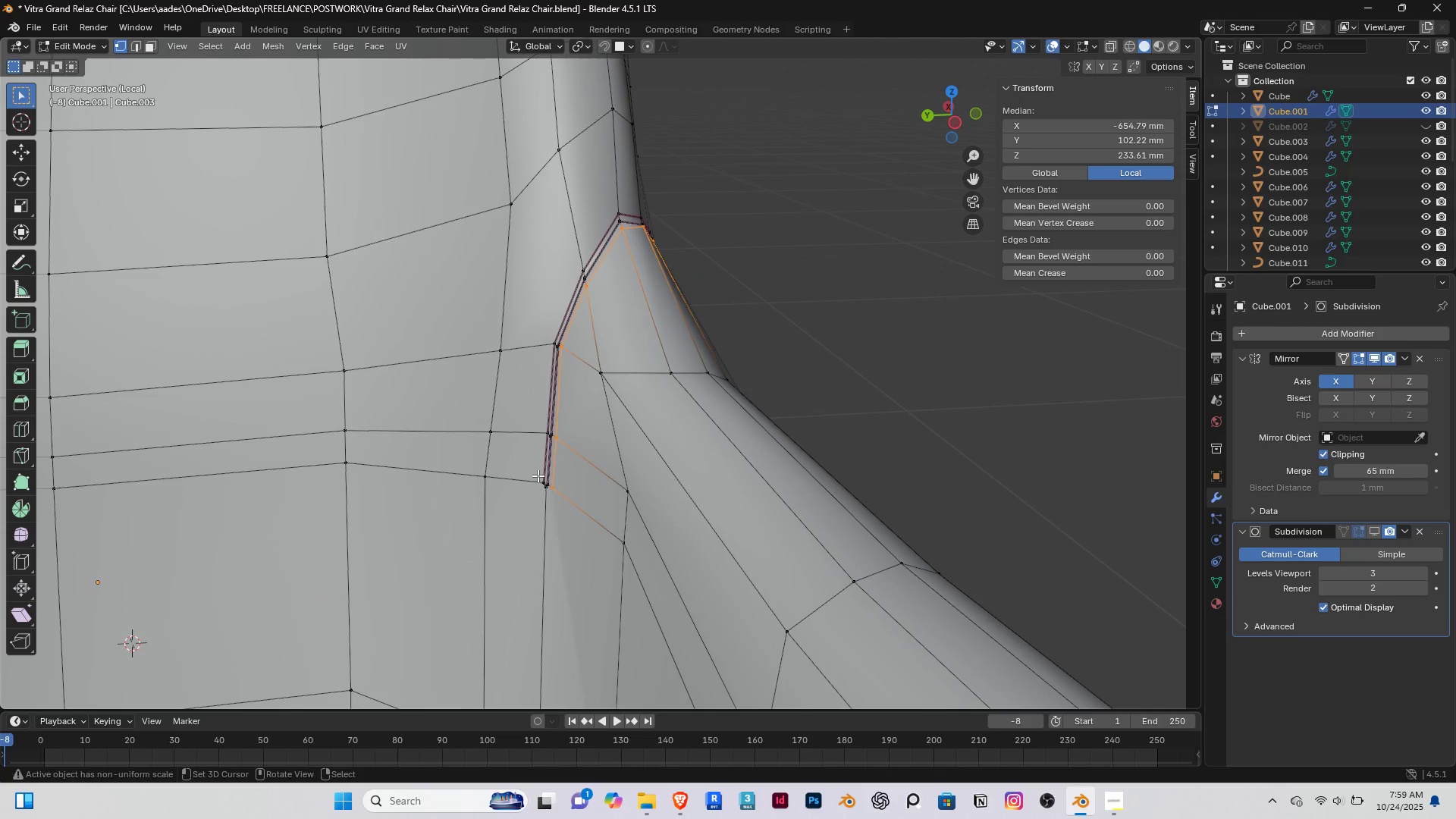 
key(P)
 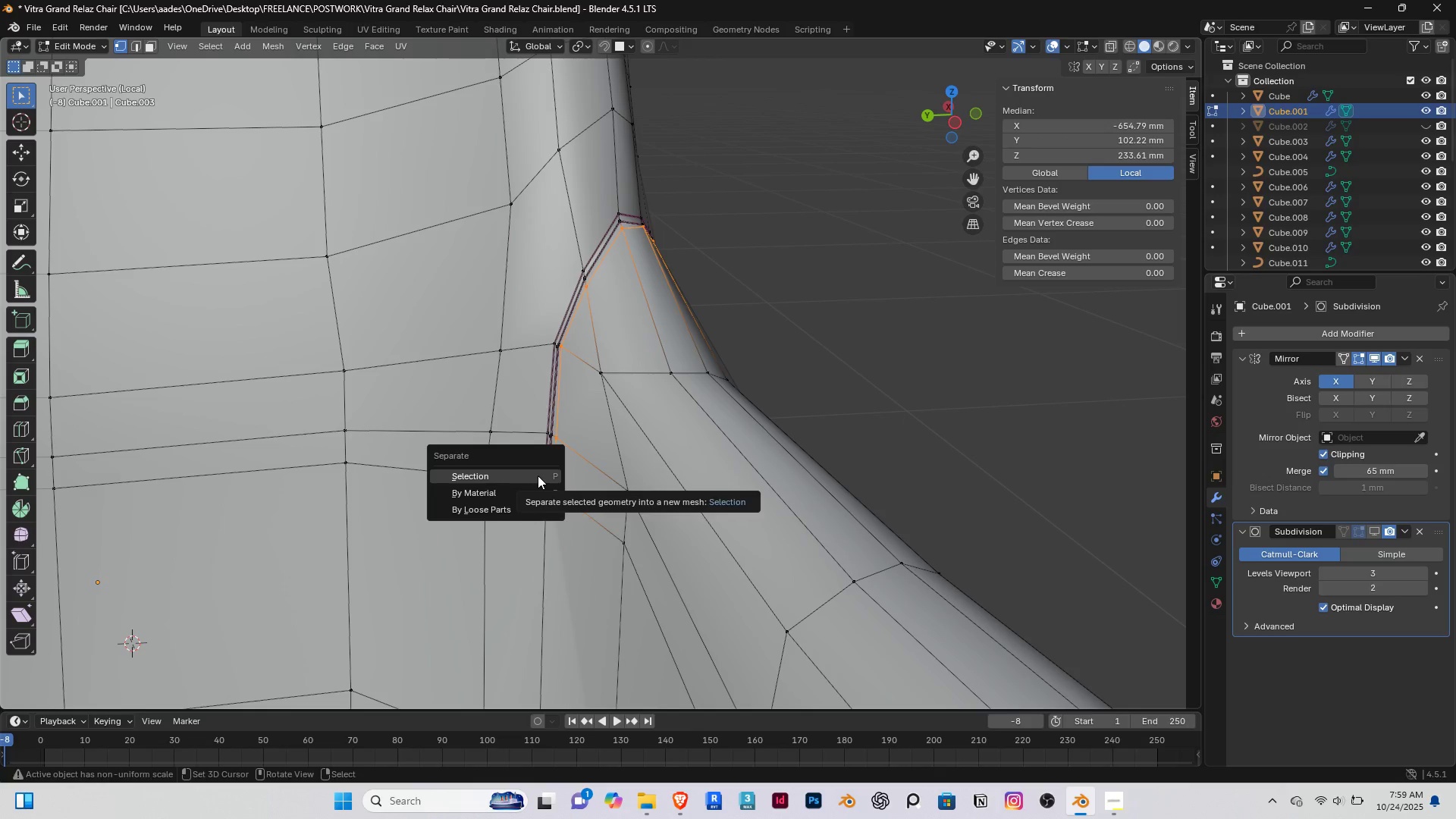 
left_click([538, 475])
 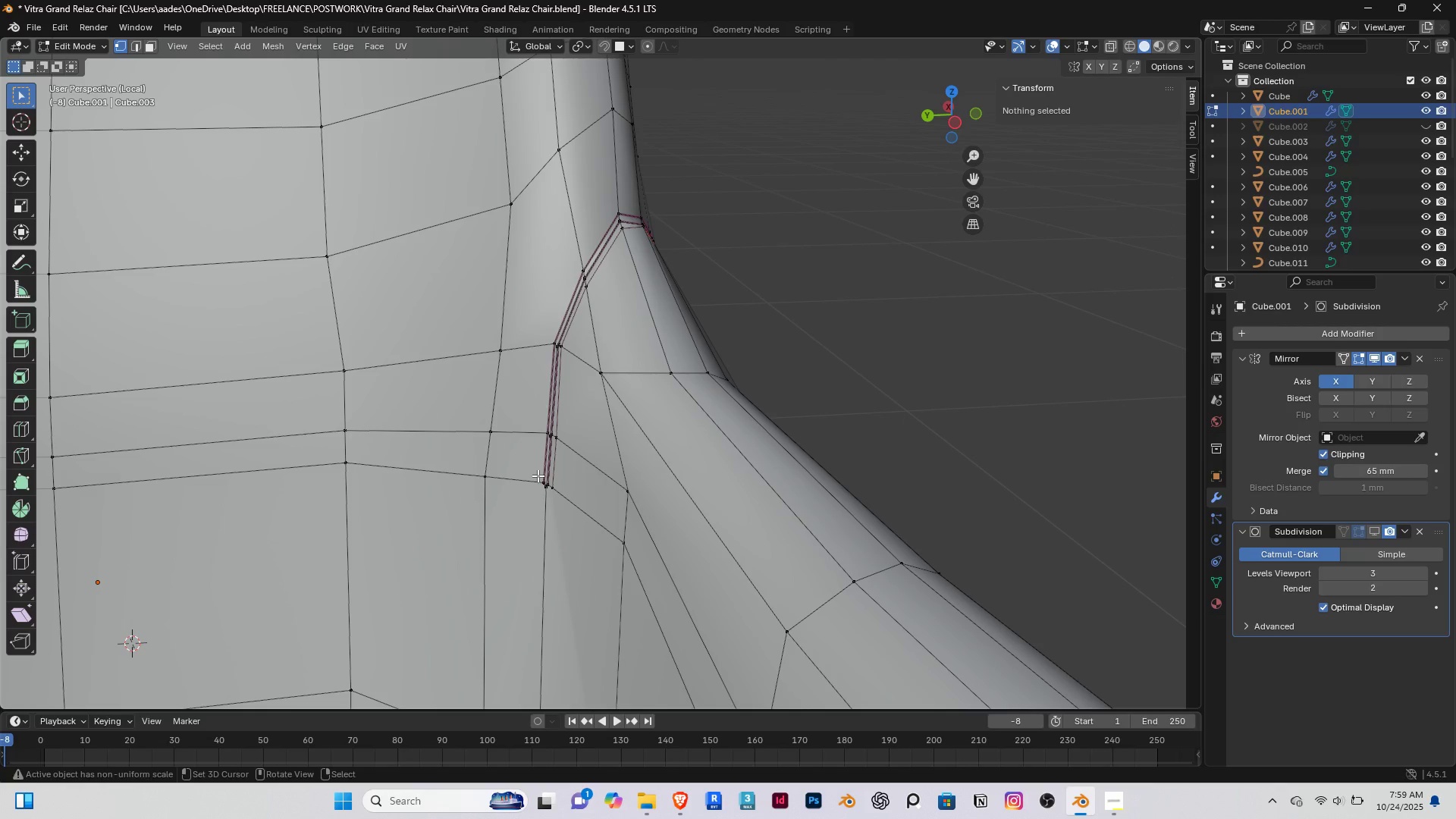 
key(Tab)
 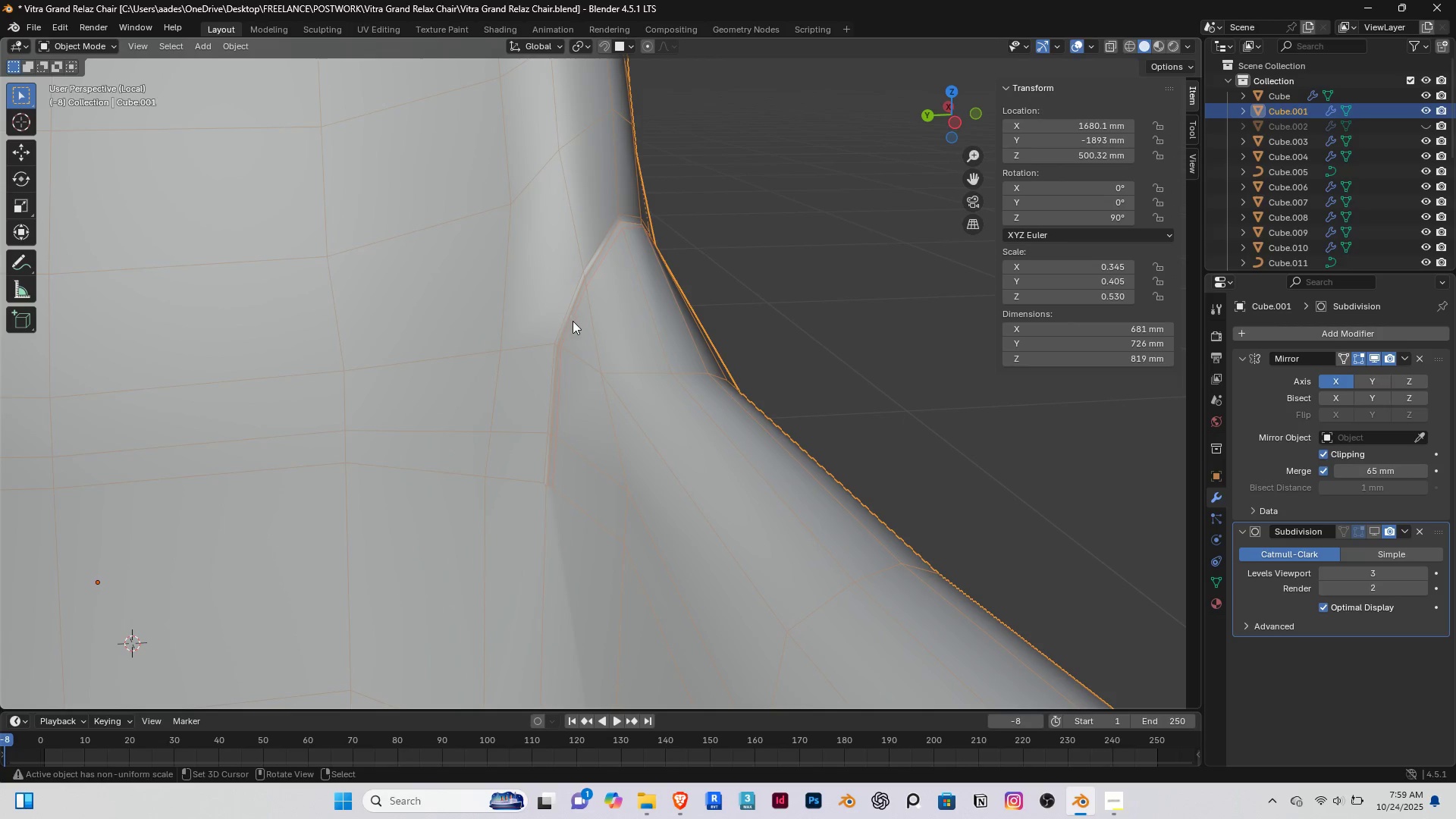 
right_click([576, 321])
 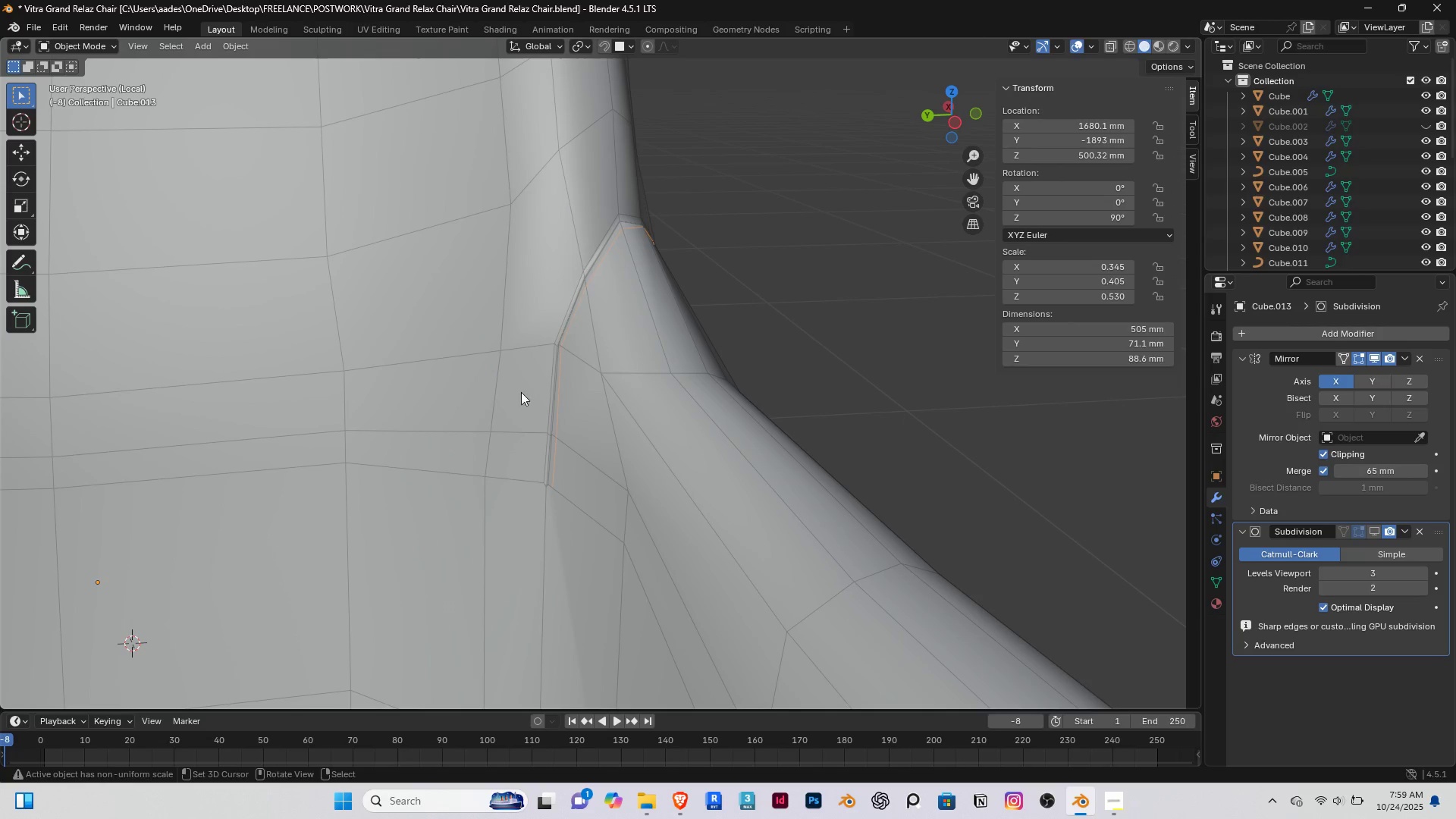 
scroll: coordinate [490, 396], scroll_direction: down, amount: 7.0
 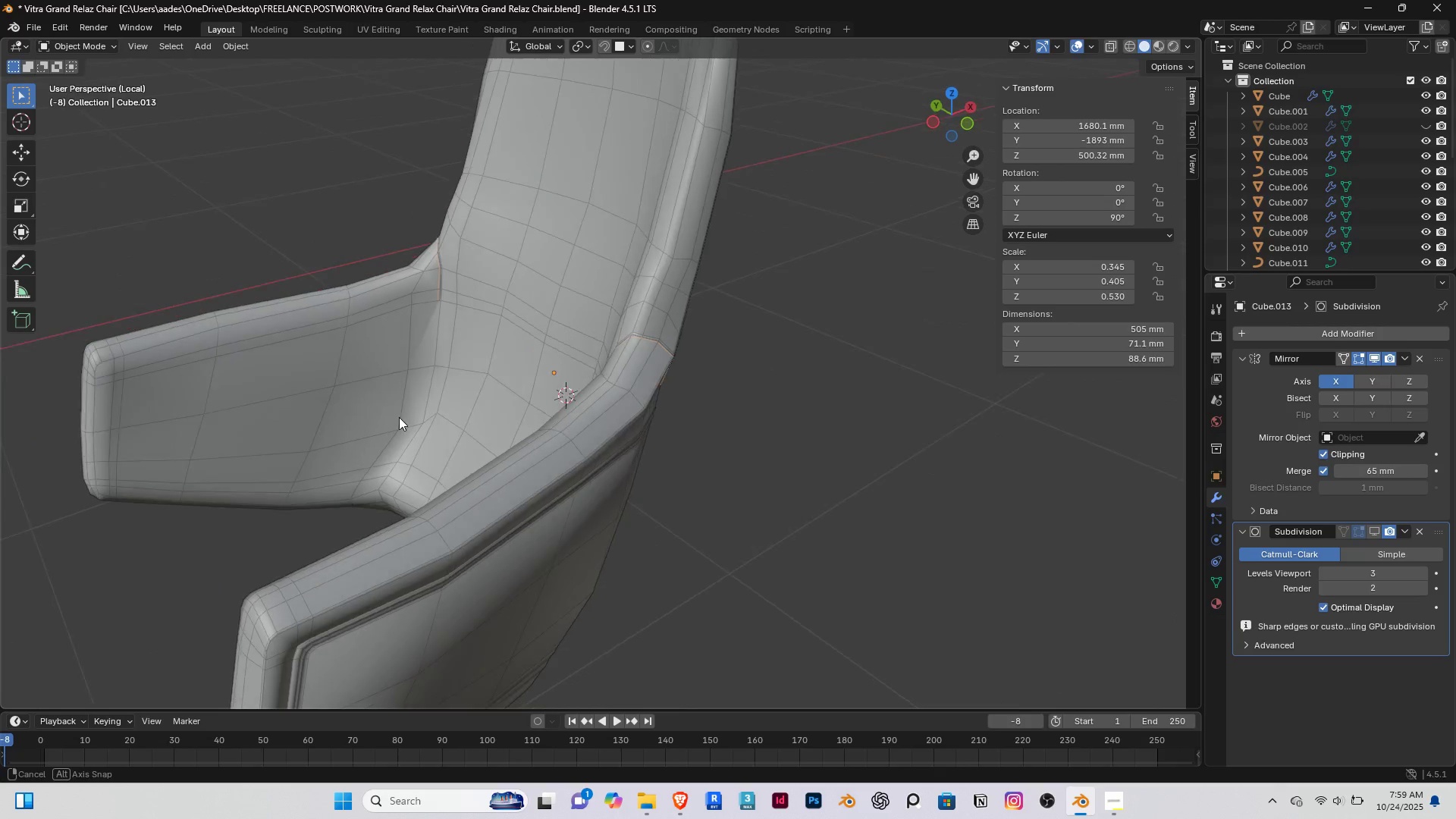 
scroll: coordinate [648, 353], scroll_direction: up, amount: 6.0
 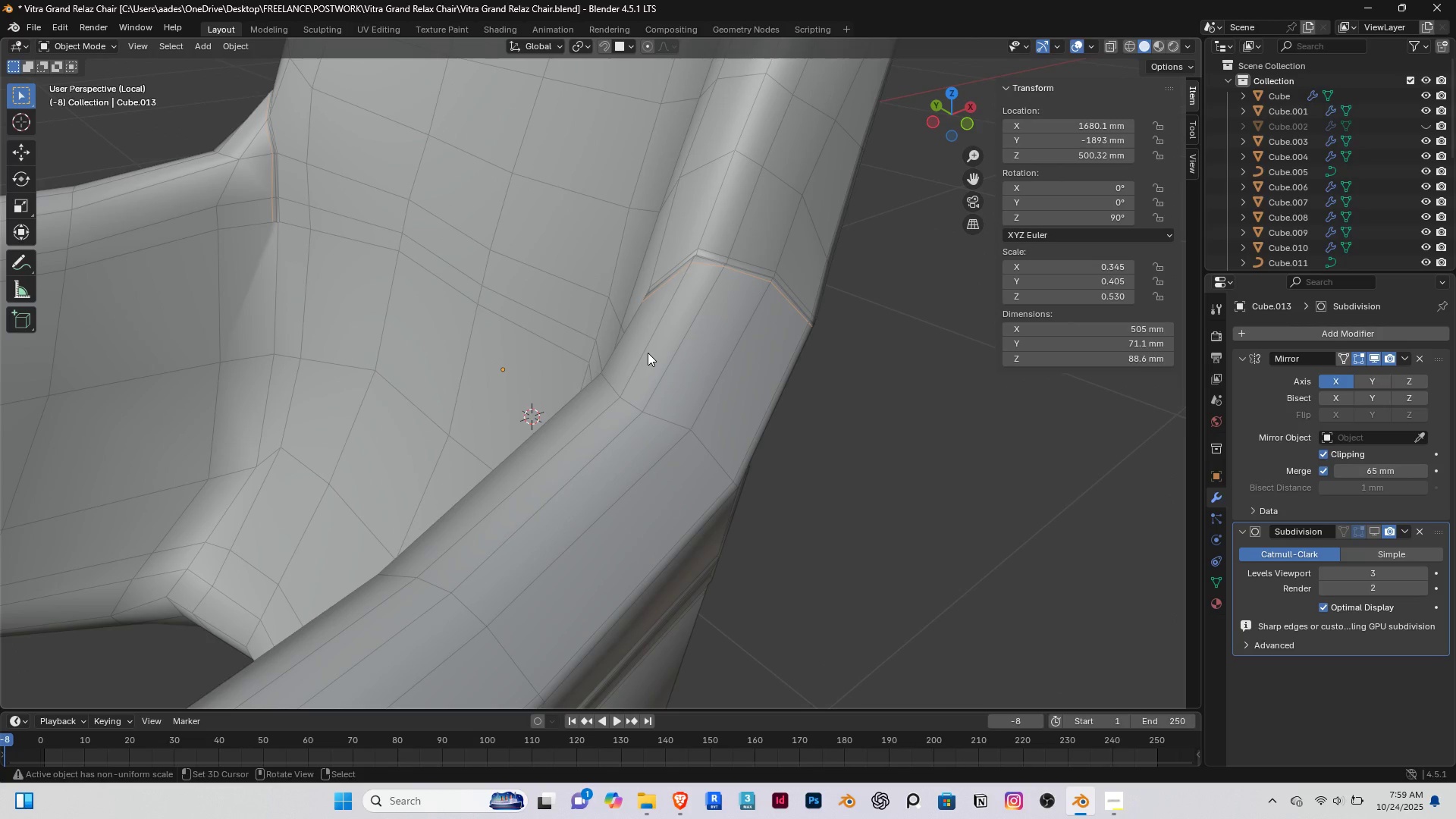 
key(Slash)
 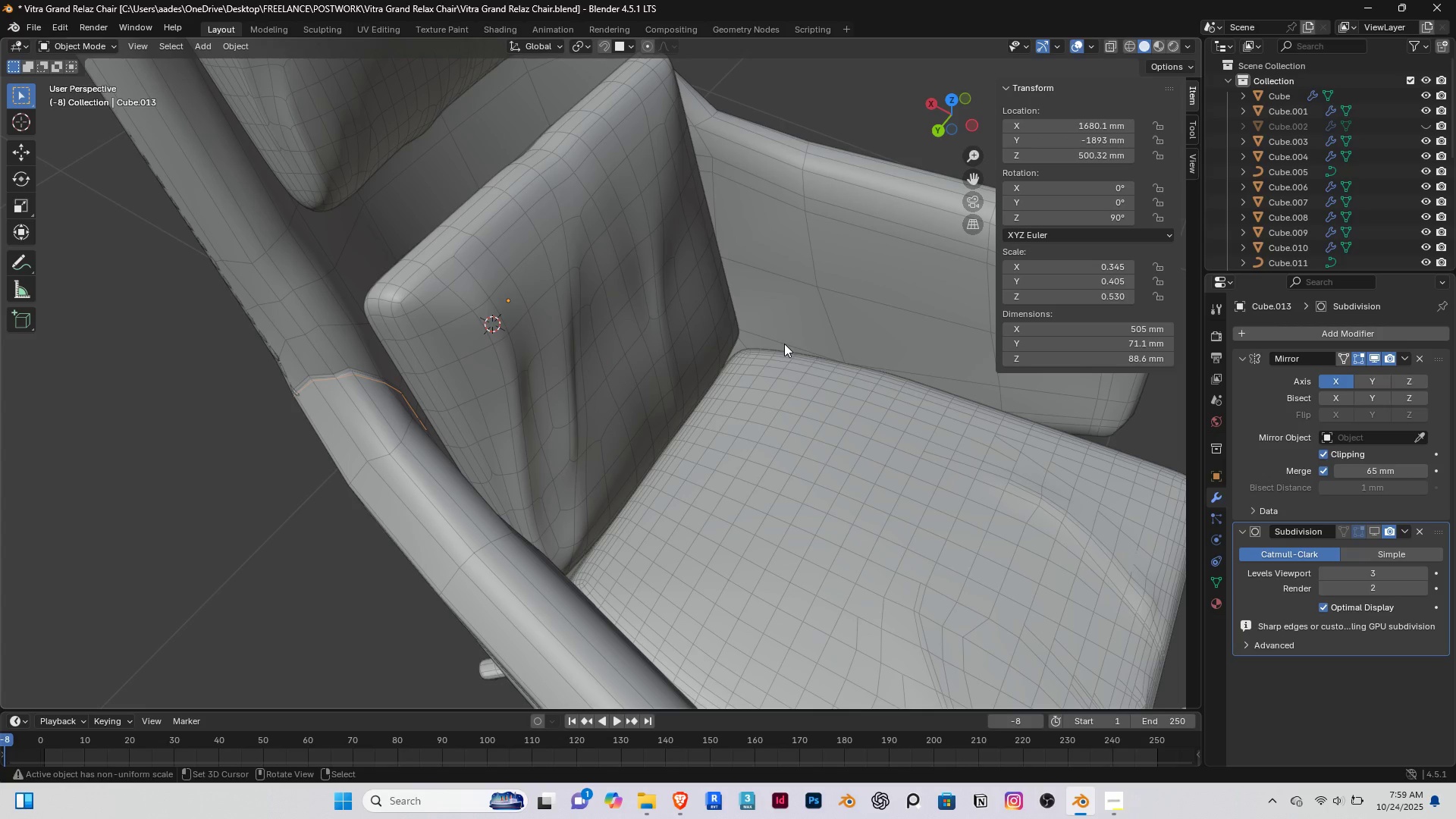 
key(Slash)
 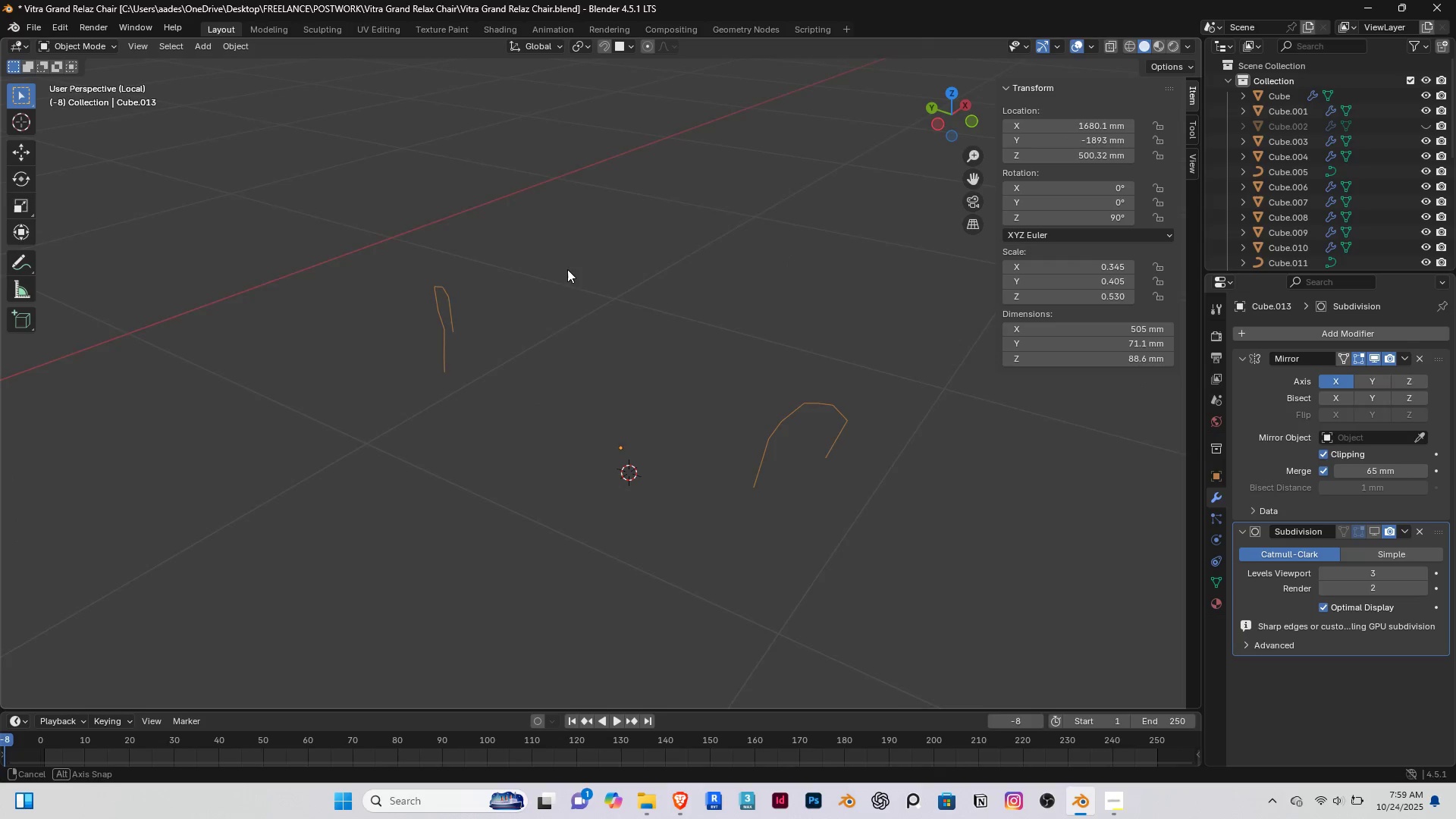 
scroll: coordinate [788, 422], scroll_direction: up, amount: 2.0
 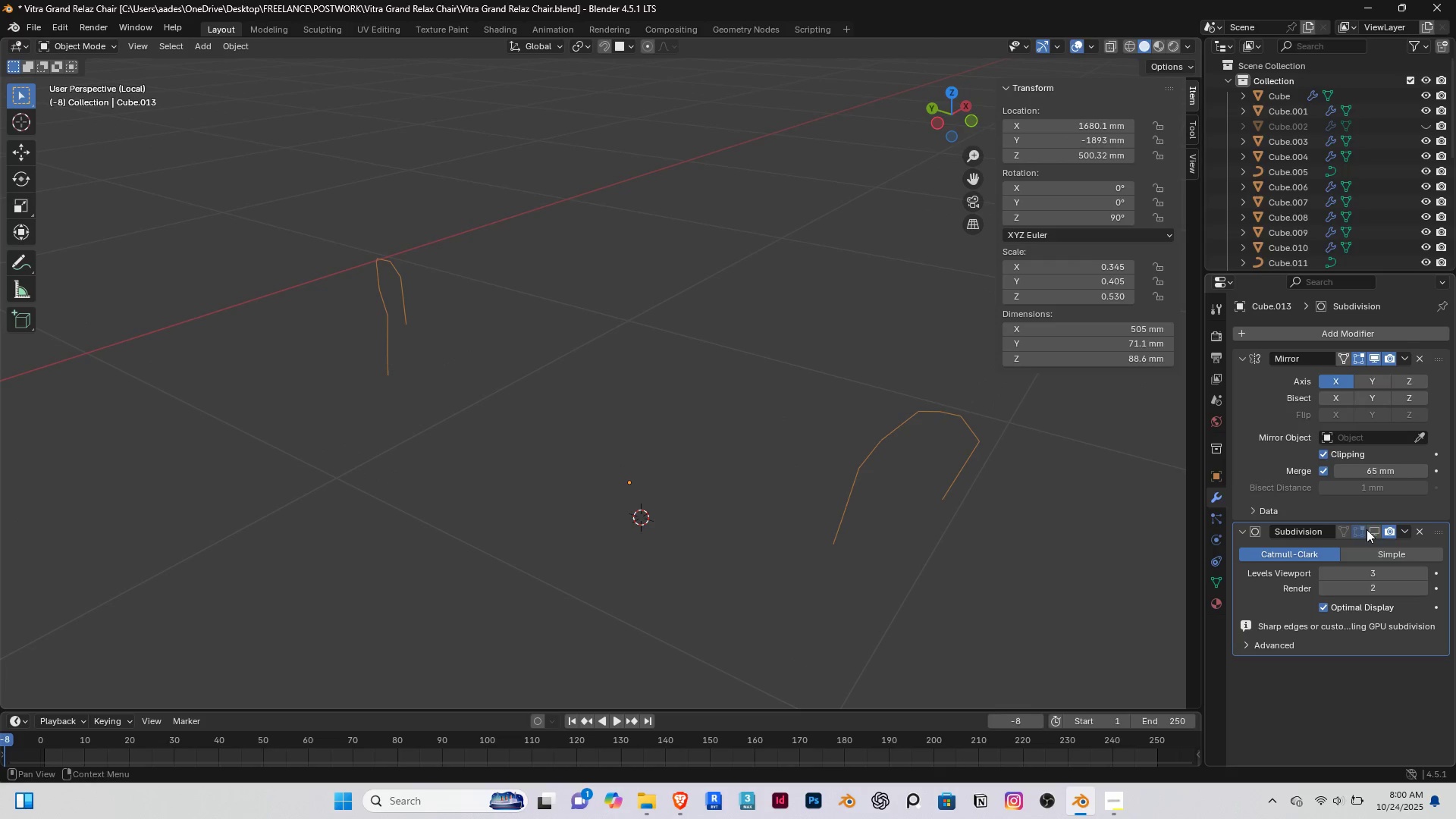 
left_click([1373, 529])
 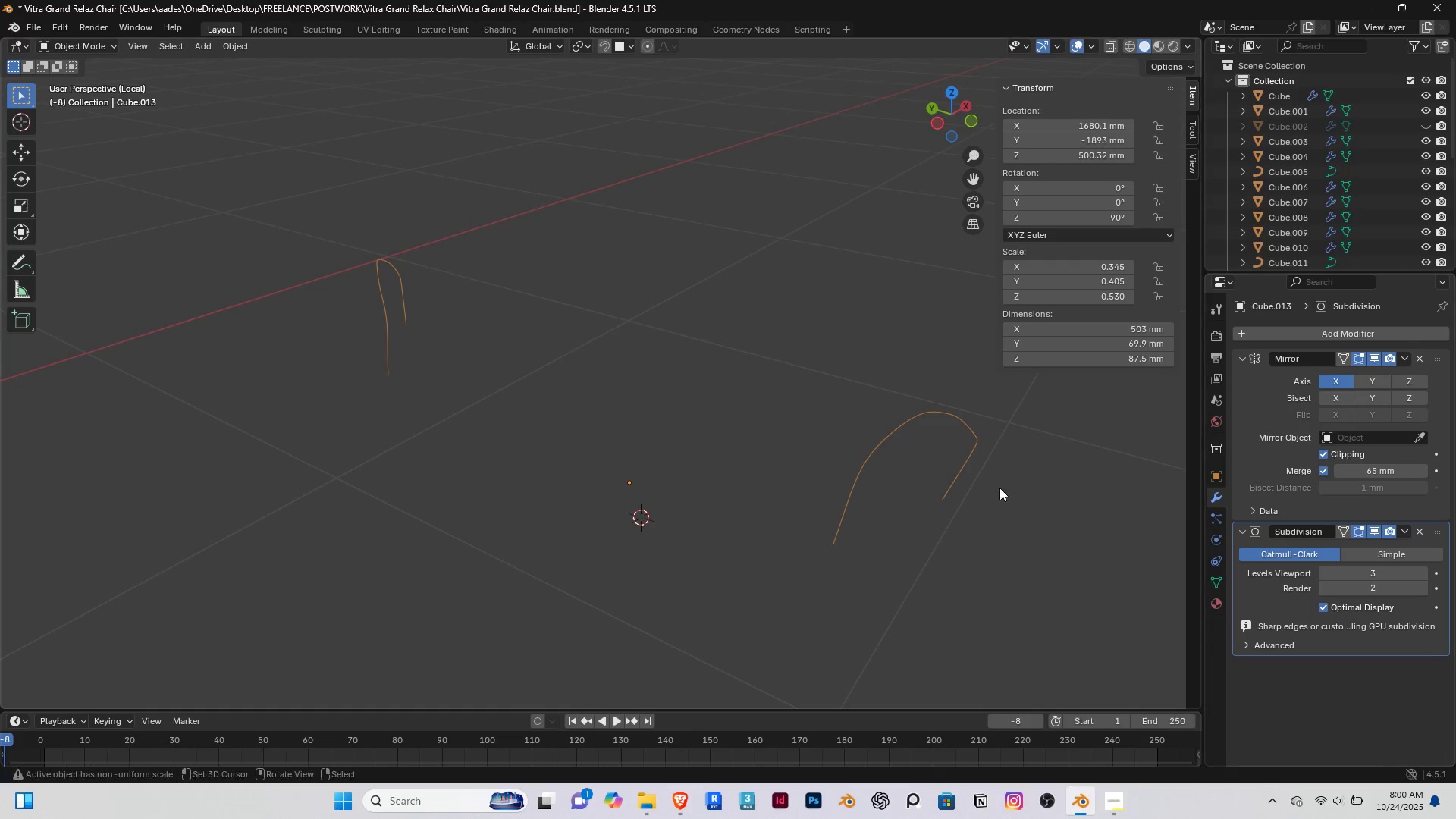 
hold_key(key=ShiftRight, duration=0.37)
 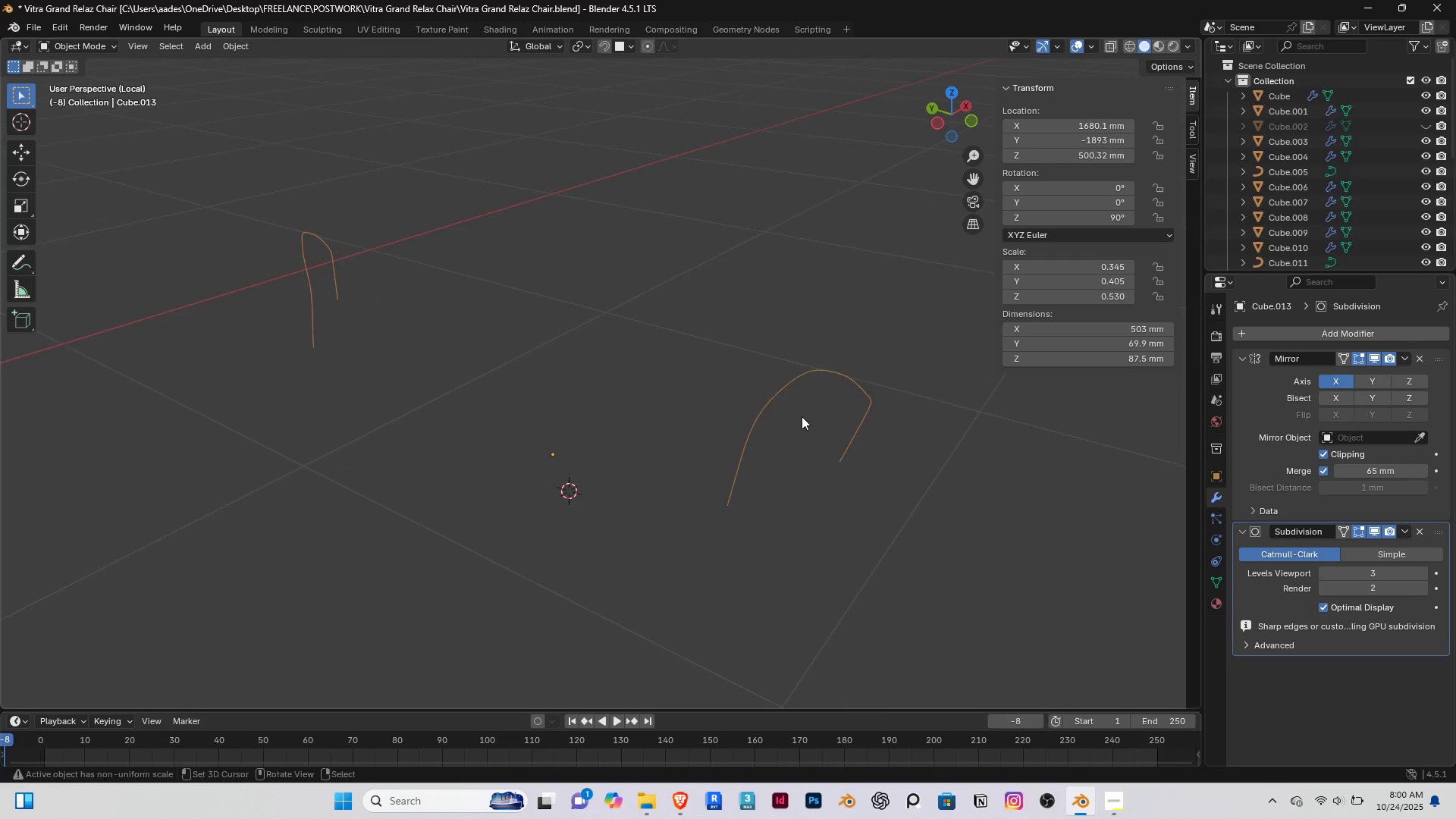 
scroll: coordinate [802, 416], scroll_direction: up, amount: 2.0
 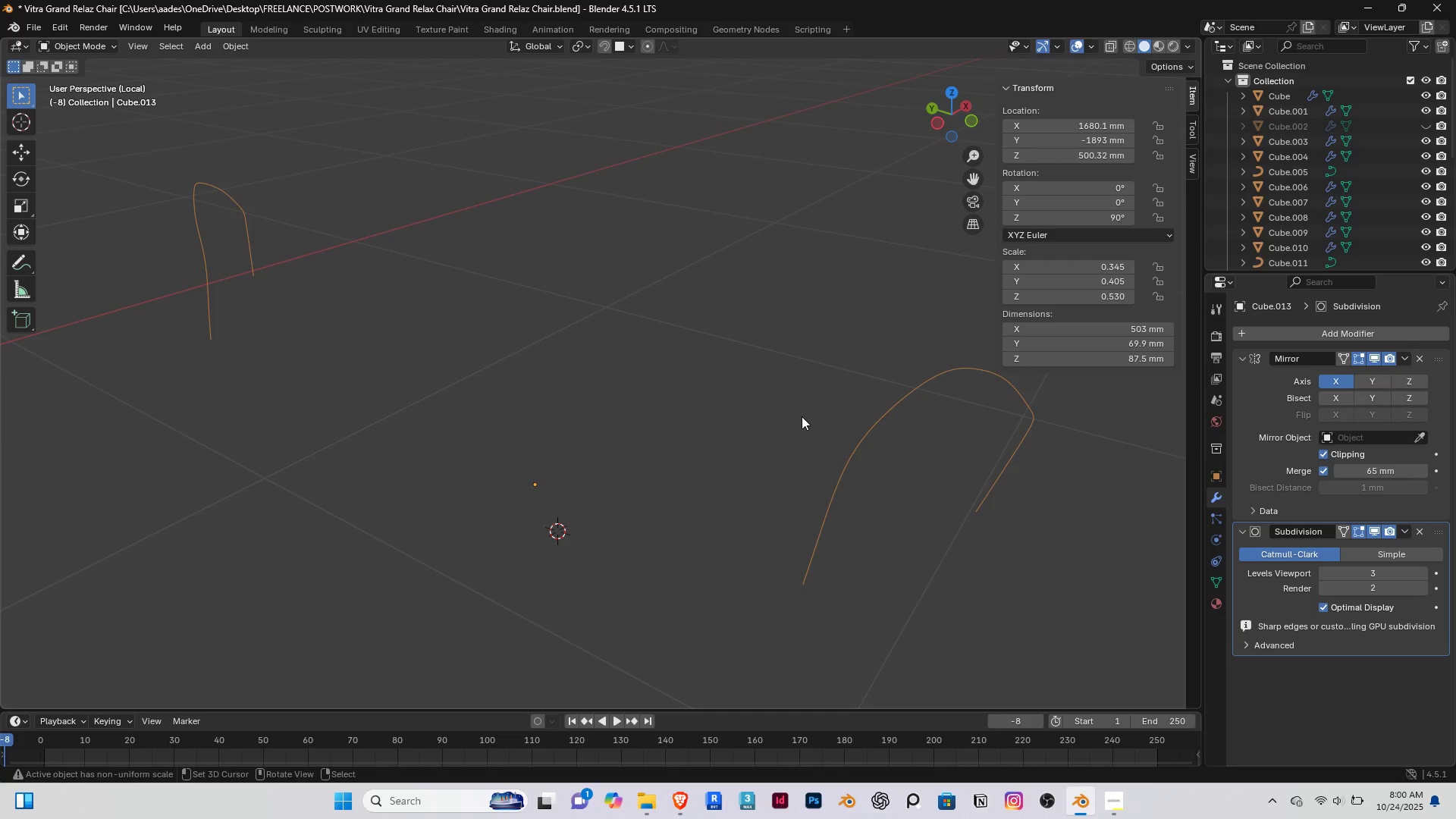 
hold_key(key=ShiftRight, duration=0.4)
 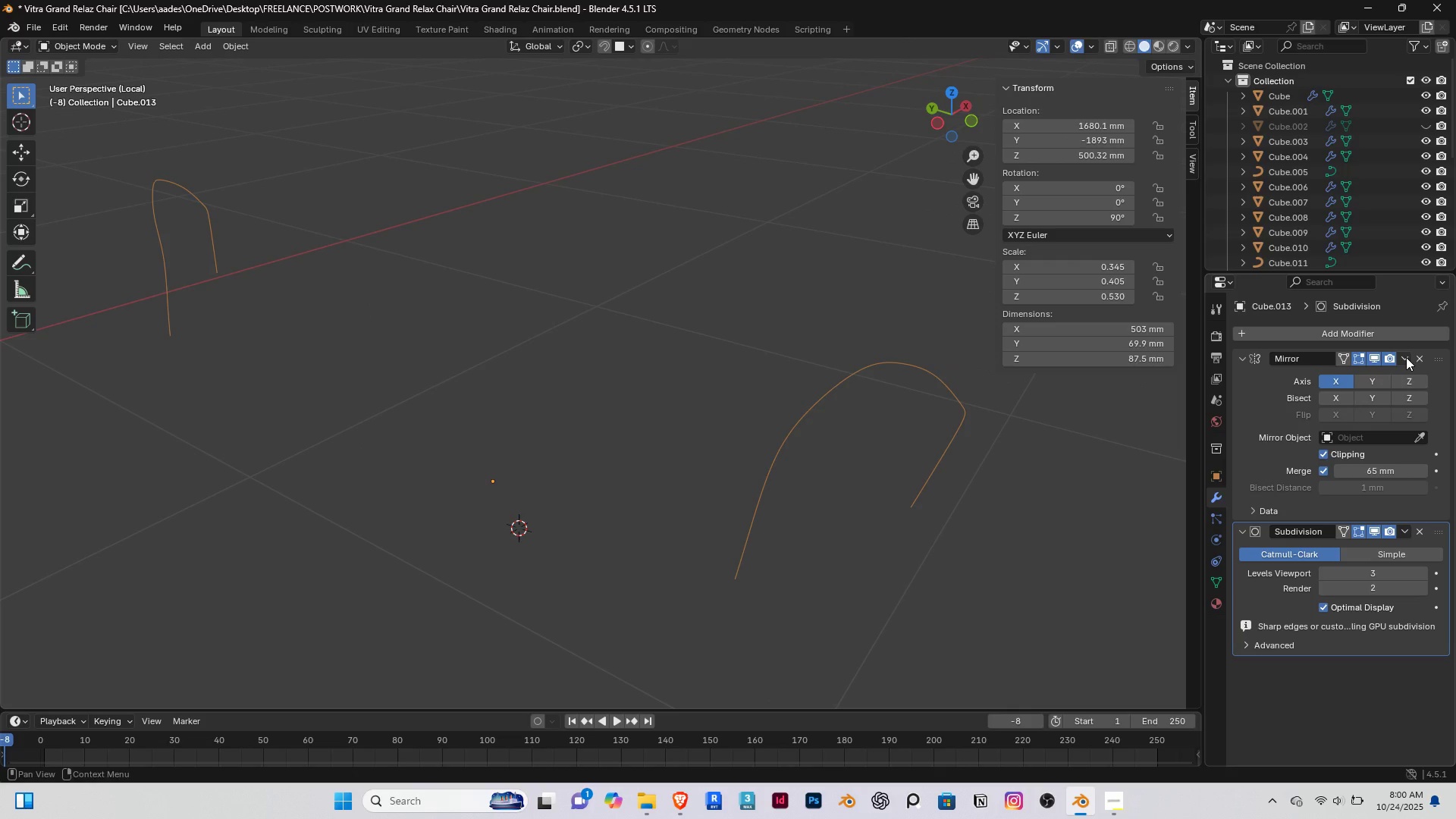 
left_click([1406, 357])
 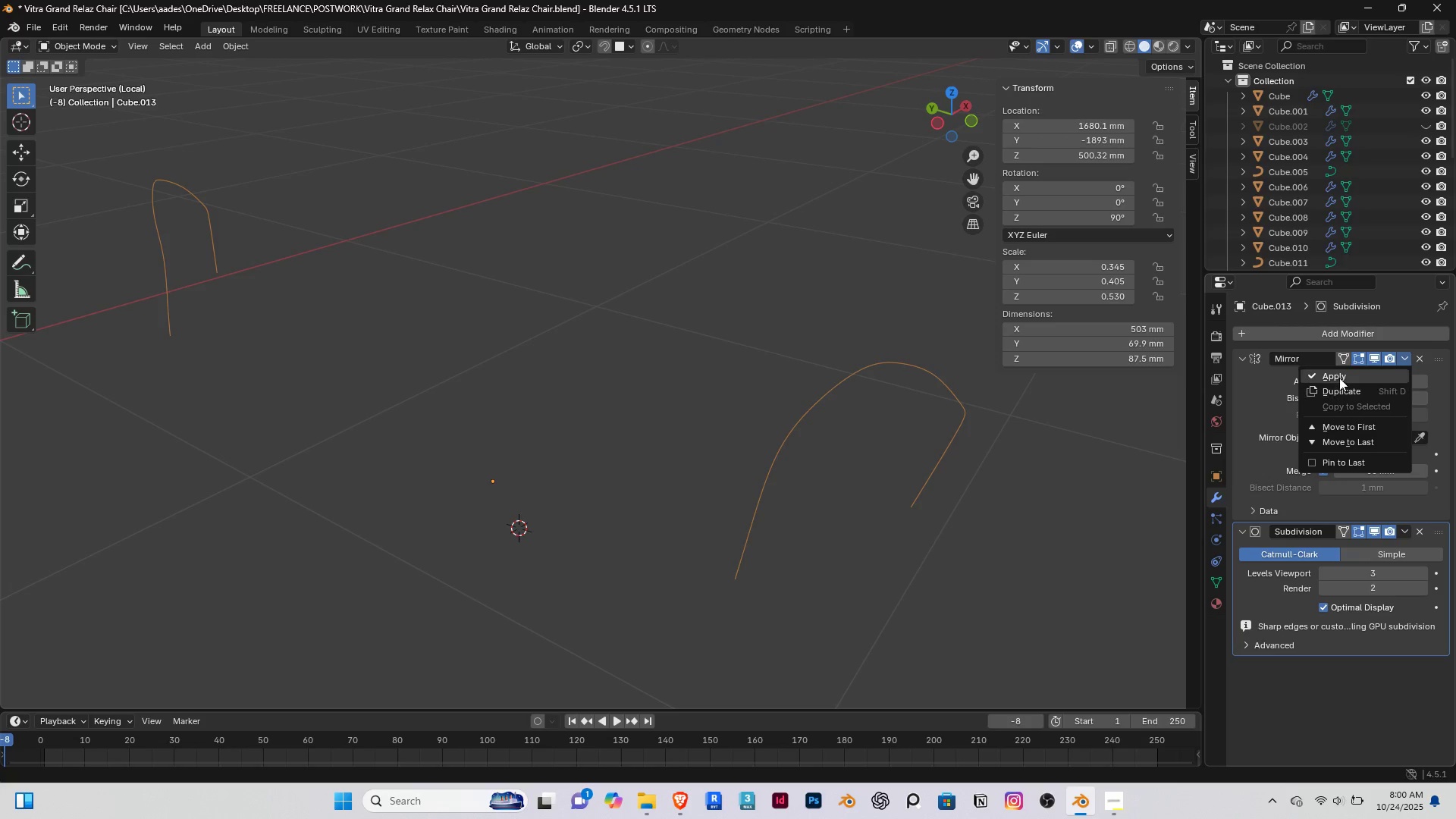 
left_click([1339, 378])
 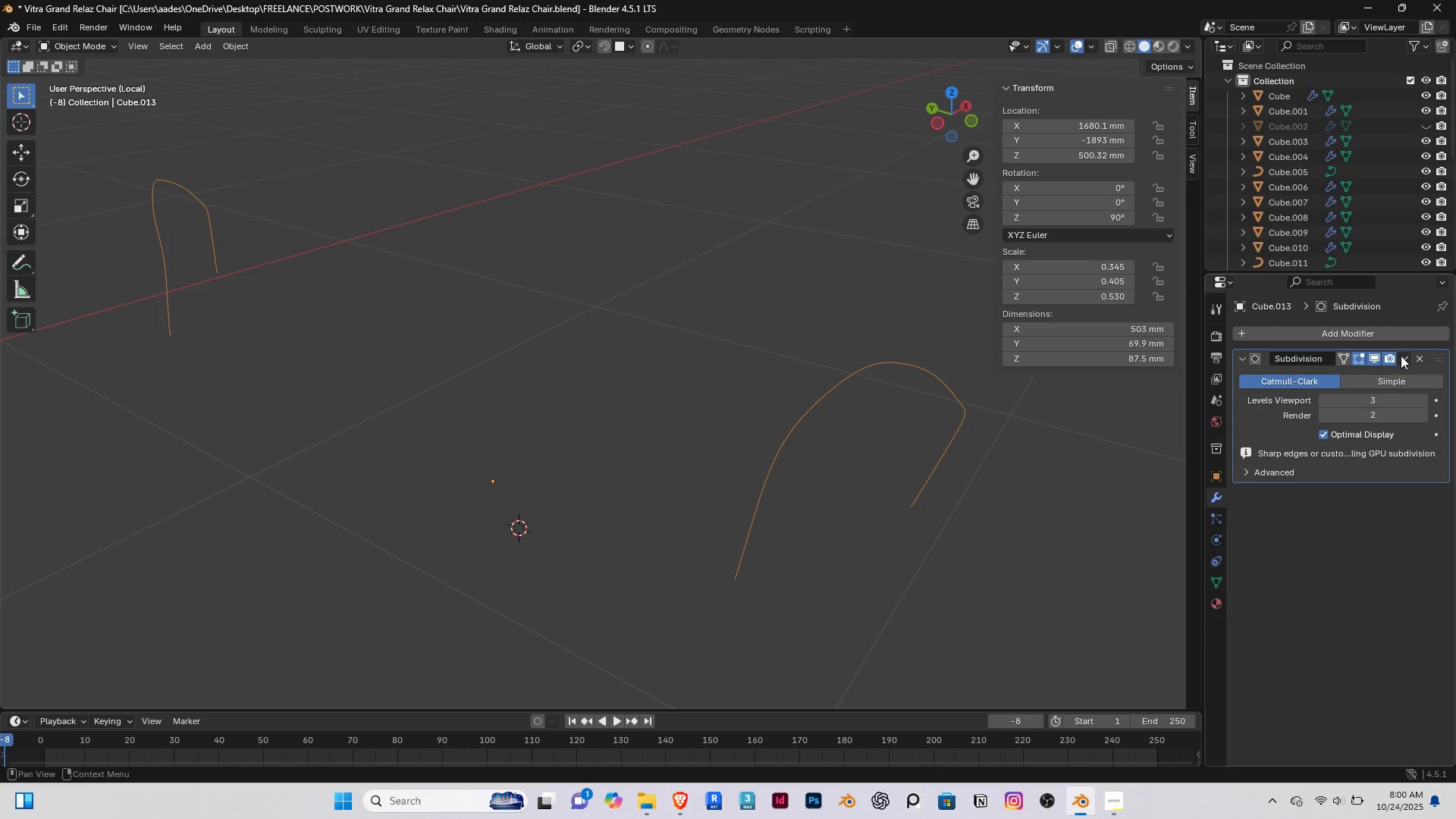 
left_click([1402, 356])
 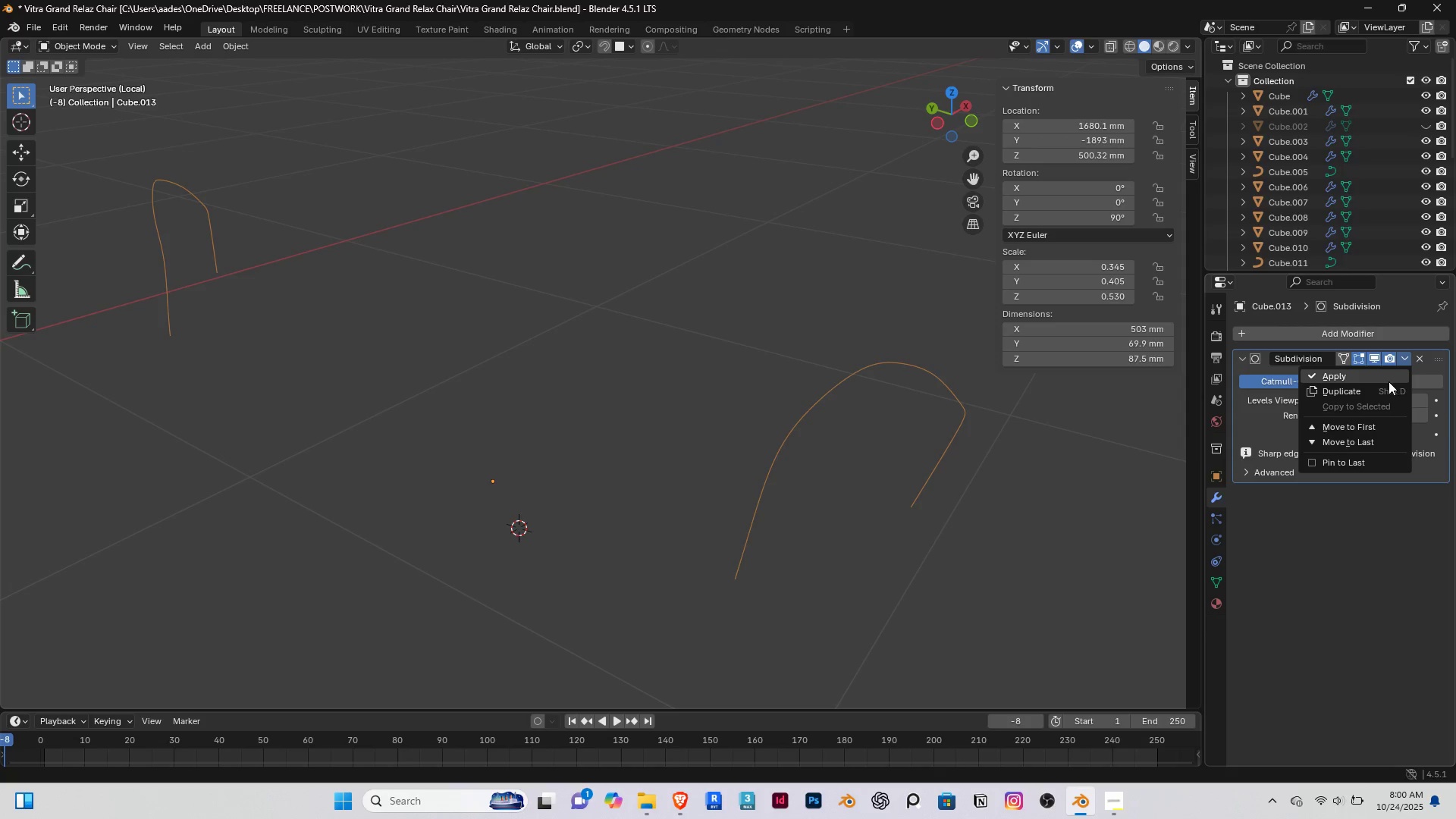 
double_click([1389, 381])
 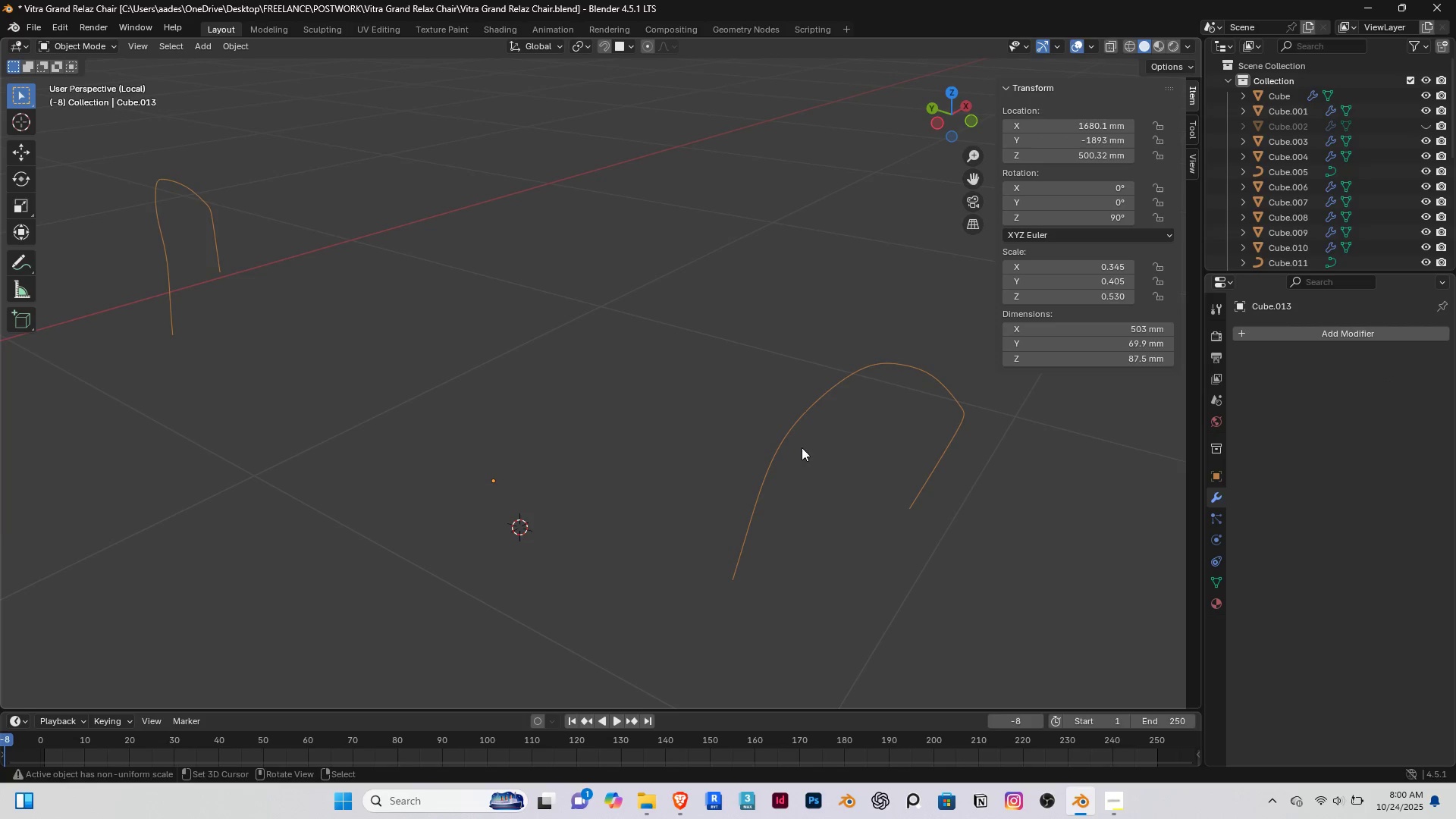 
right_click([738, 405])
 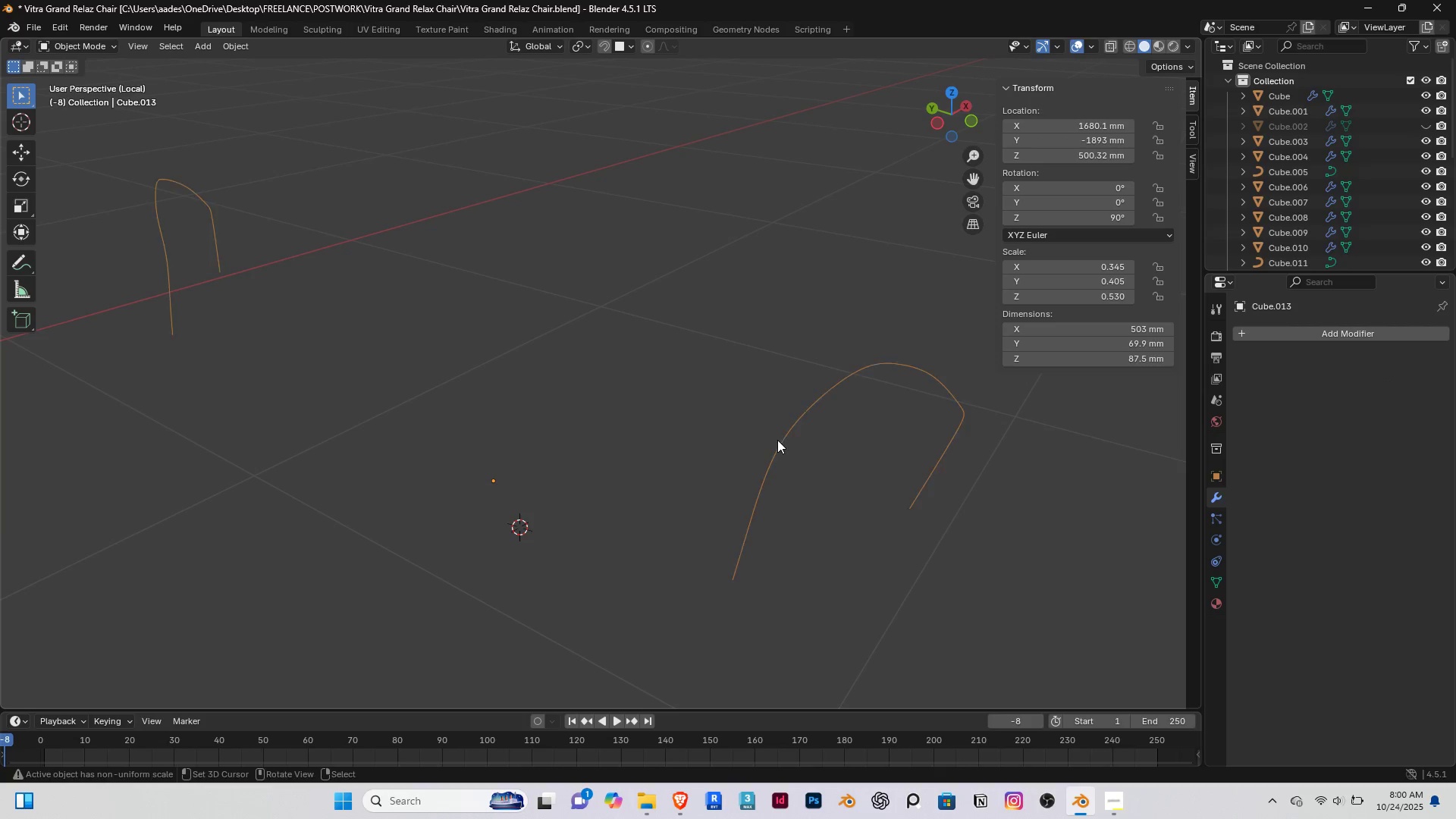 
double_click([777, 440])
 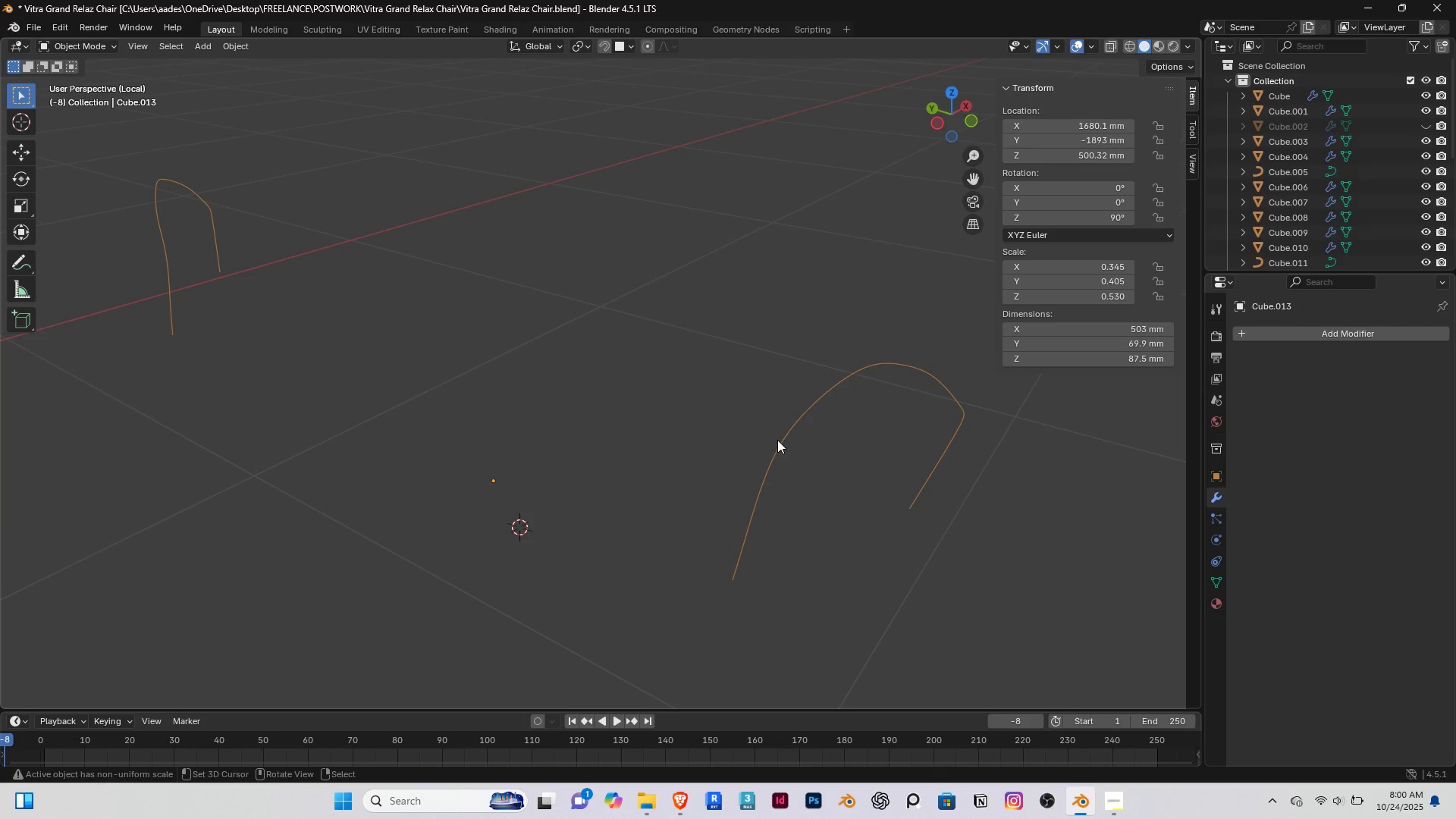 
key(Tab)
 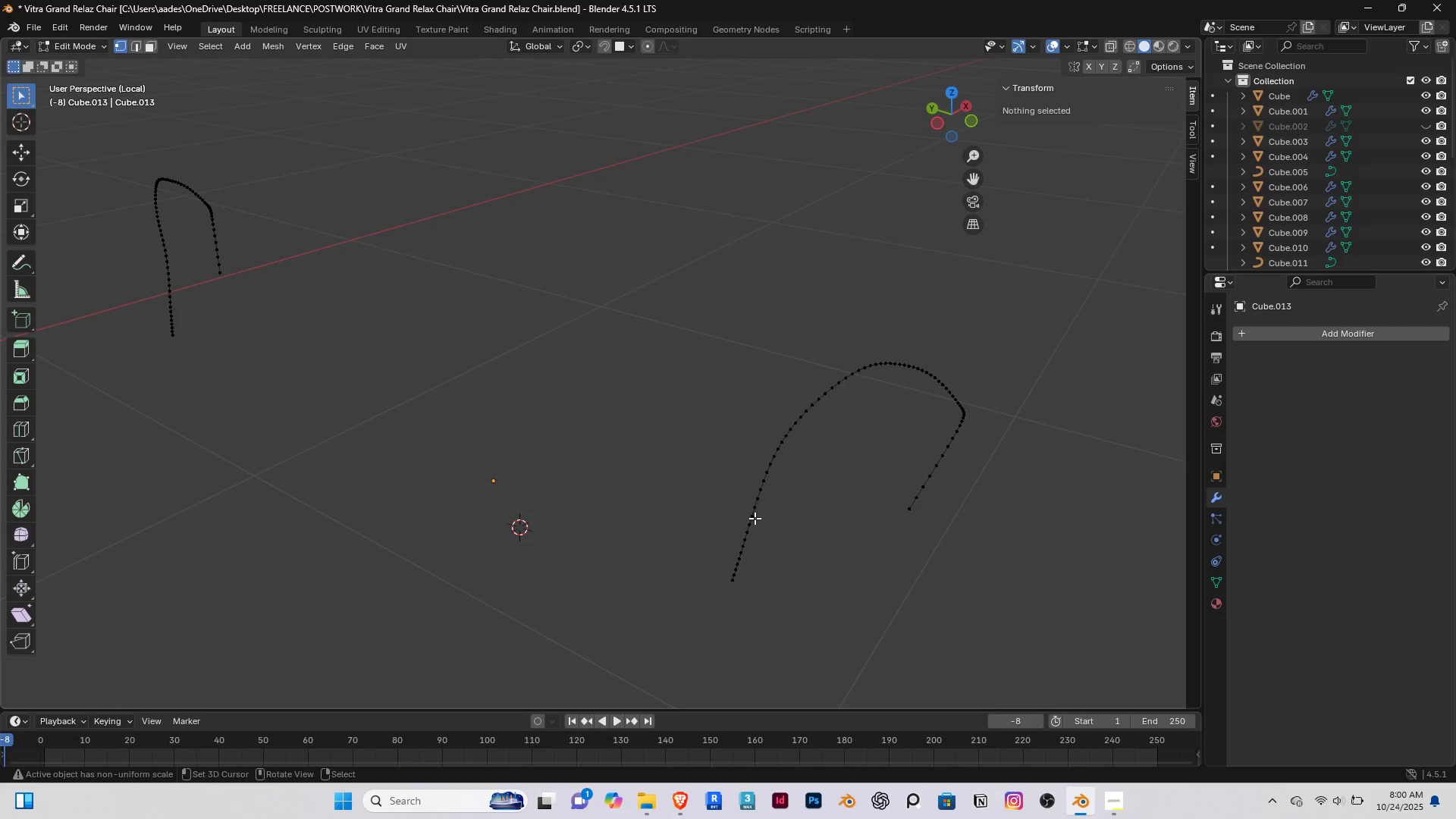 
key(Tab)
 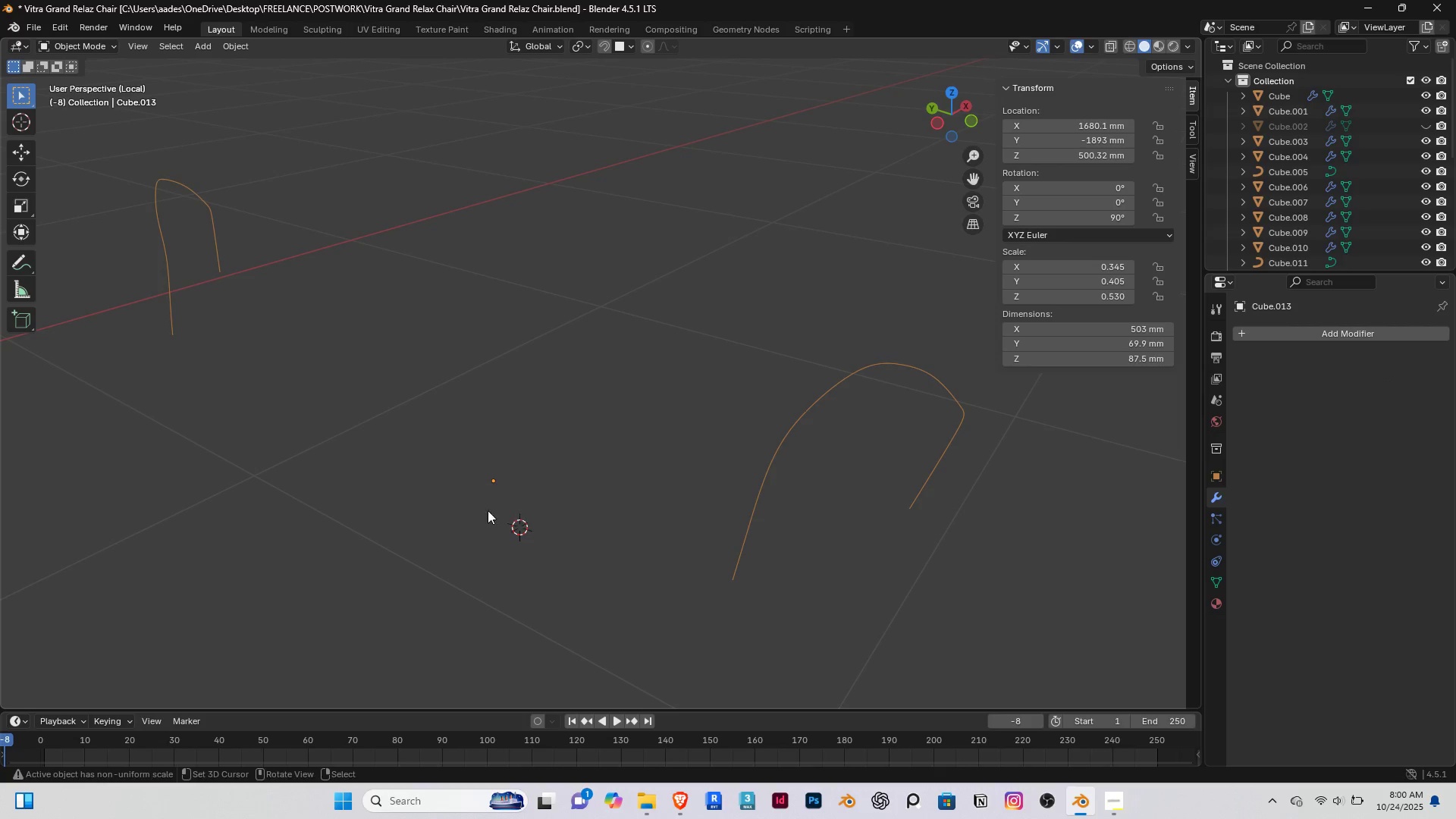 
left_click([473, 505])
 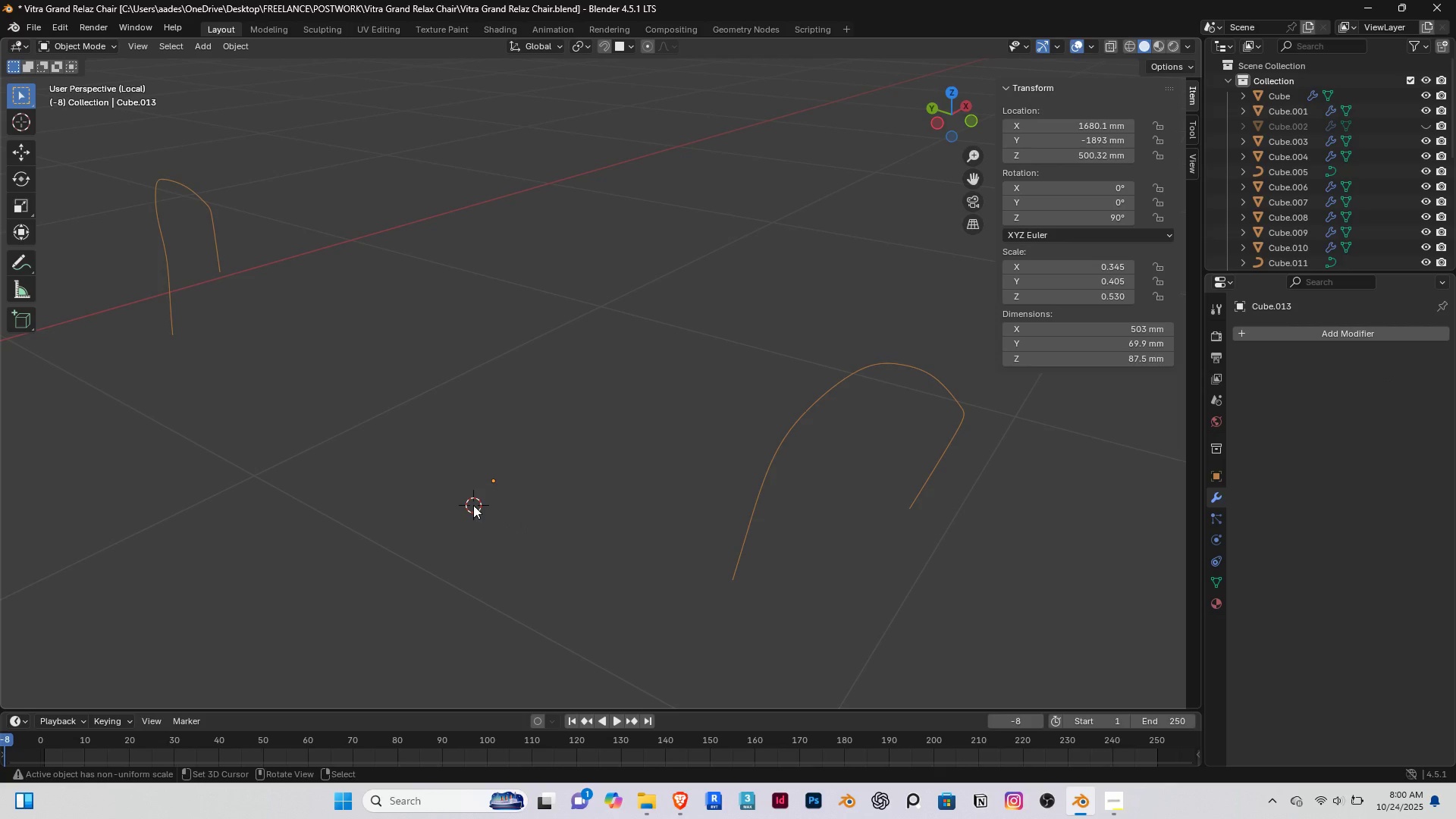 
key(Control+ControlLeft)
 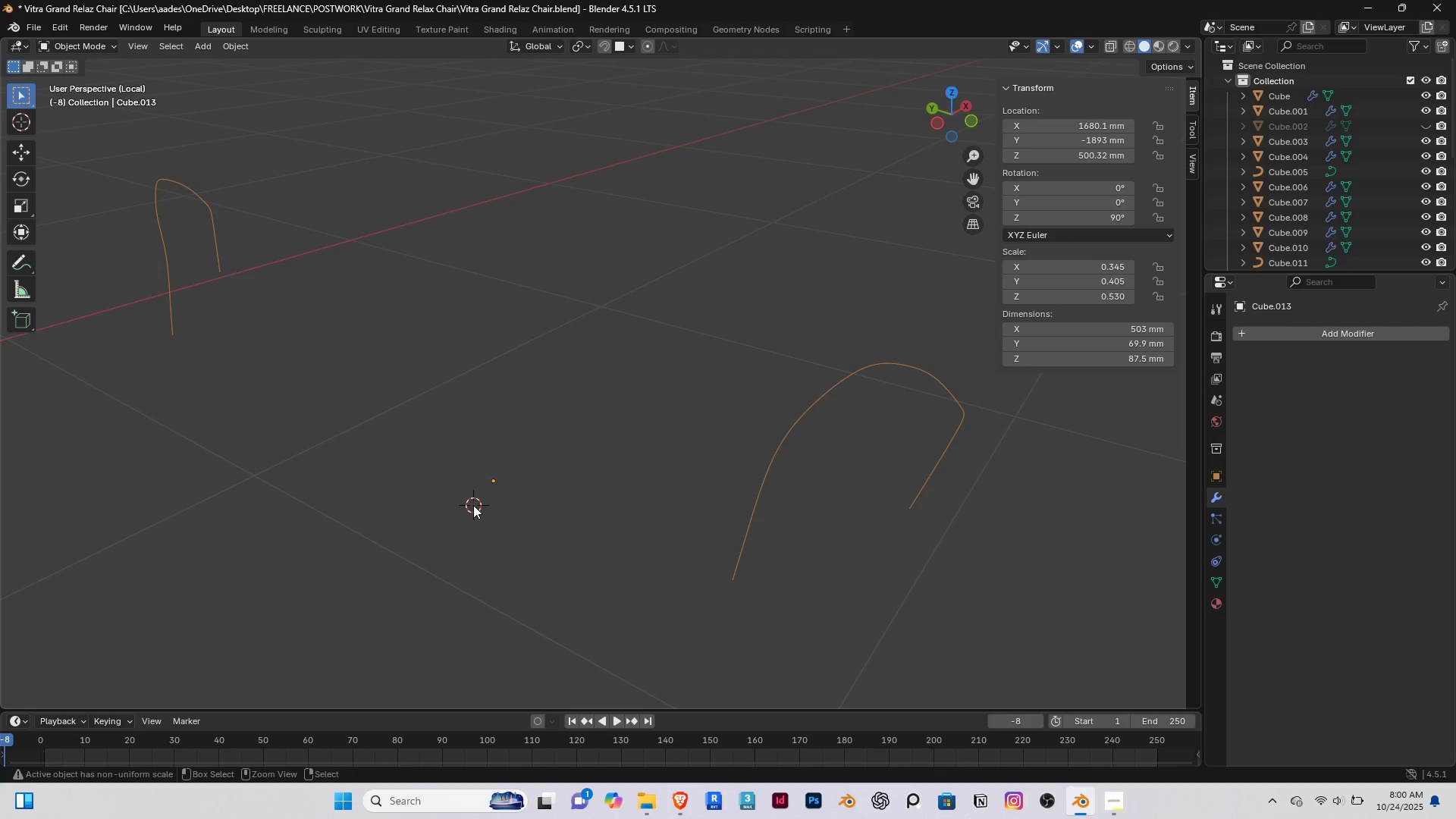 
key(Control+A)
 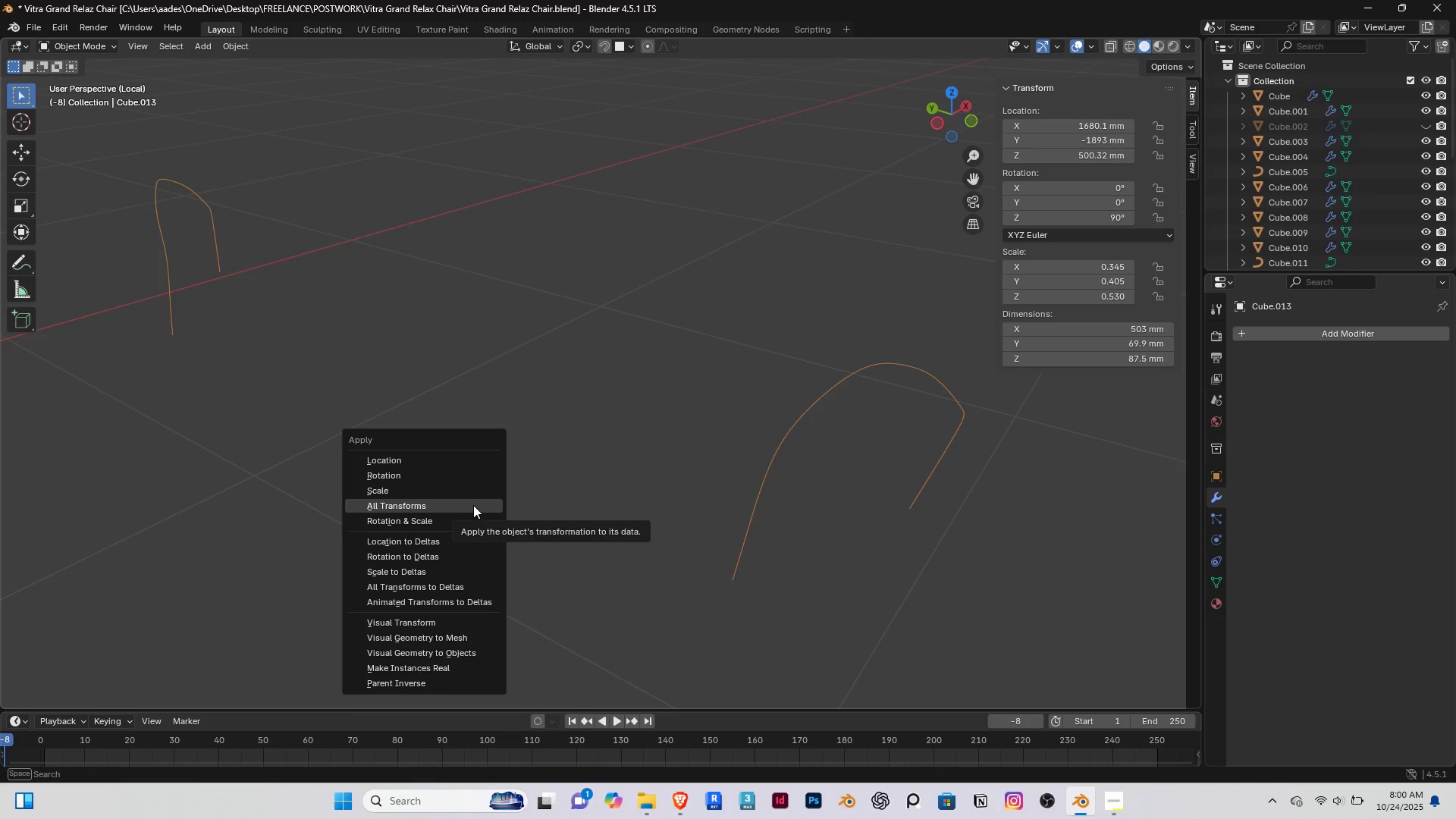 
left_click([473, 505])
 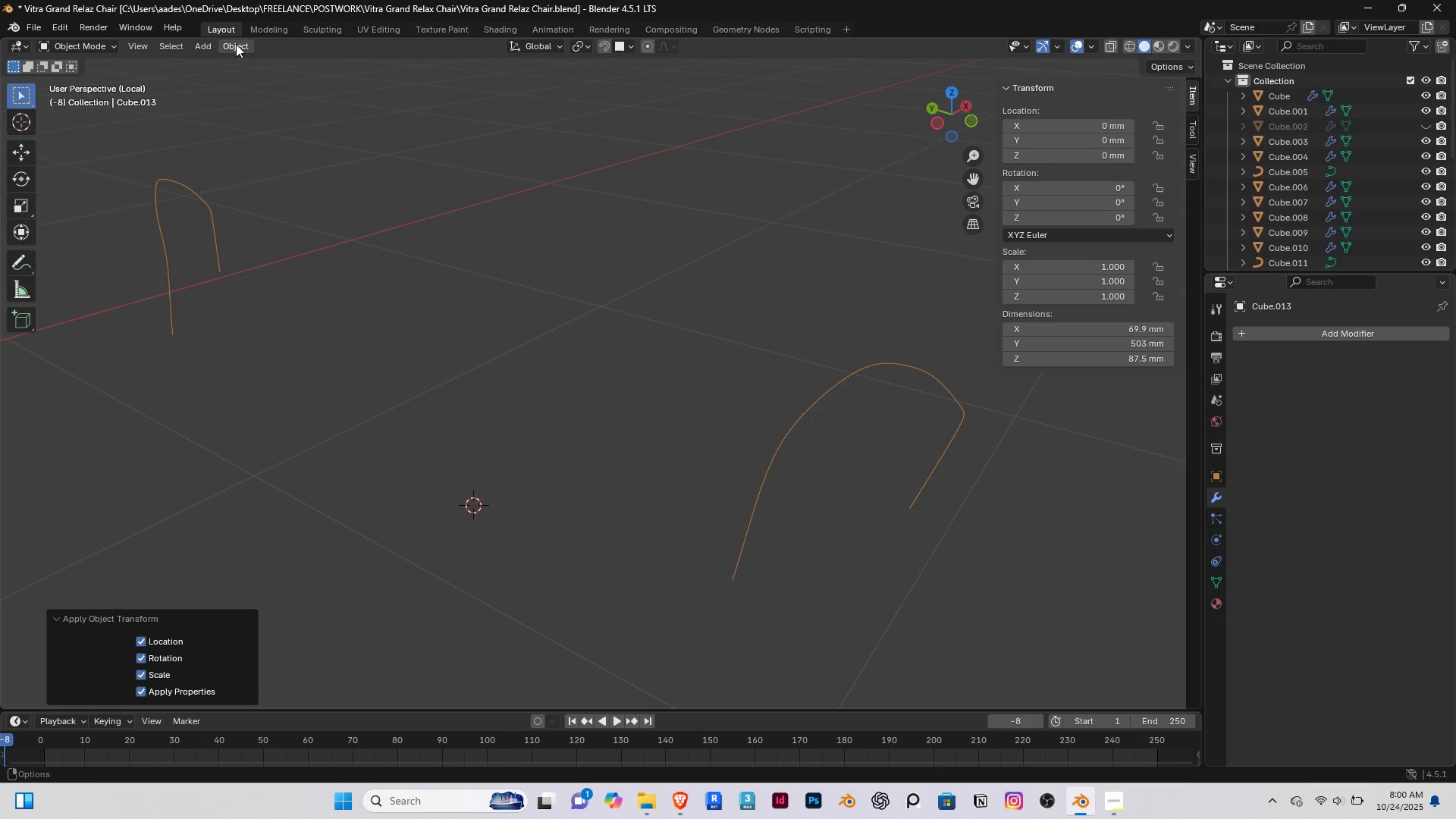 
double_click([237, 46])
 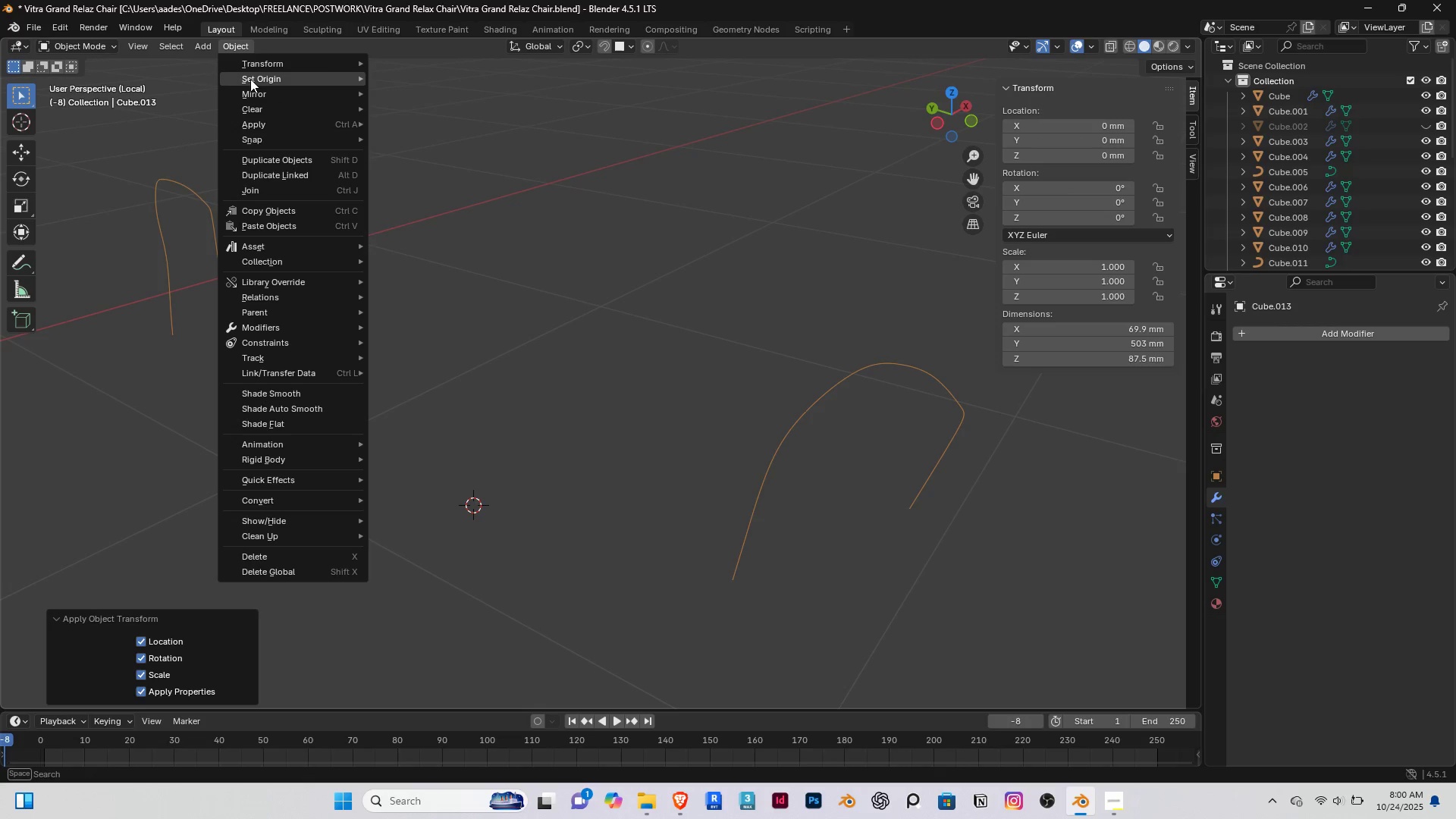 
left_click([250, 79])
 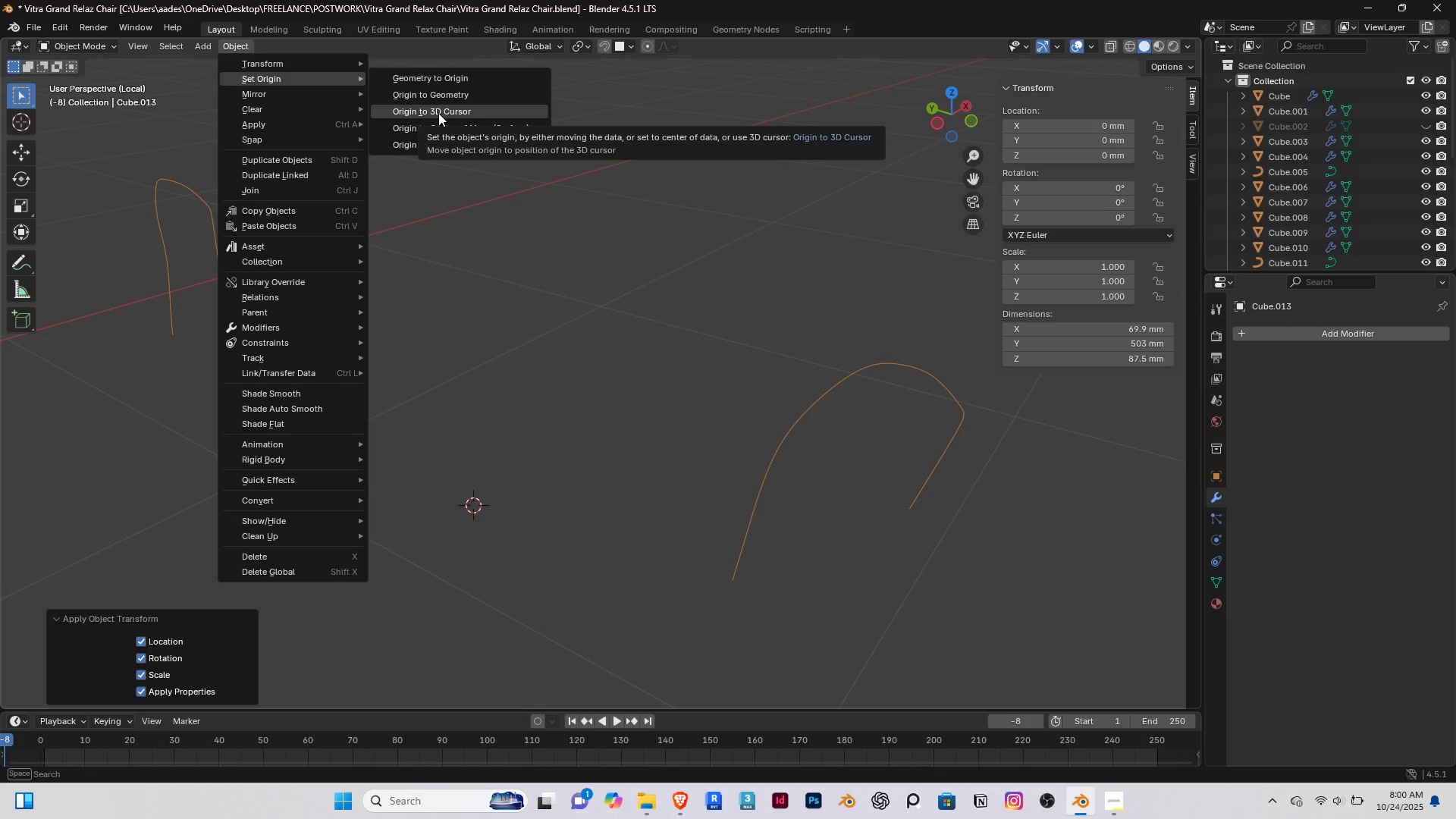 
left_click([444, 99])
 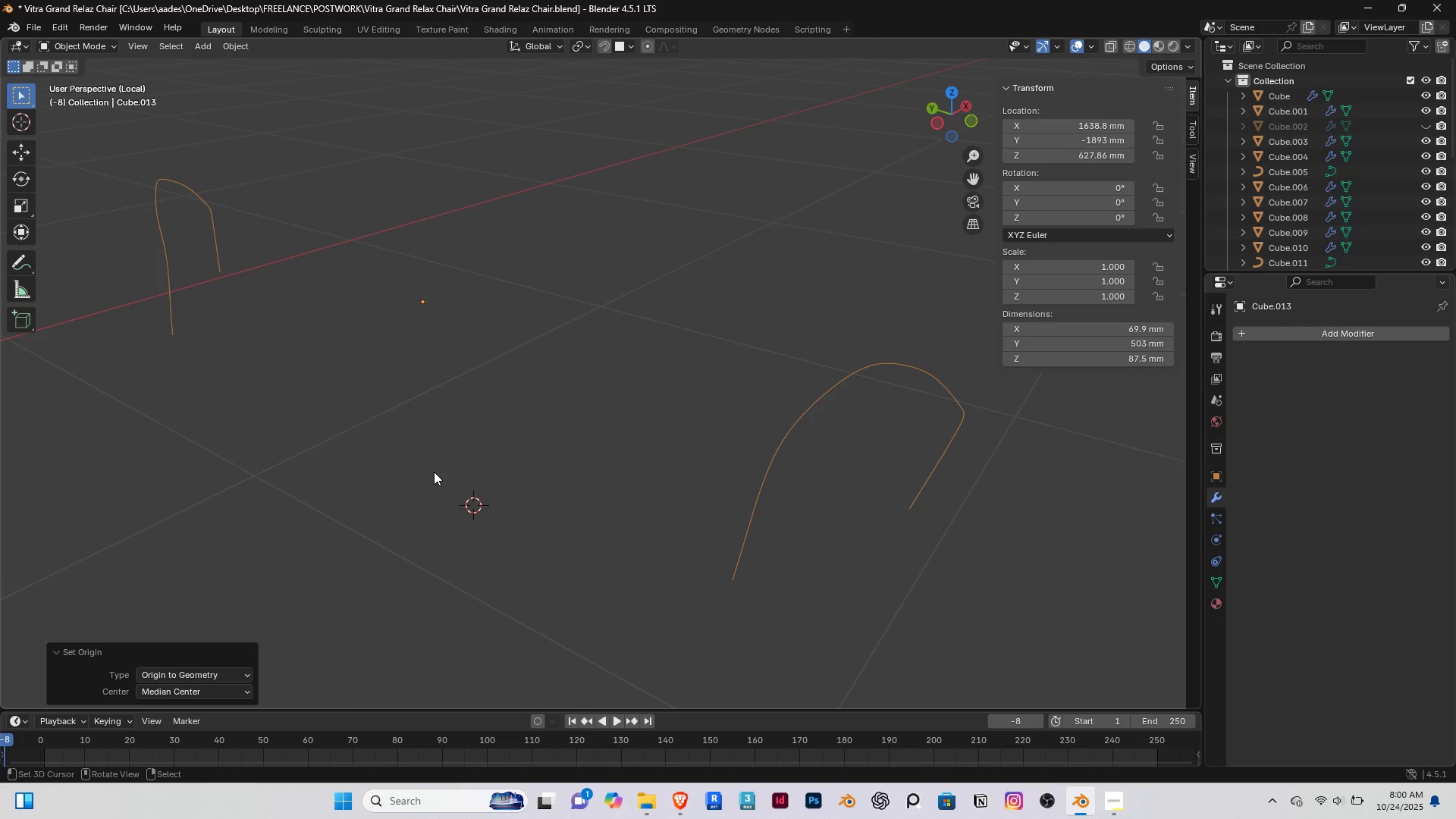 
left_click([434, 472])
 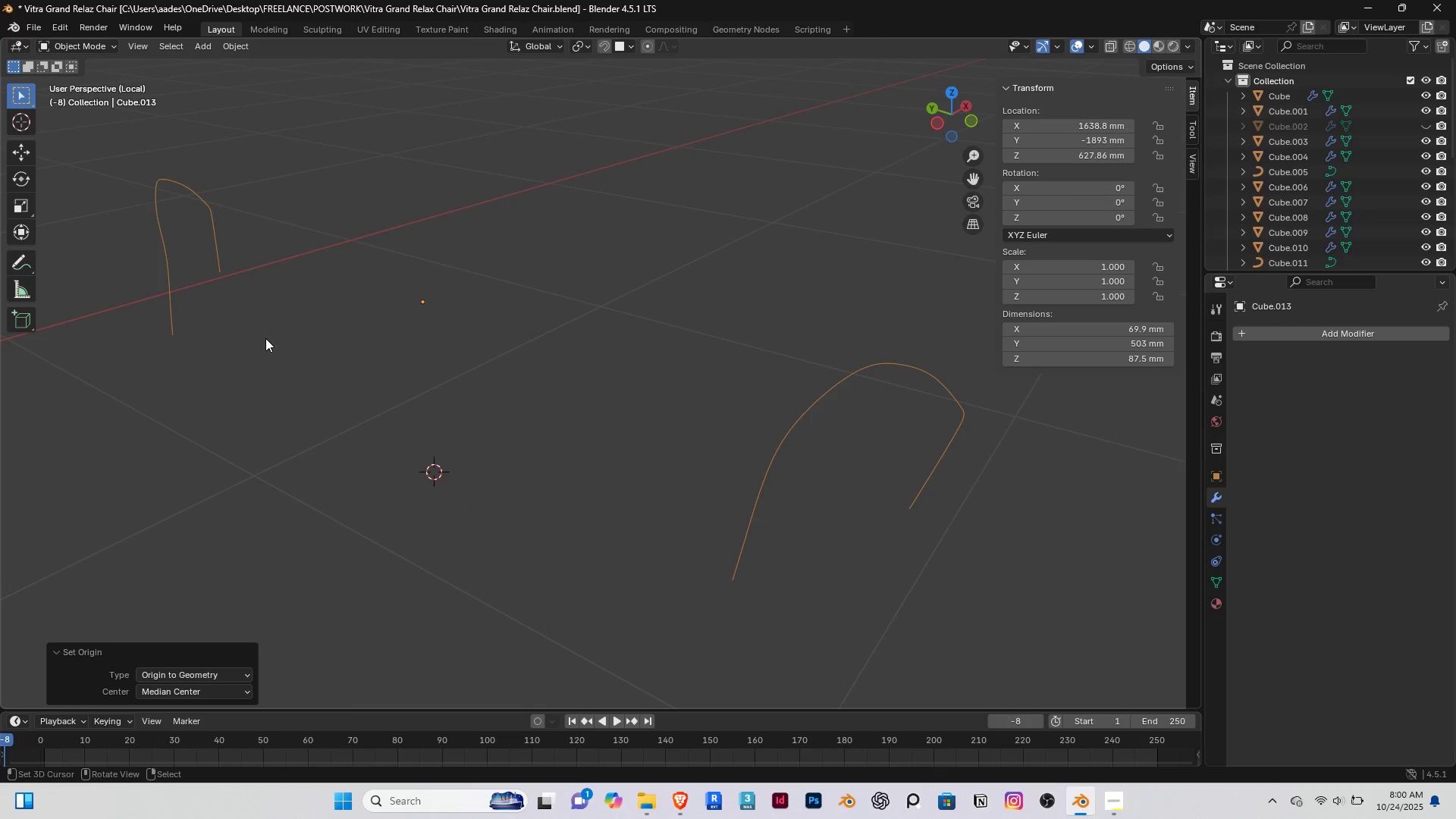 
key(Tab)
 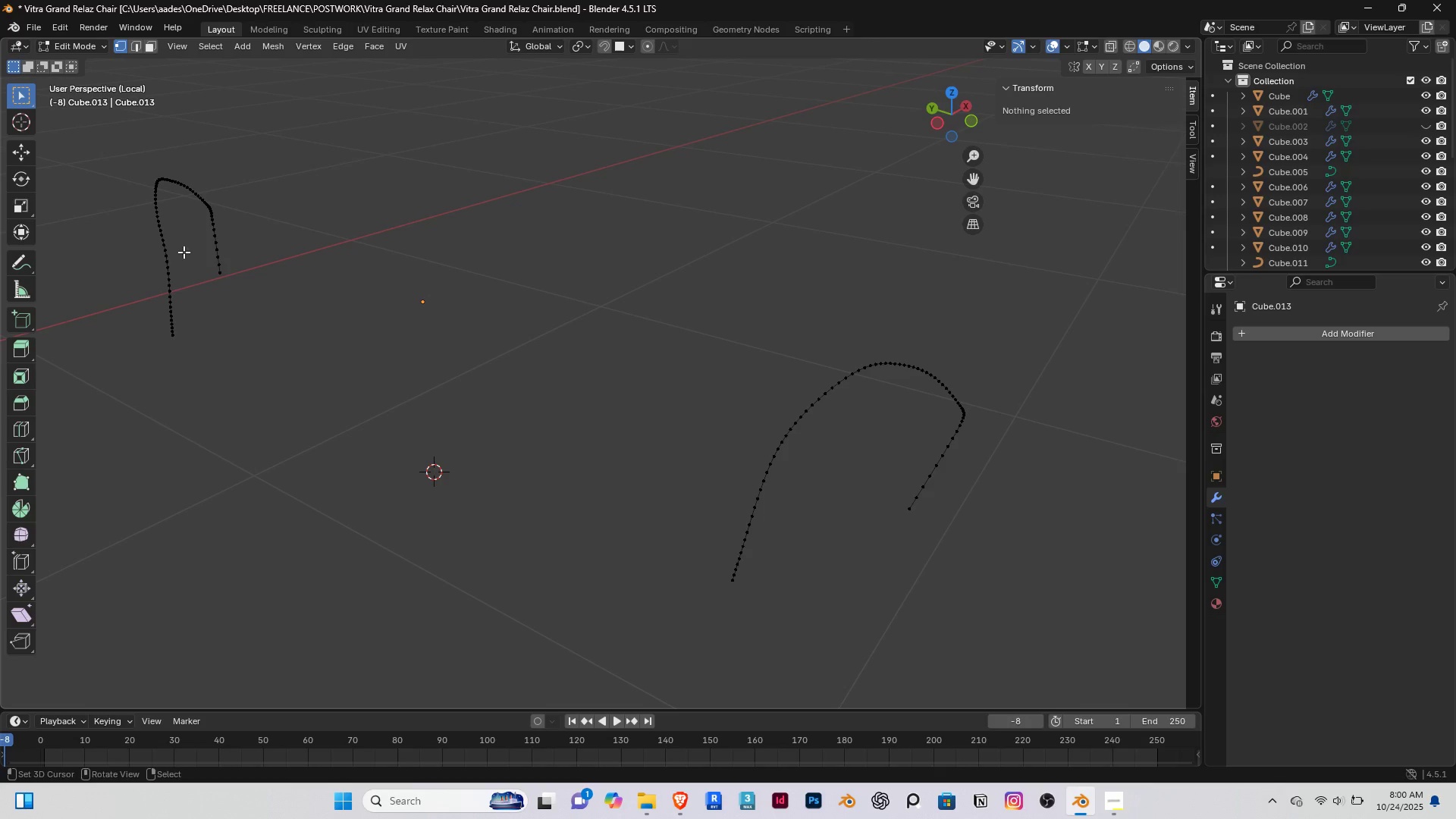 
right_click([180, 249])
 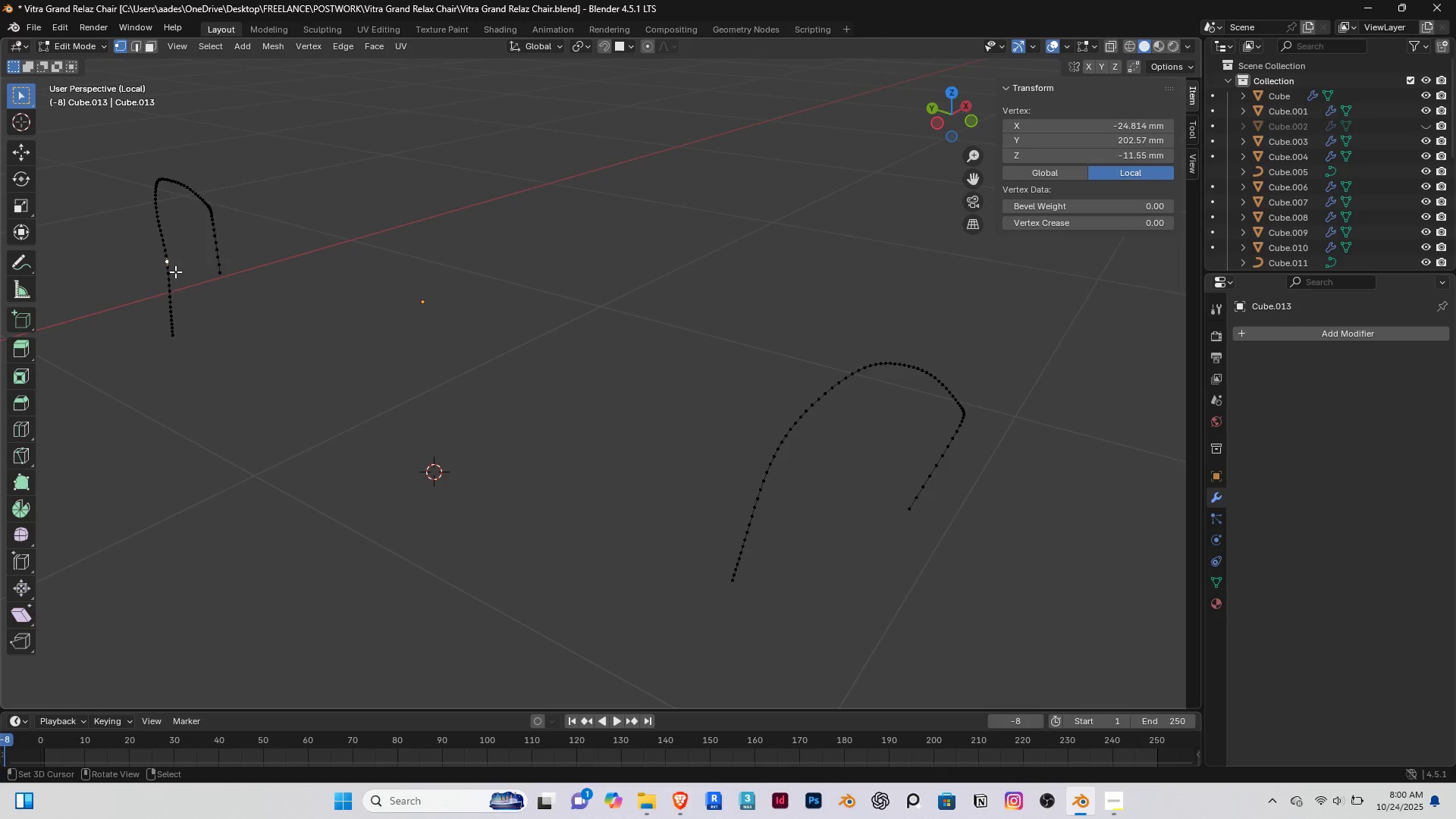 
type(qa)
 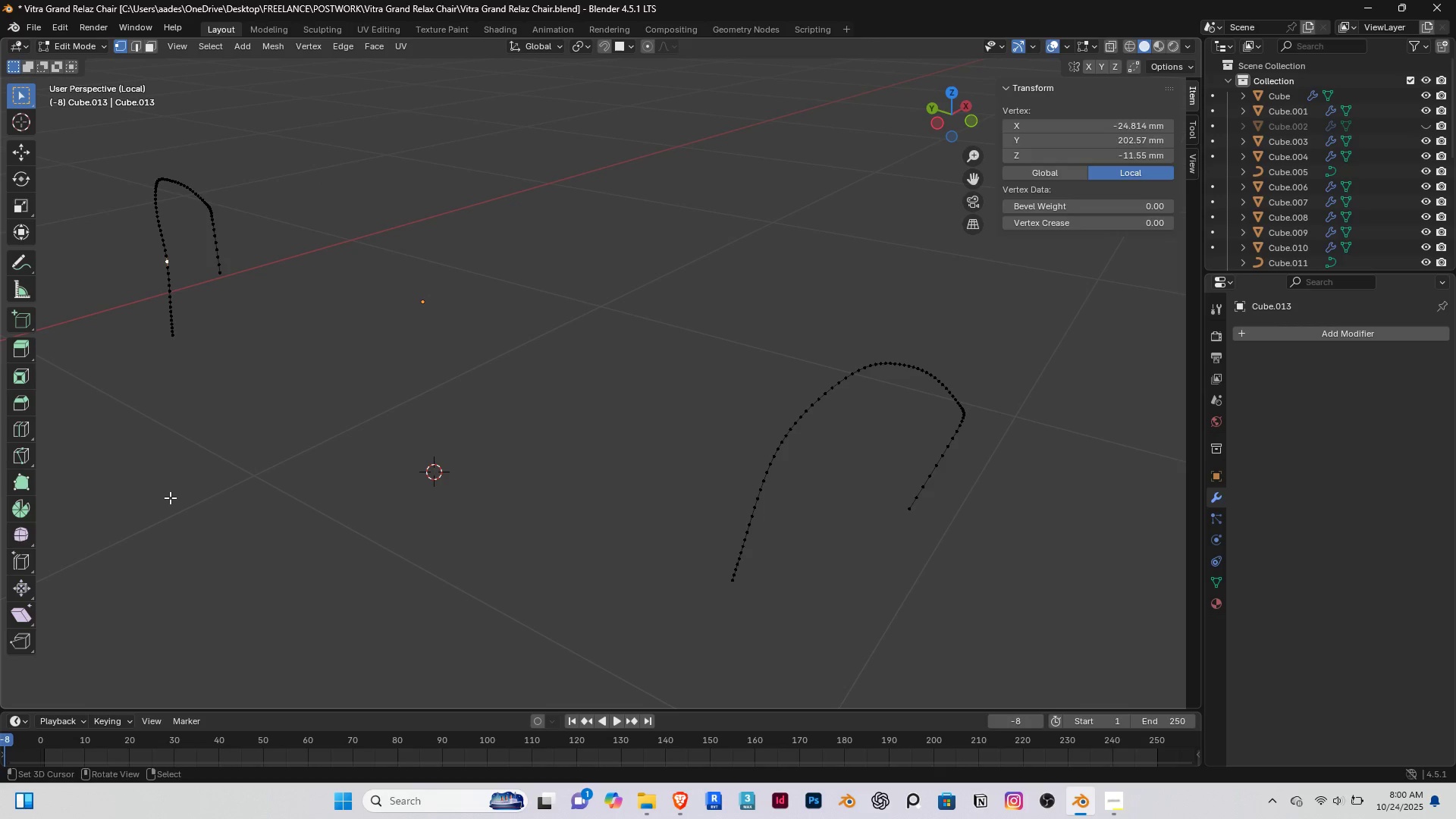 
right_click([170, 497])
 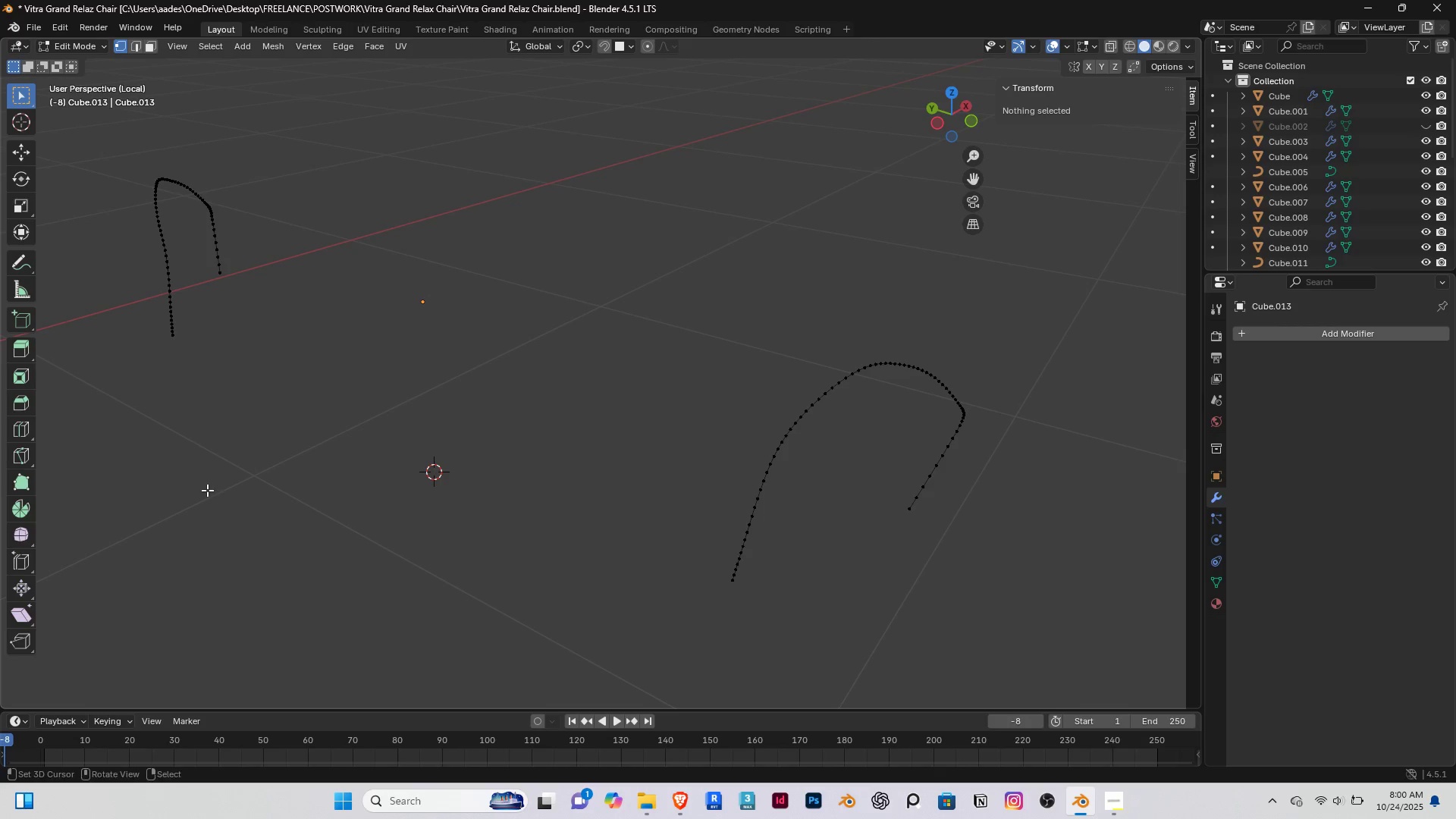 
key(Shift+ShiftRight)
 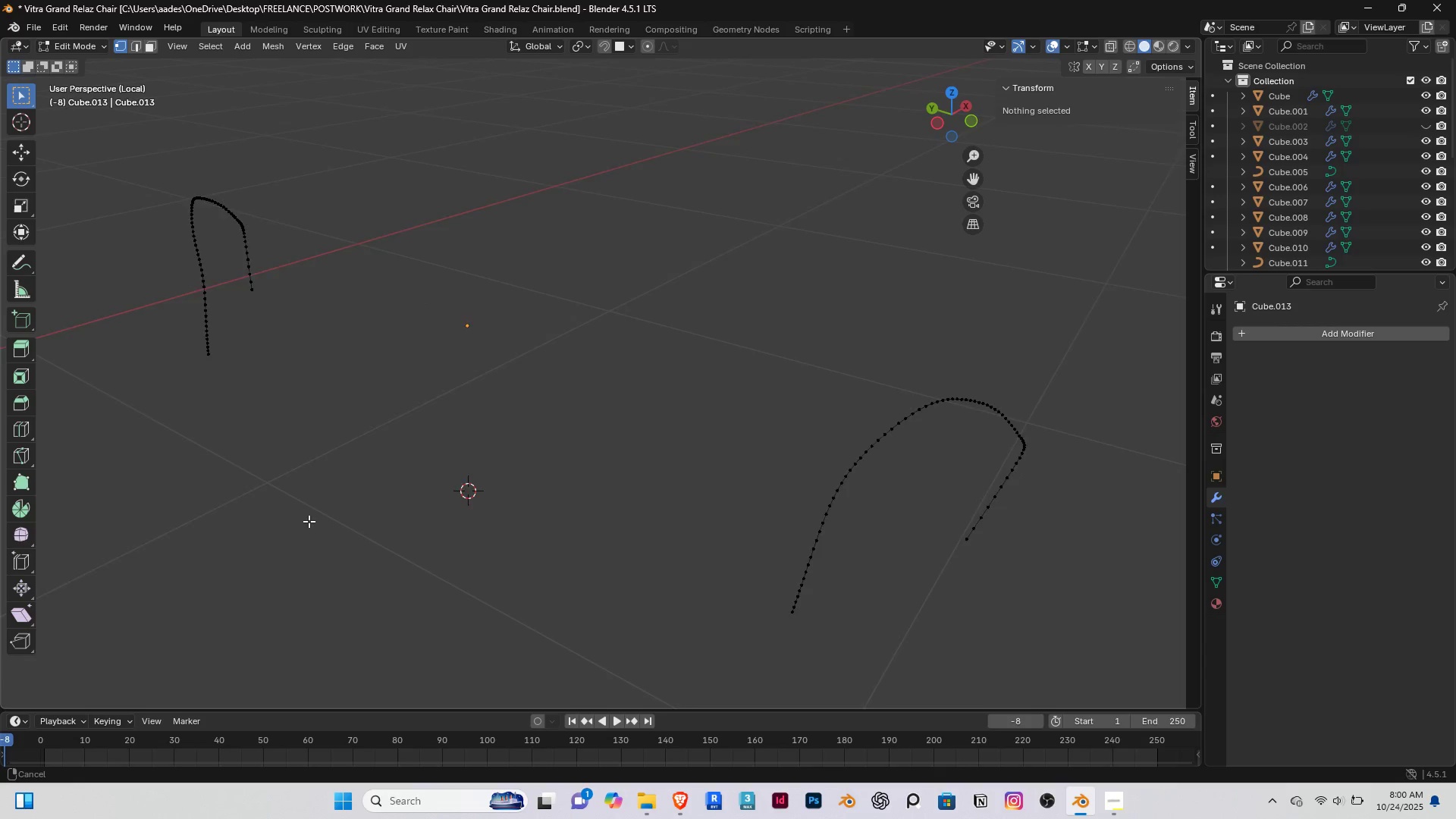 
key(Shift+Slash)
 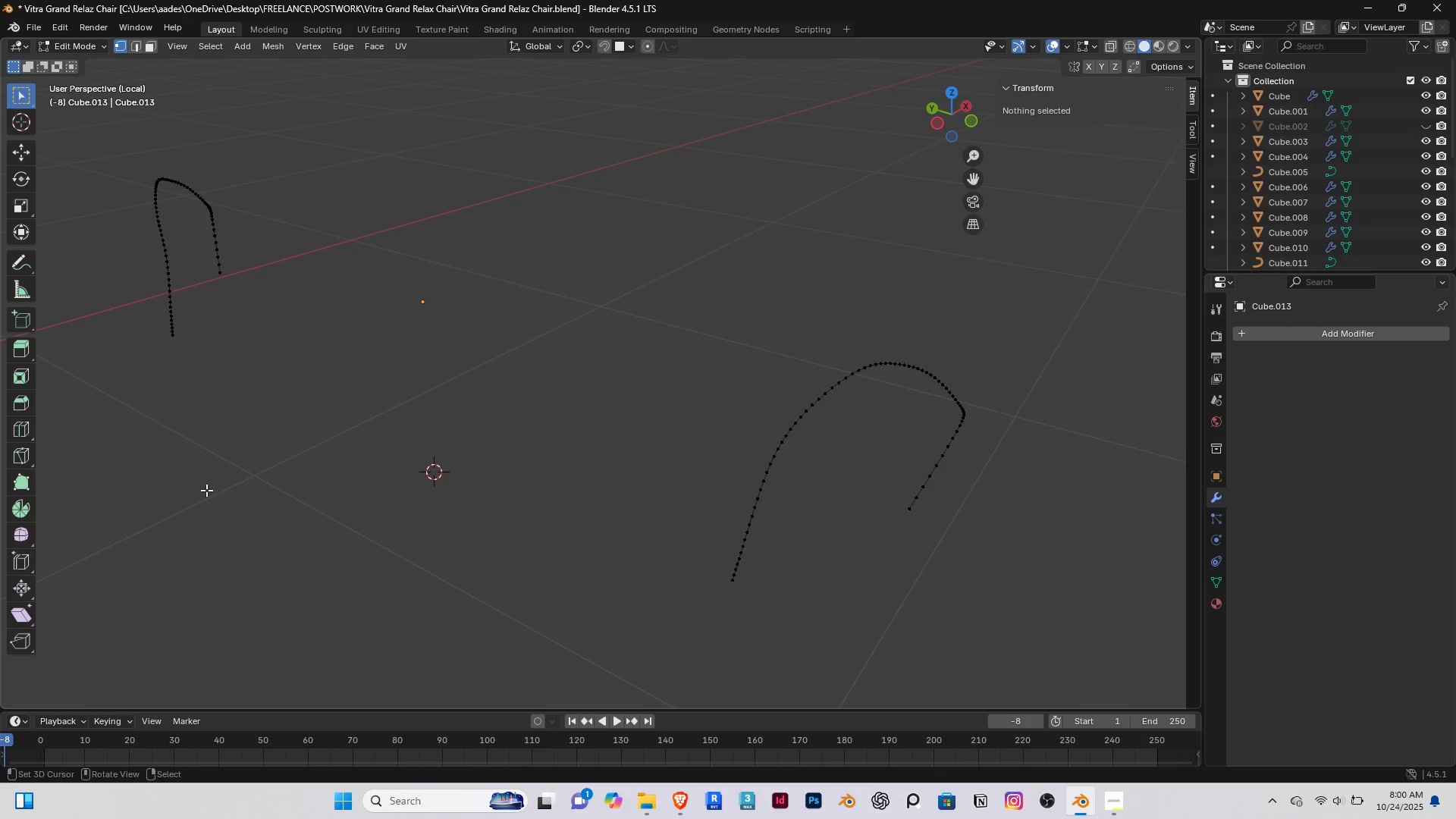 
hold_key(key=ShiftRight, duration=0.54)
 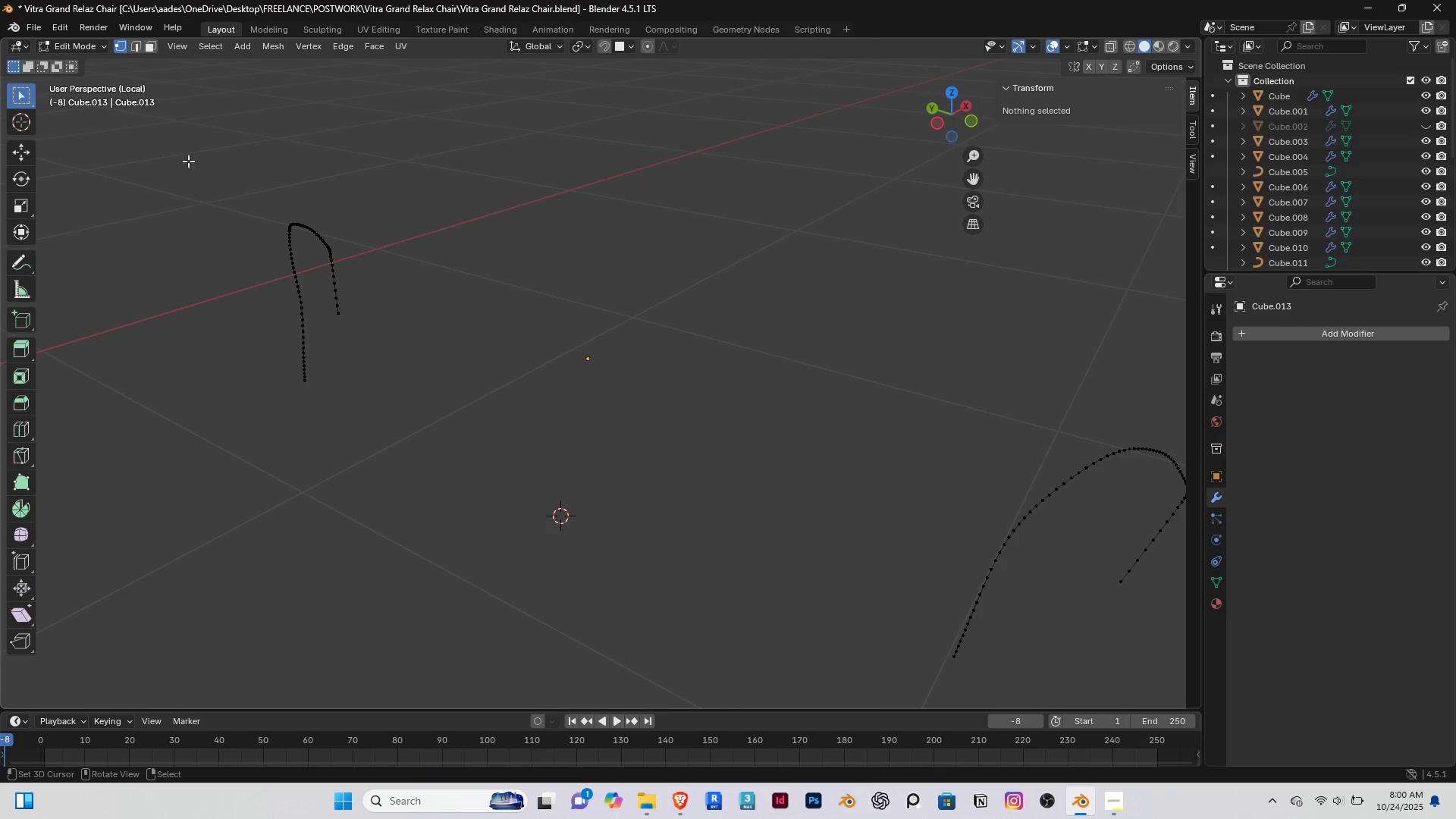 
left_click_drag(start_coordinate=[187, 155], to_coordinate=[408, 425])
 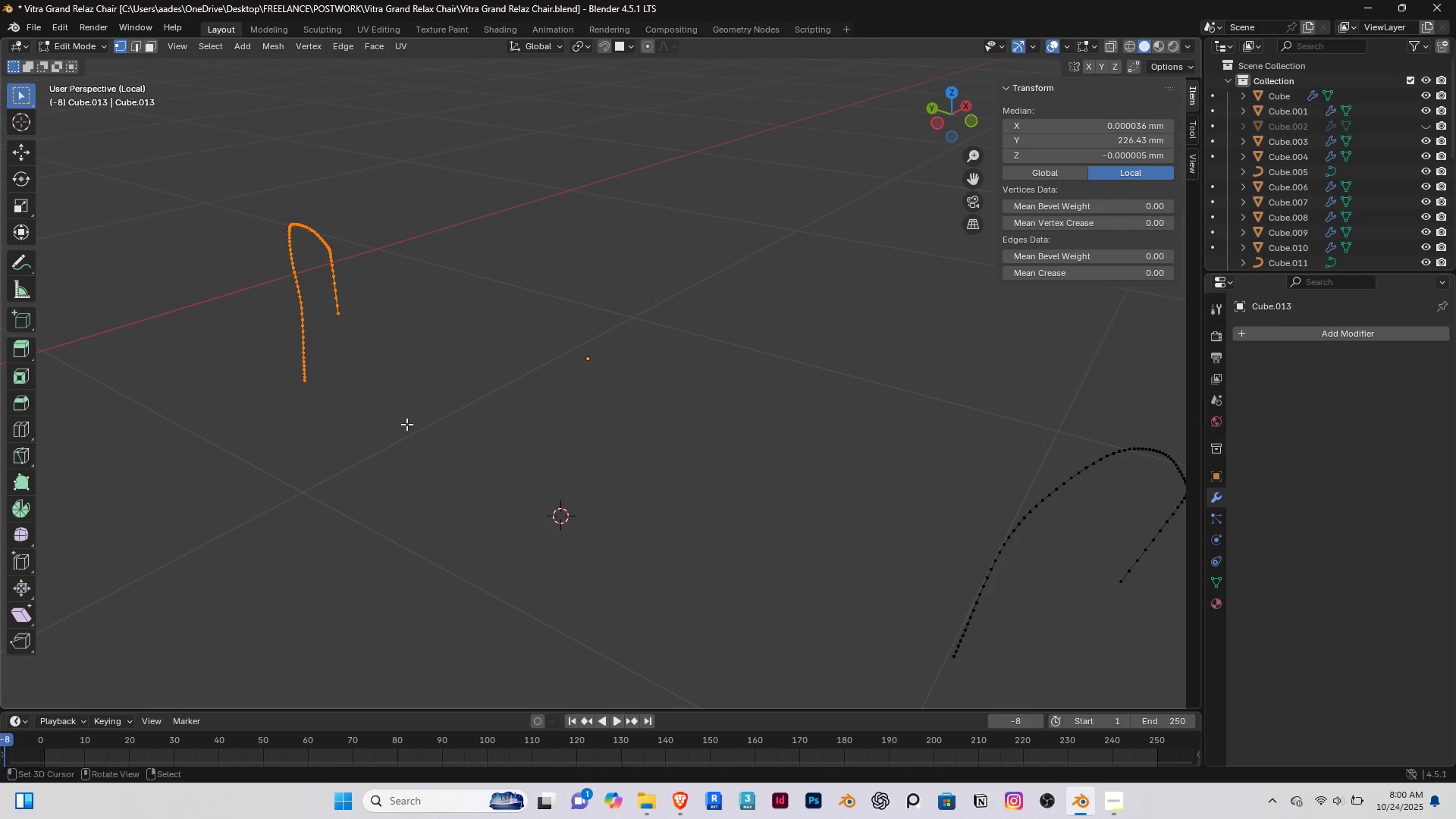 
key(Delete)
 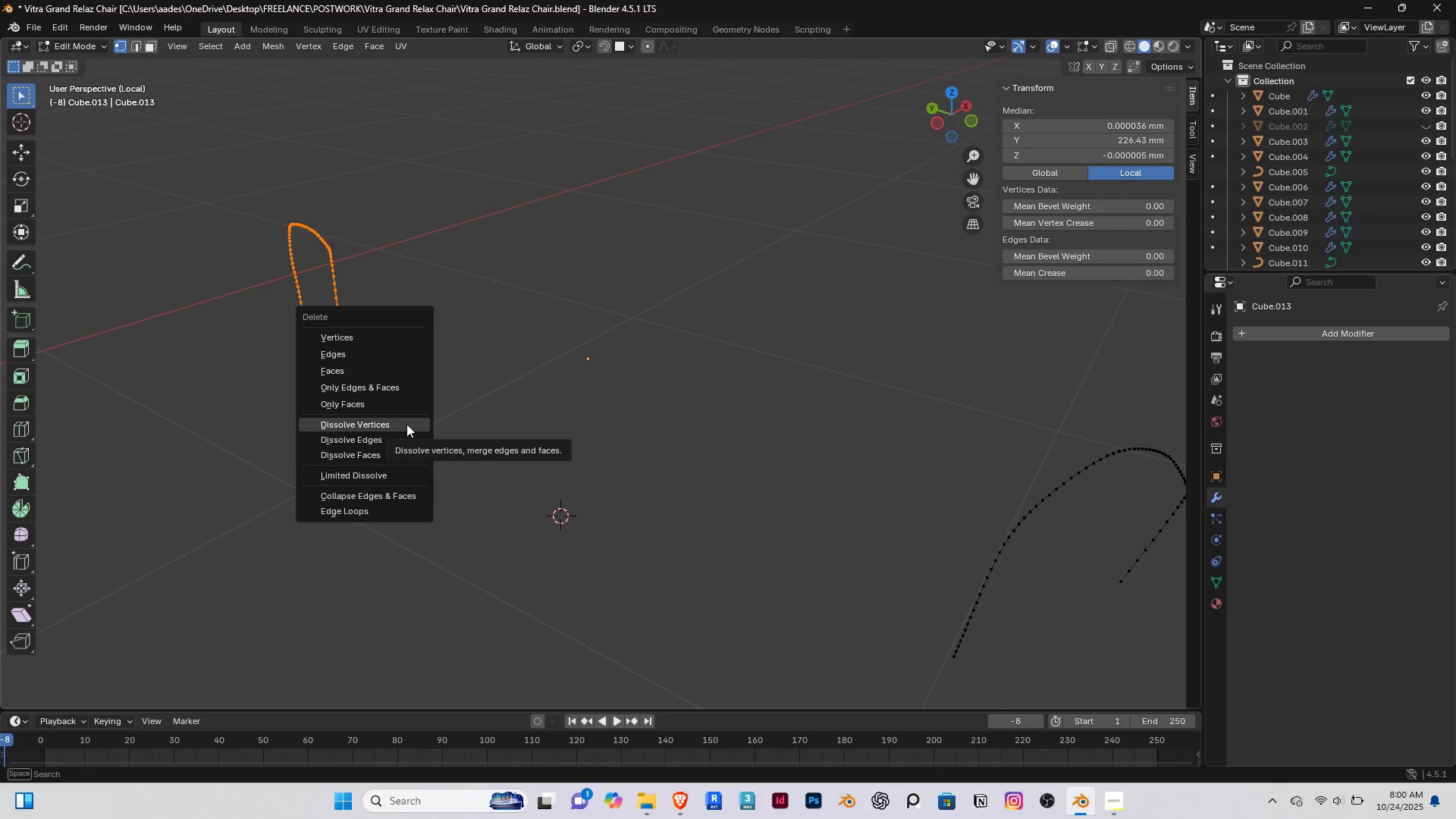 
left_click([406, 424])
 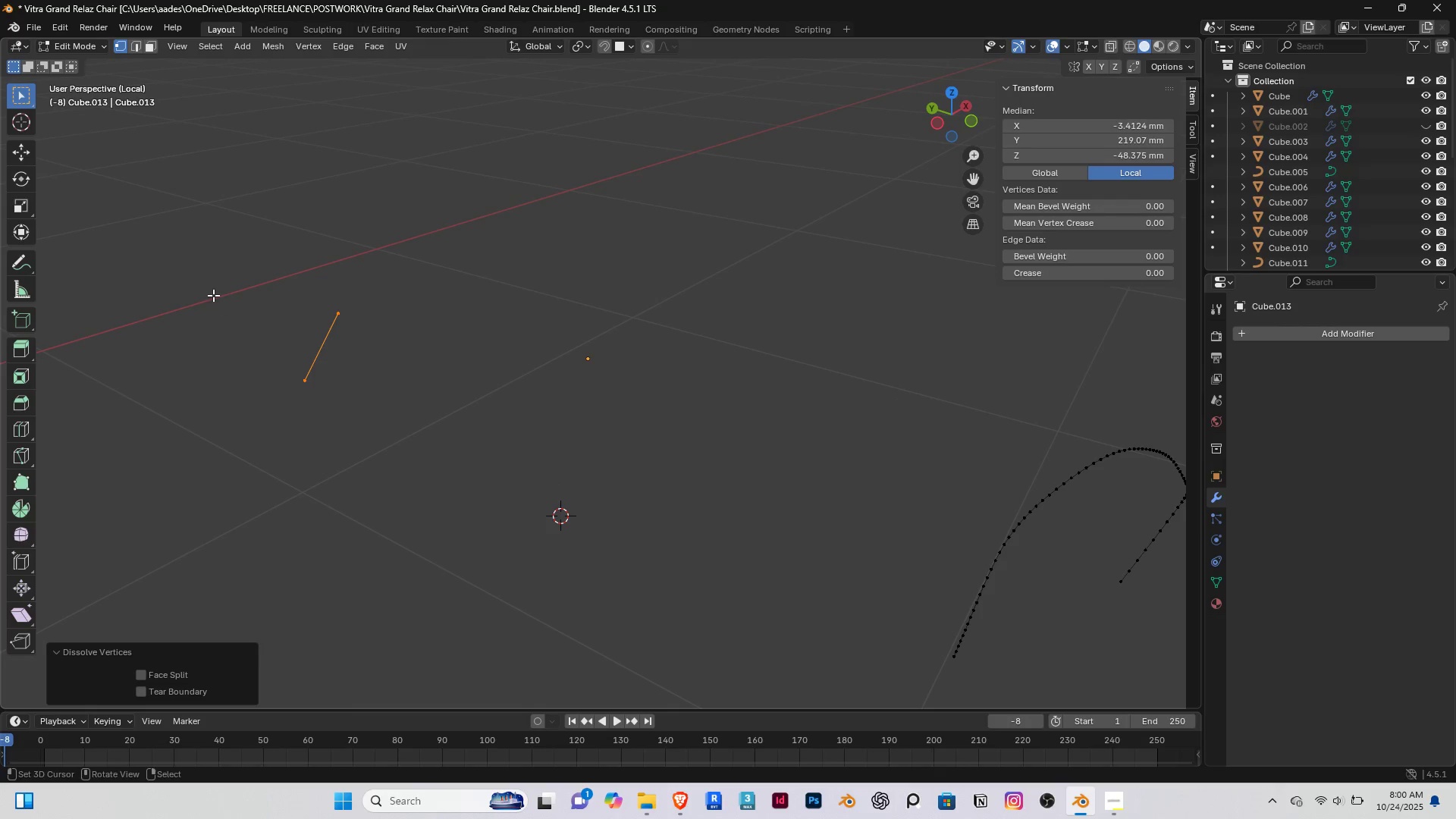 
left_click_drag(start_coordinate=[189, 255], to_coordinate=[437, 457])
 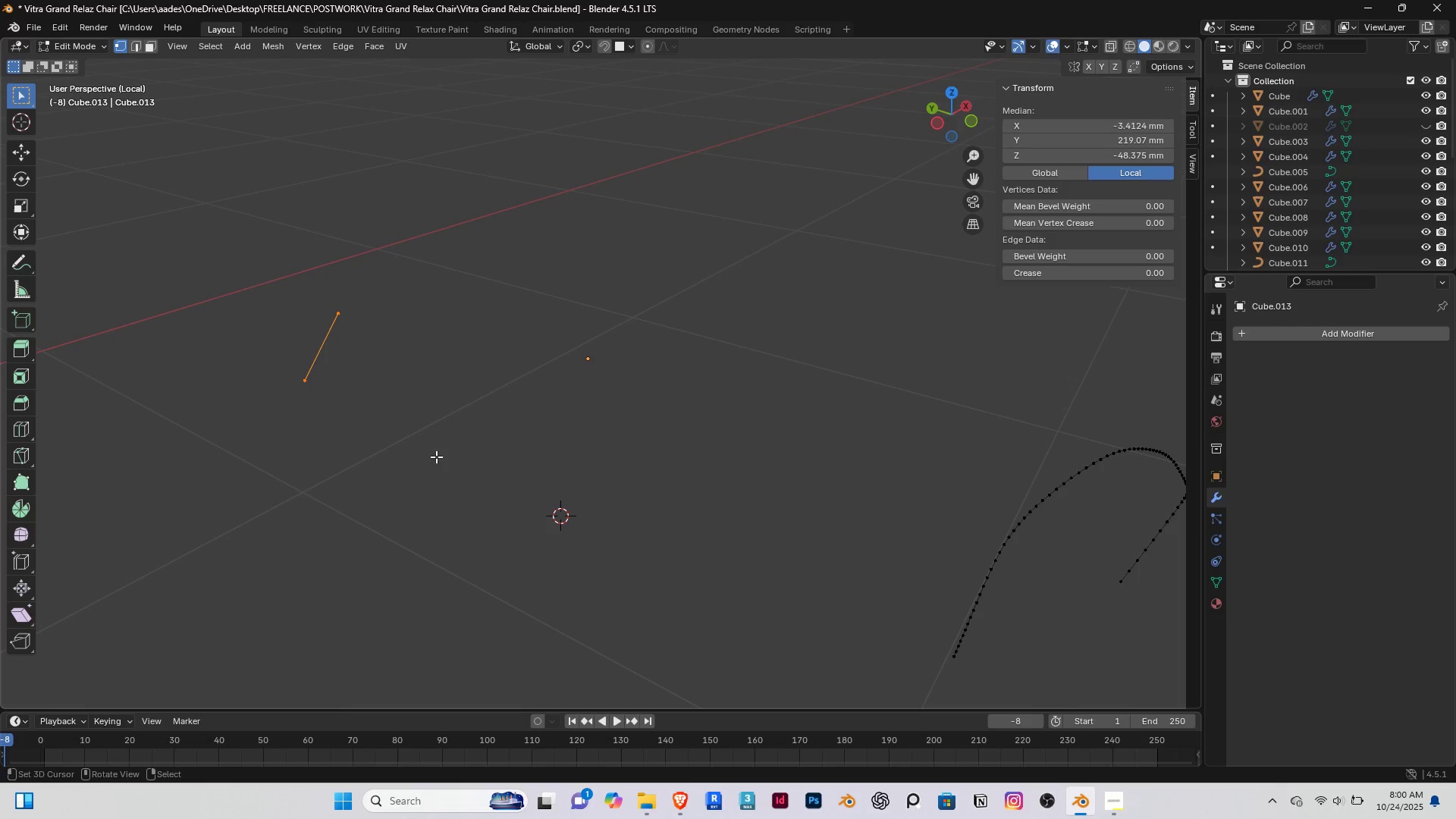 
key(Delete)
 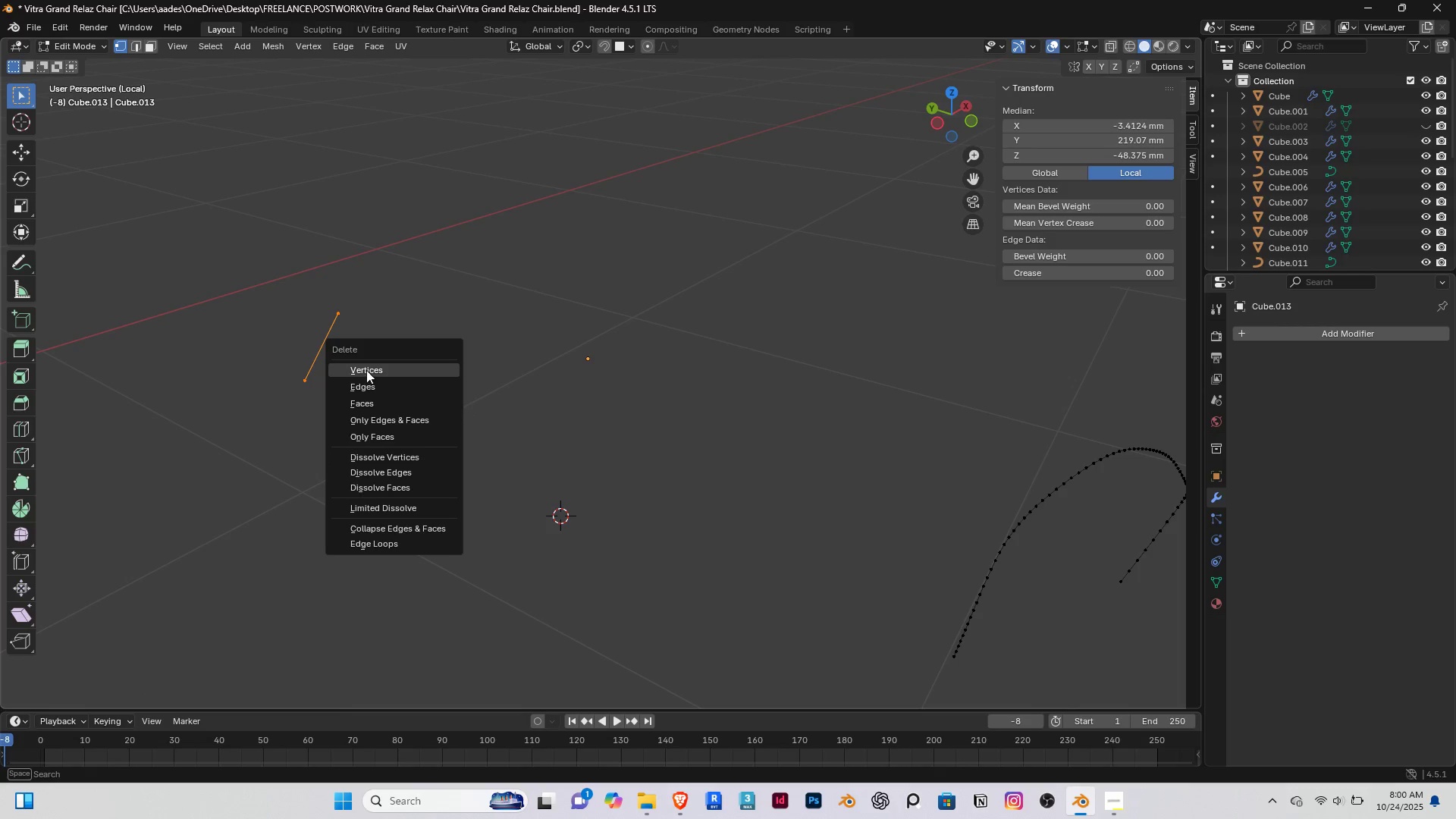 
left_click([369, 368])
 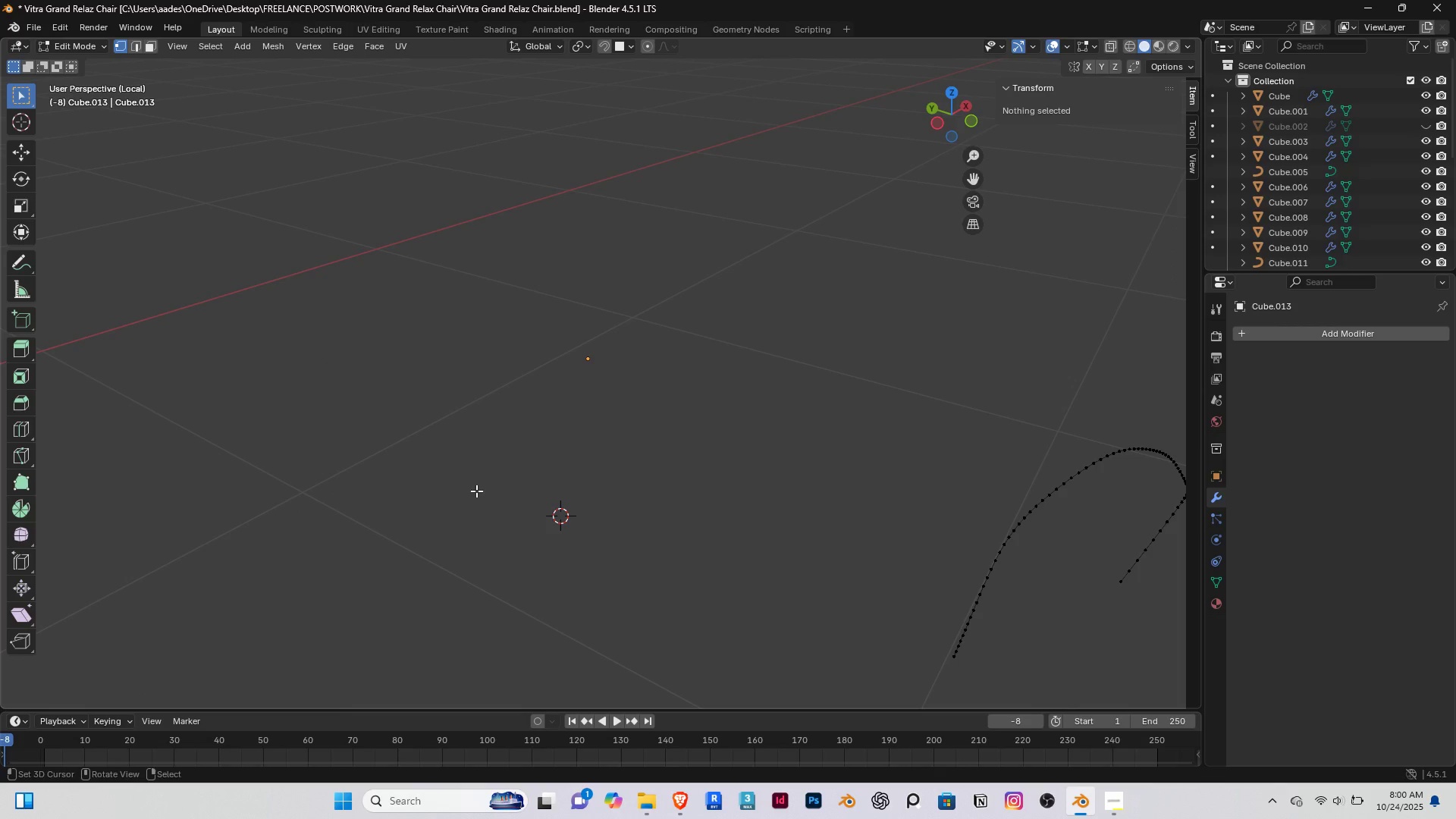 
key(Tab)
 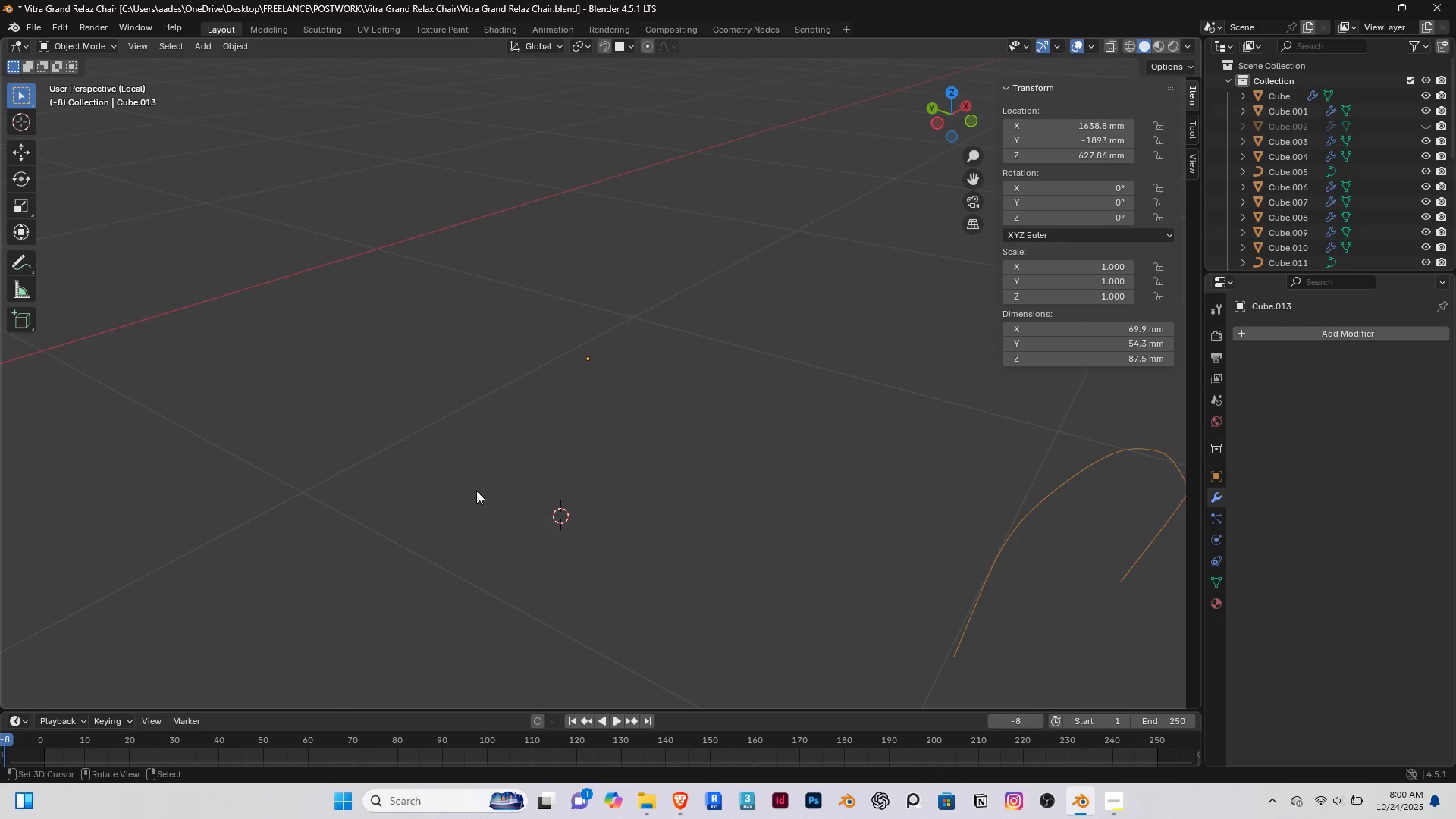 
hold_key(key=ShiftRight, duration=0.41)
 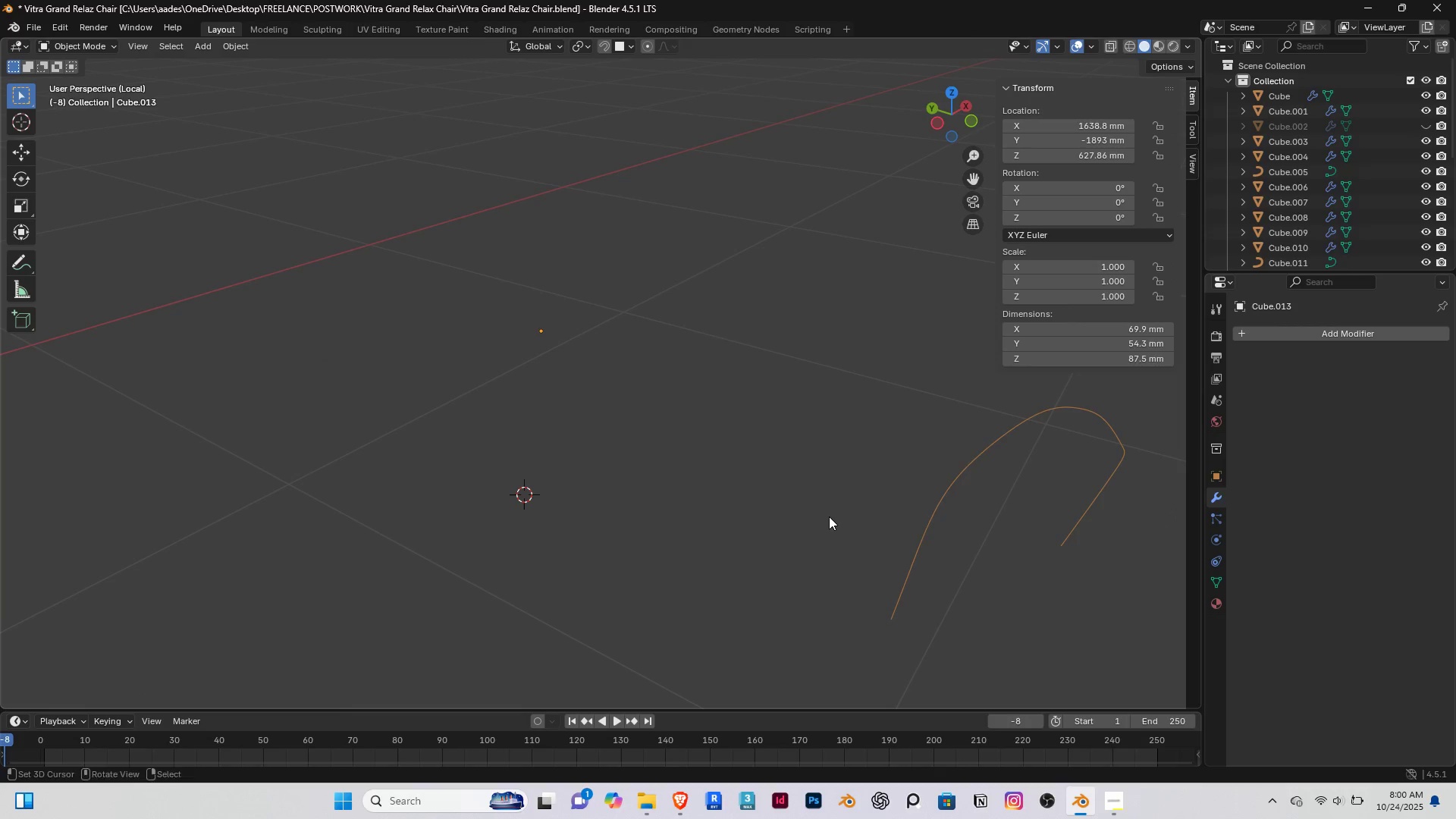 
key(Control+ControlLeft)
 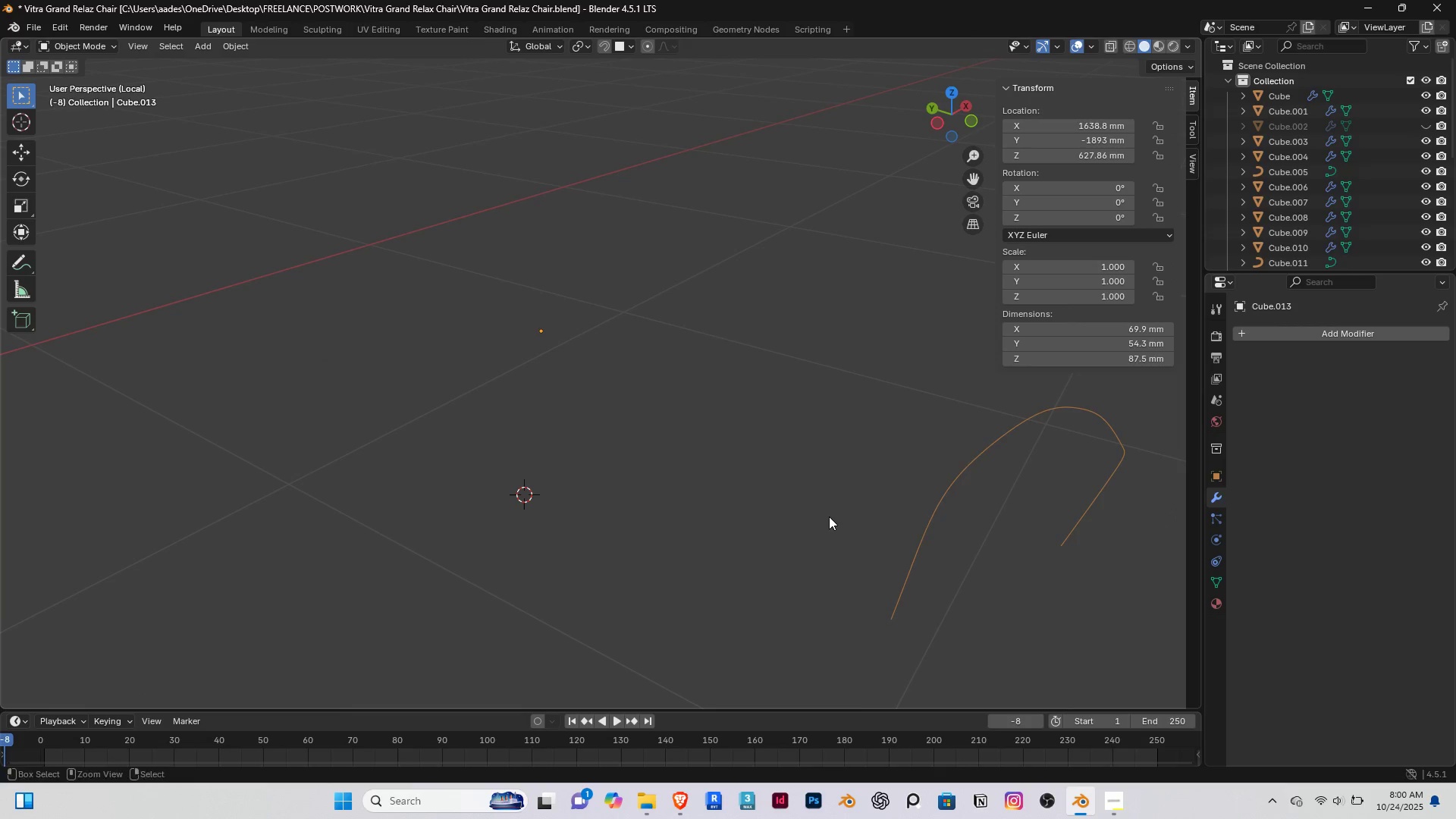 
key(Control+A)
 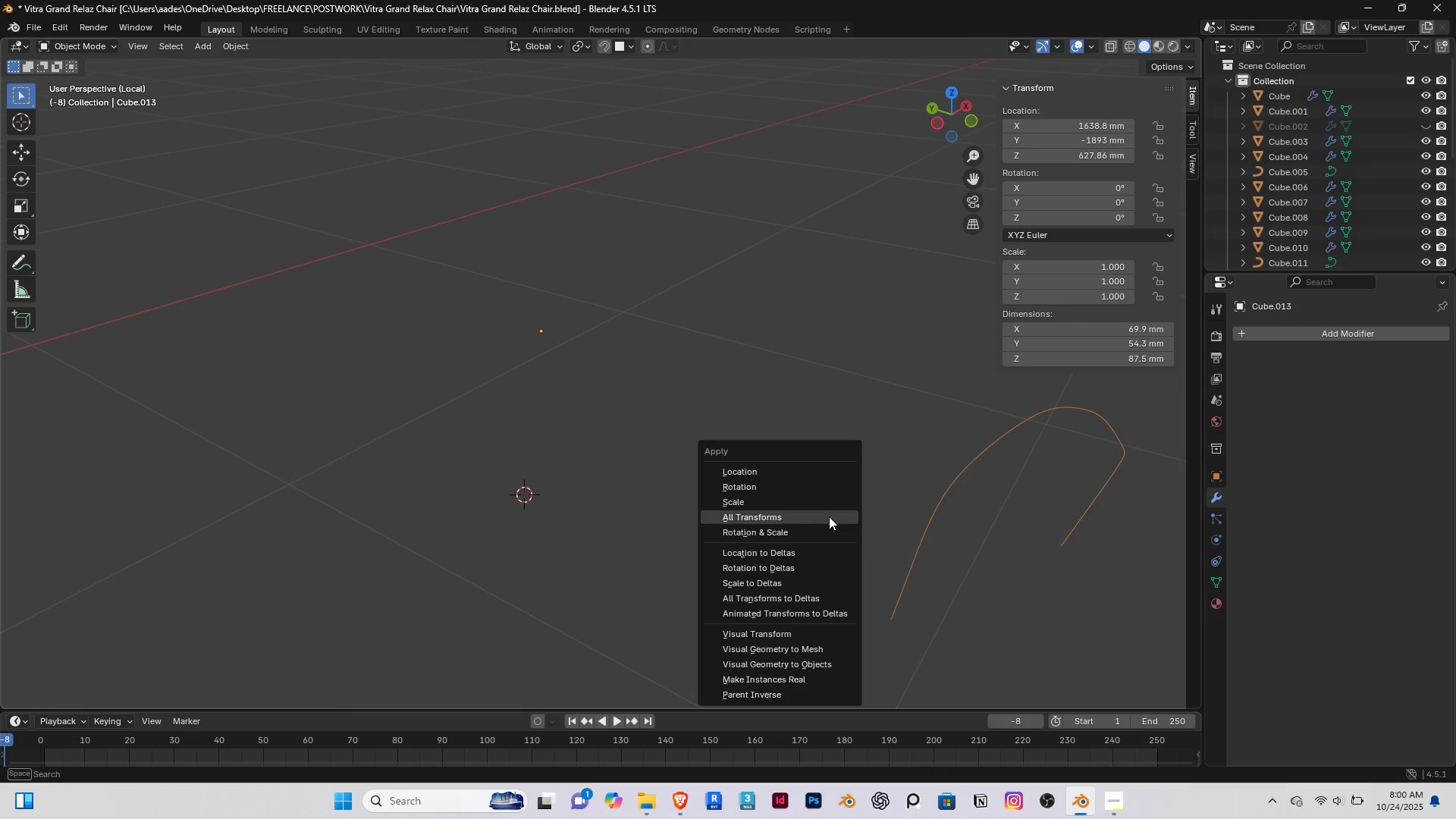 
left_click([829, 516])
 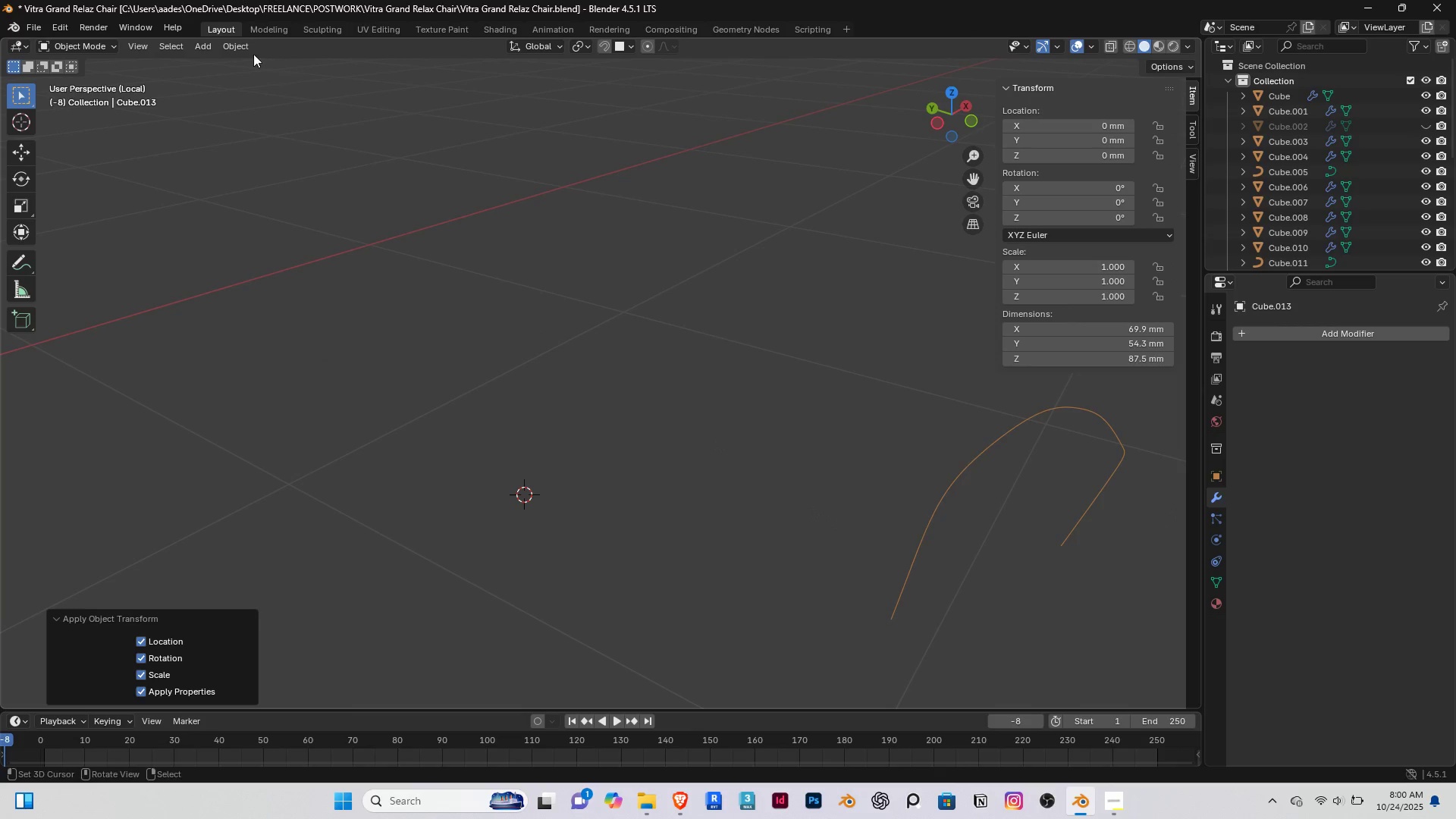 
left_click([231, 43])
 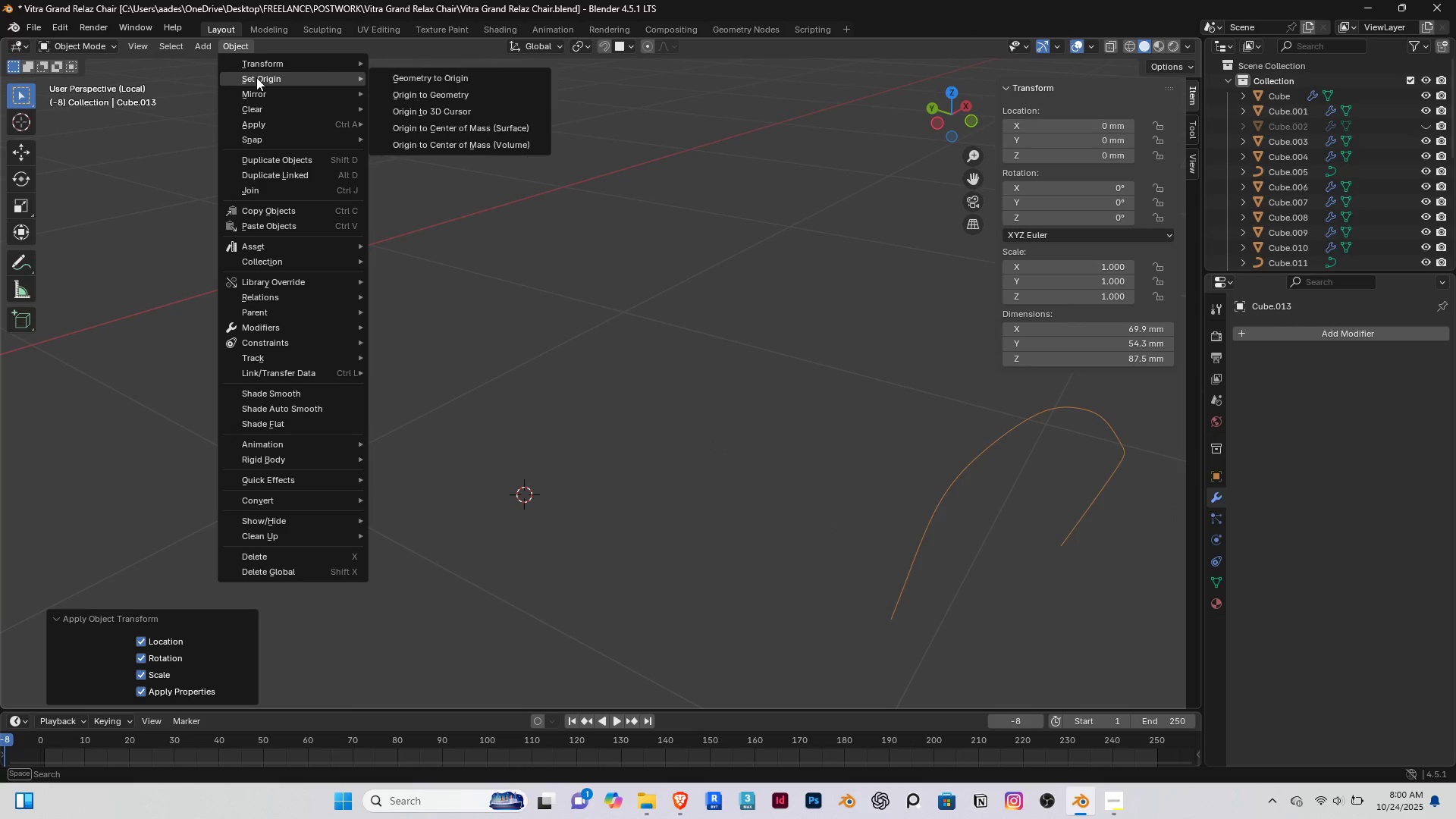 
left_click([256, 77])
 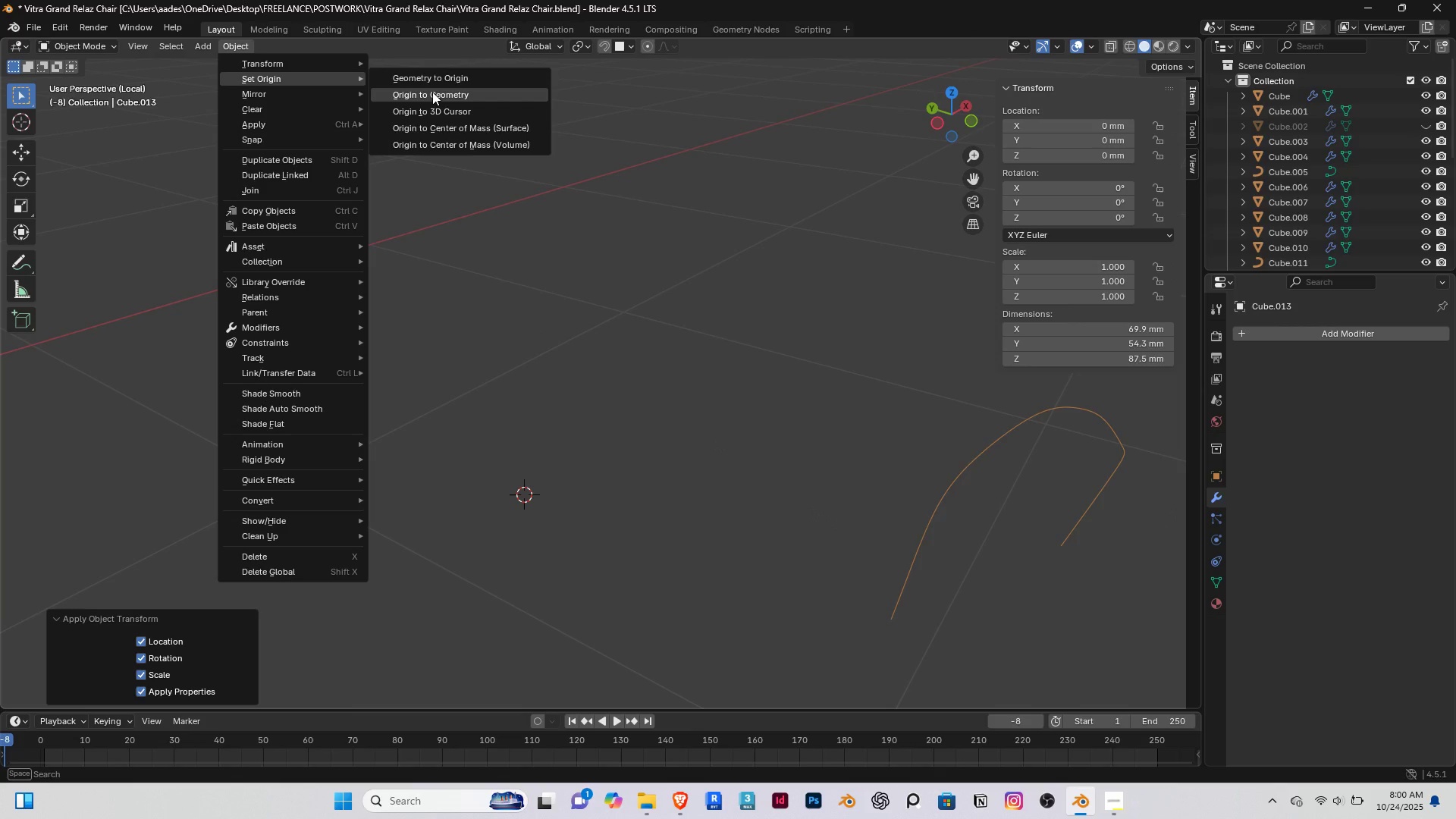 
left_click([432, 92])
 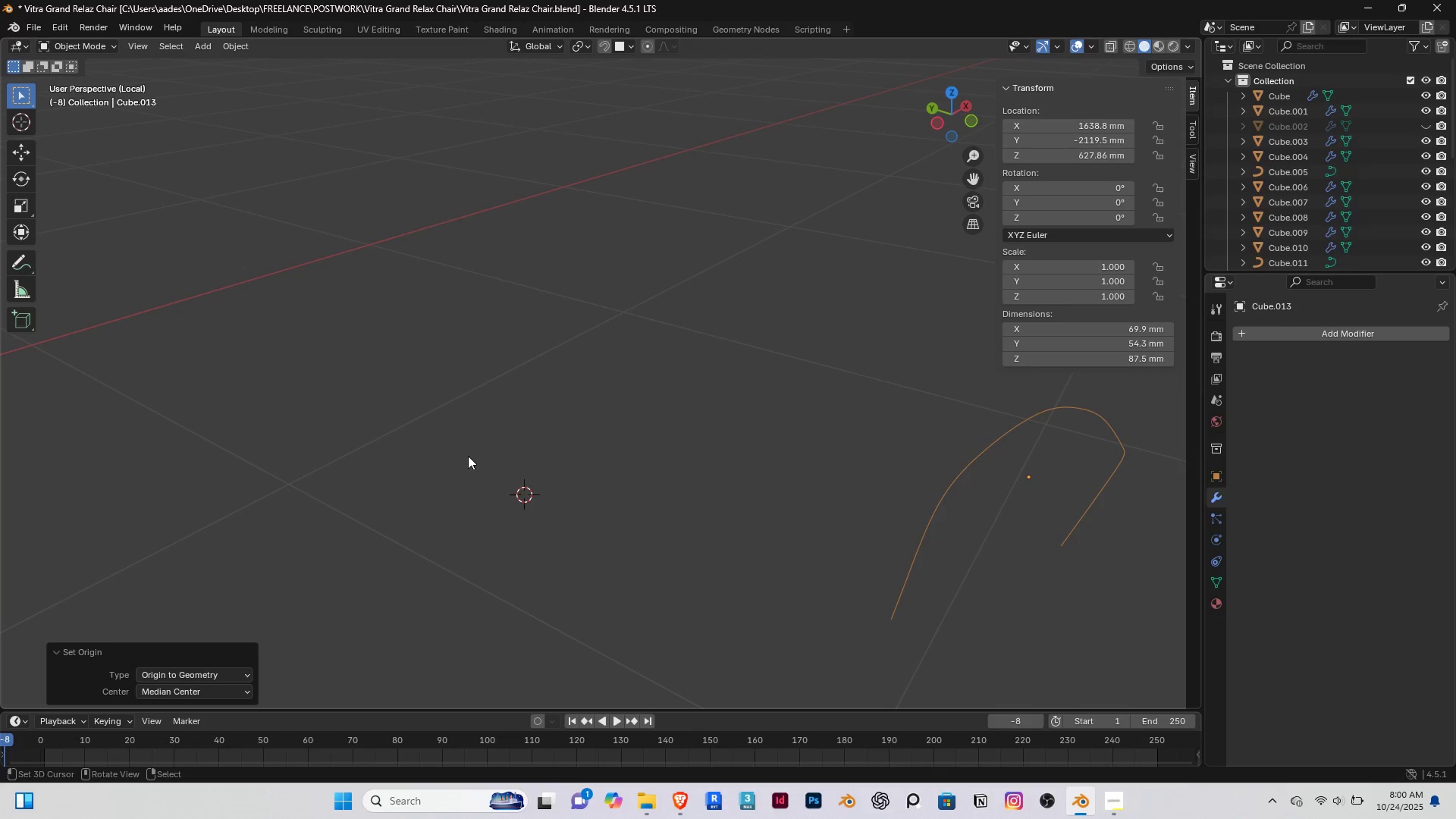 
left_click([468, 456])
 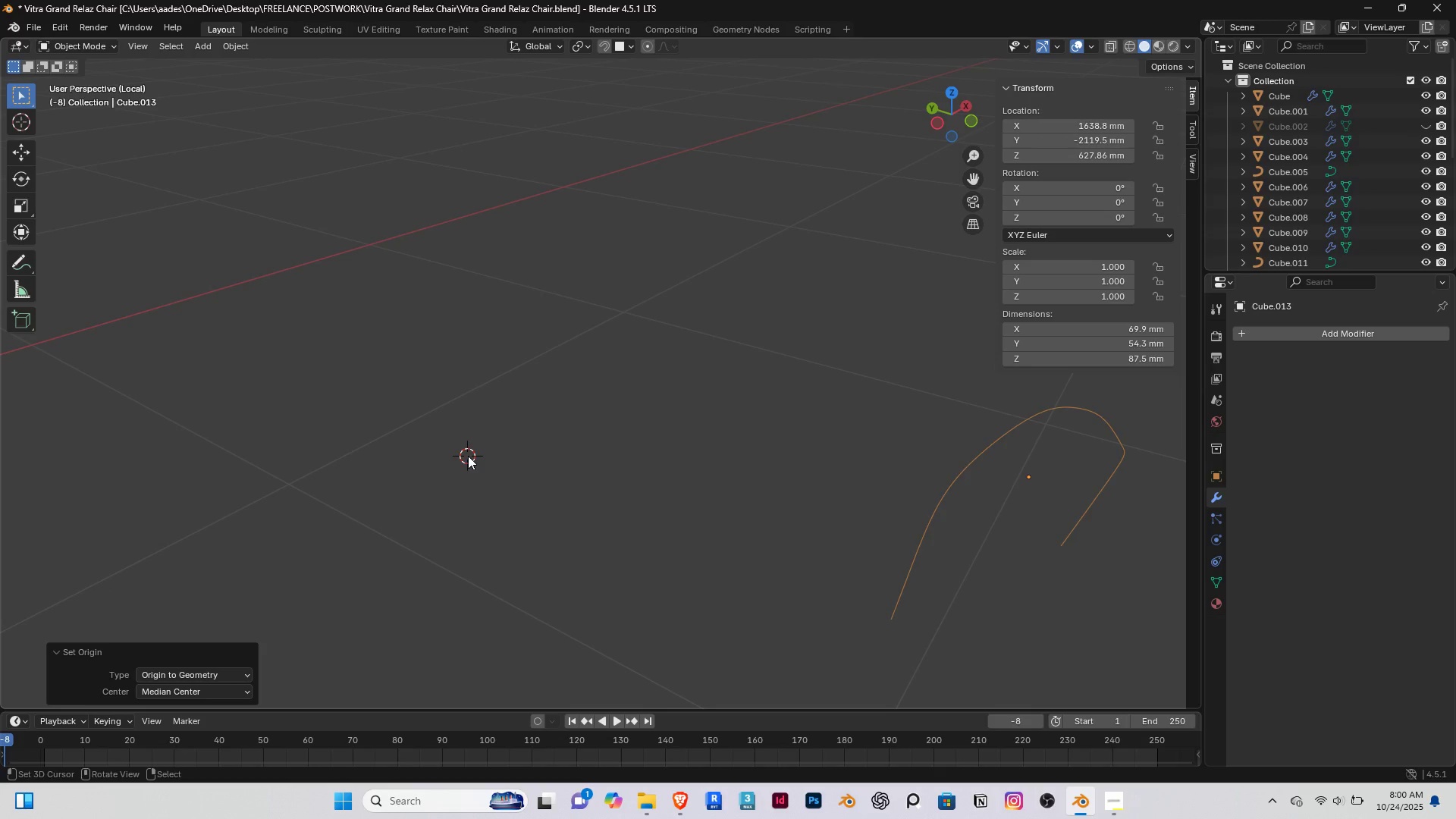 
key(Control+ControlLeft)
 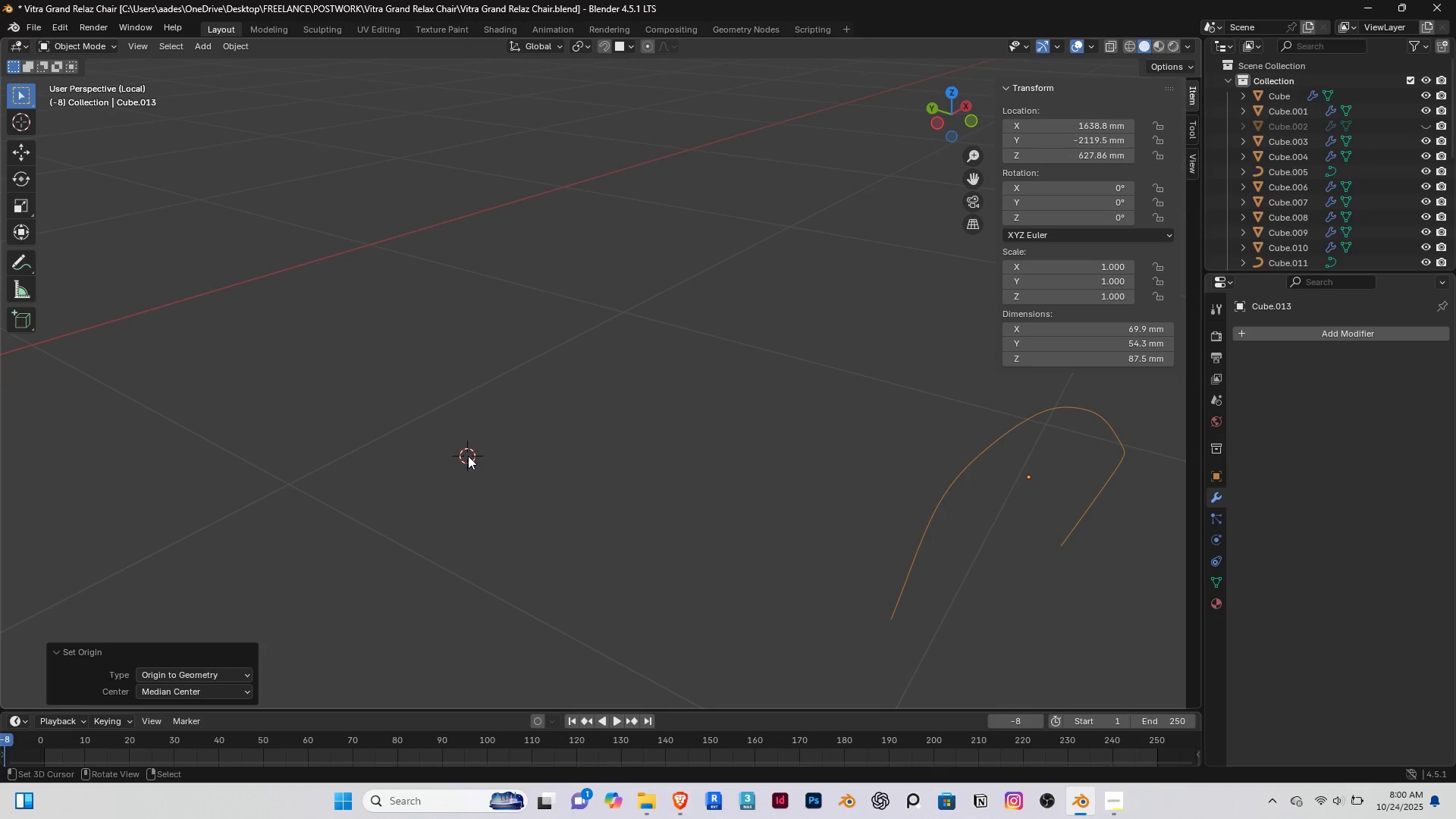 
type(Acu)
 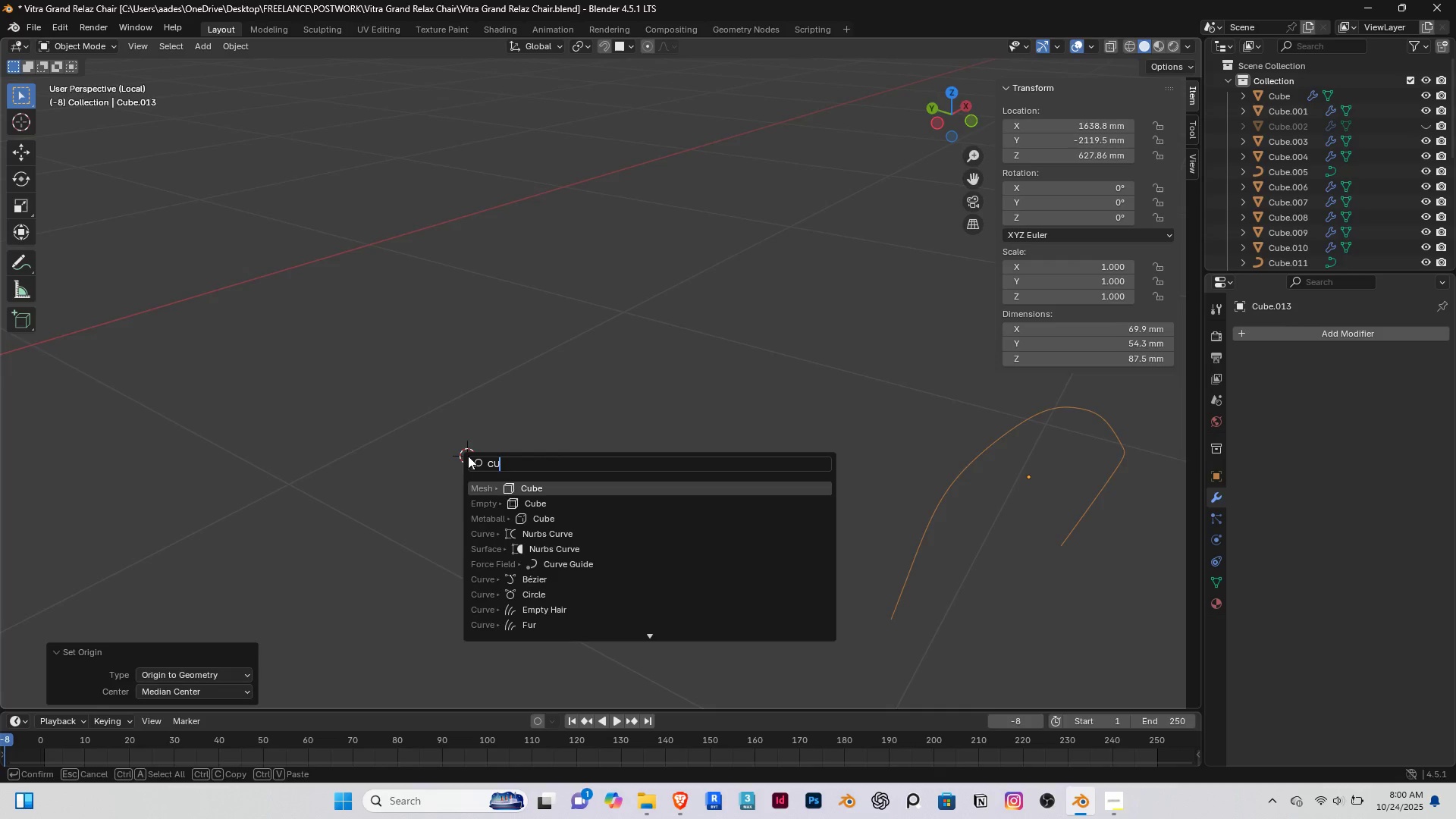 
key(Enter)
 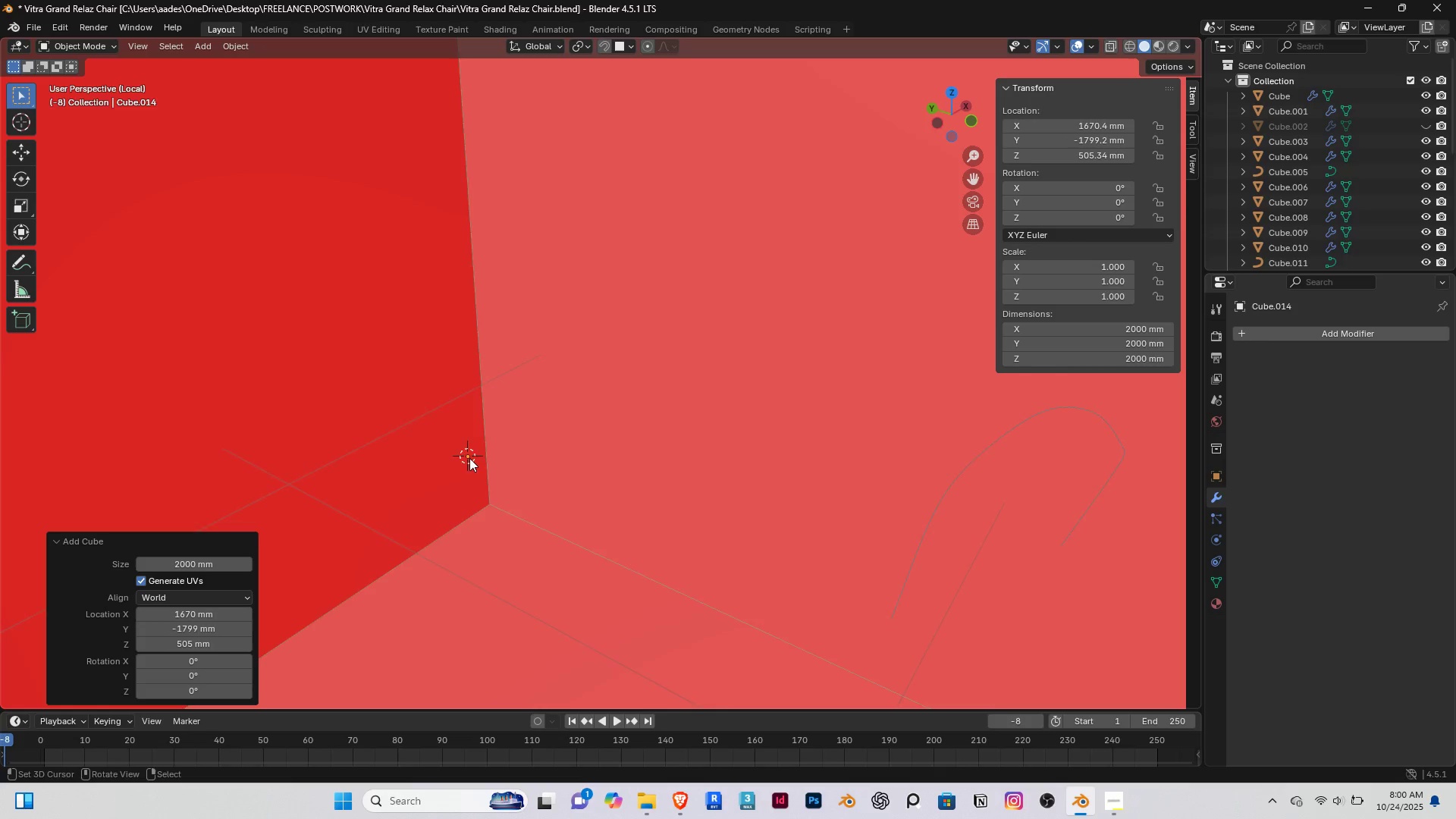 
scroll: coordinate [403, 461], scroll_direction: down, amount: 15.0
 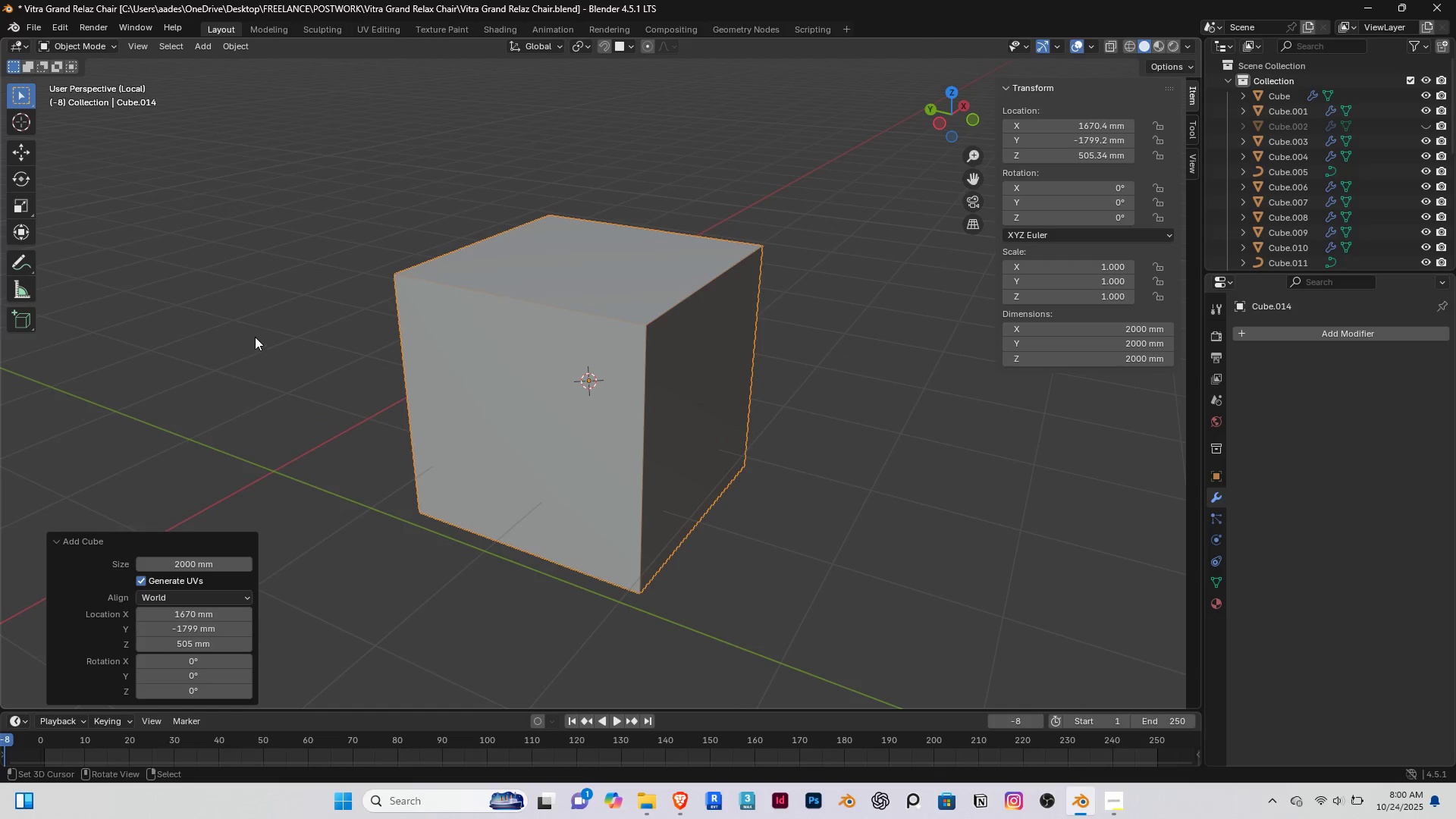 
key(S)
 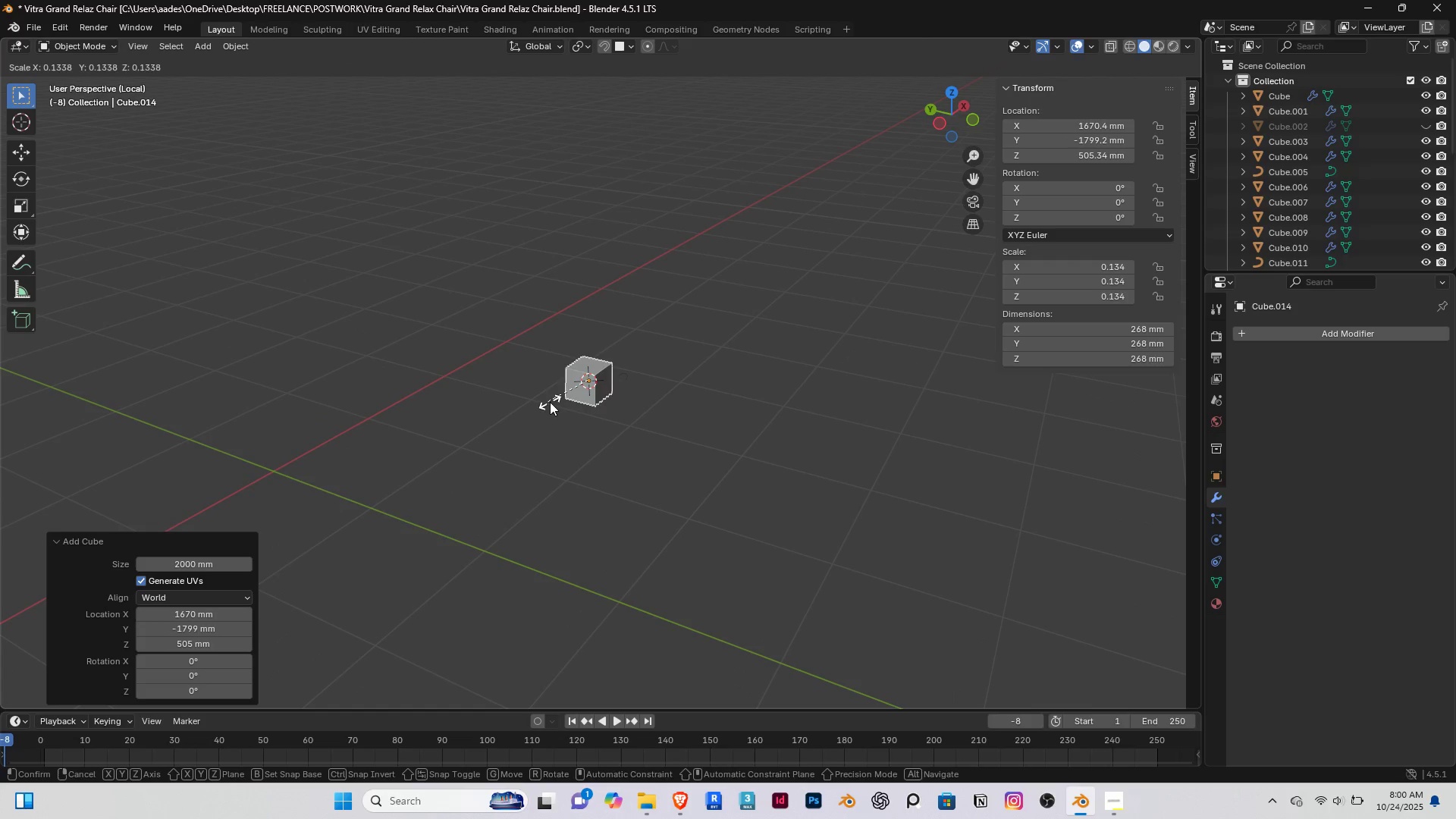 
left_click([551, 402])
 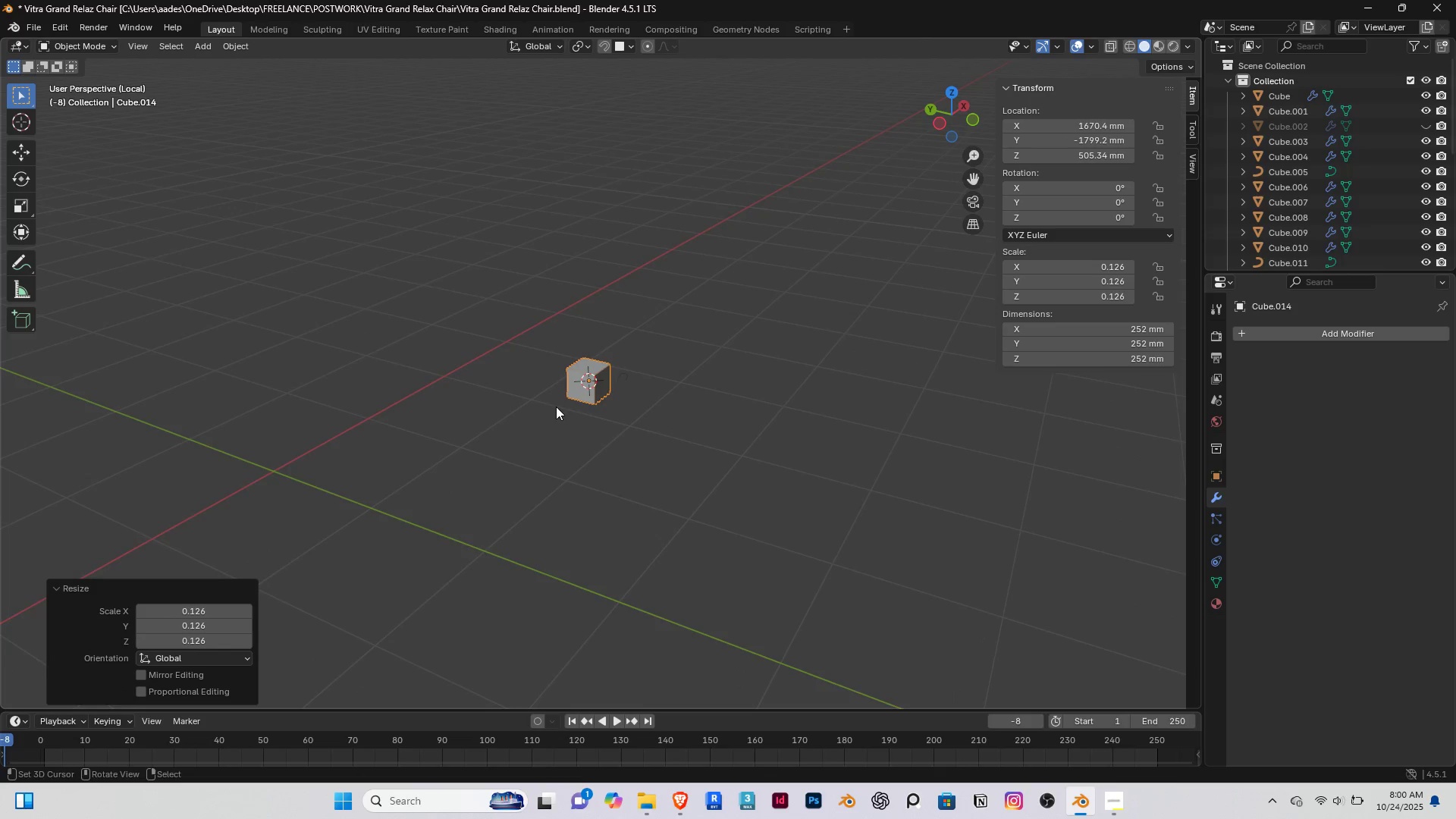 
scroll: coordinate [556, 406], scroll_direction: up, amount: 5.0
 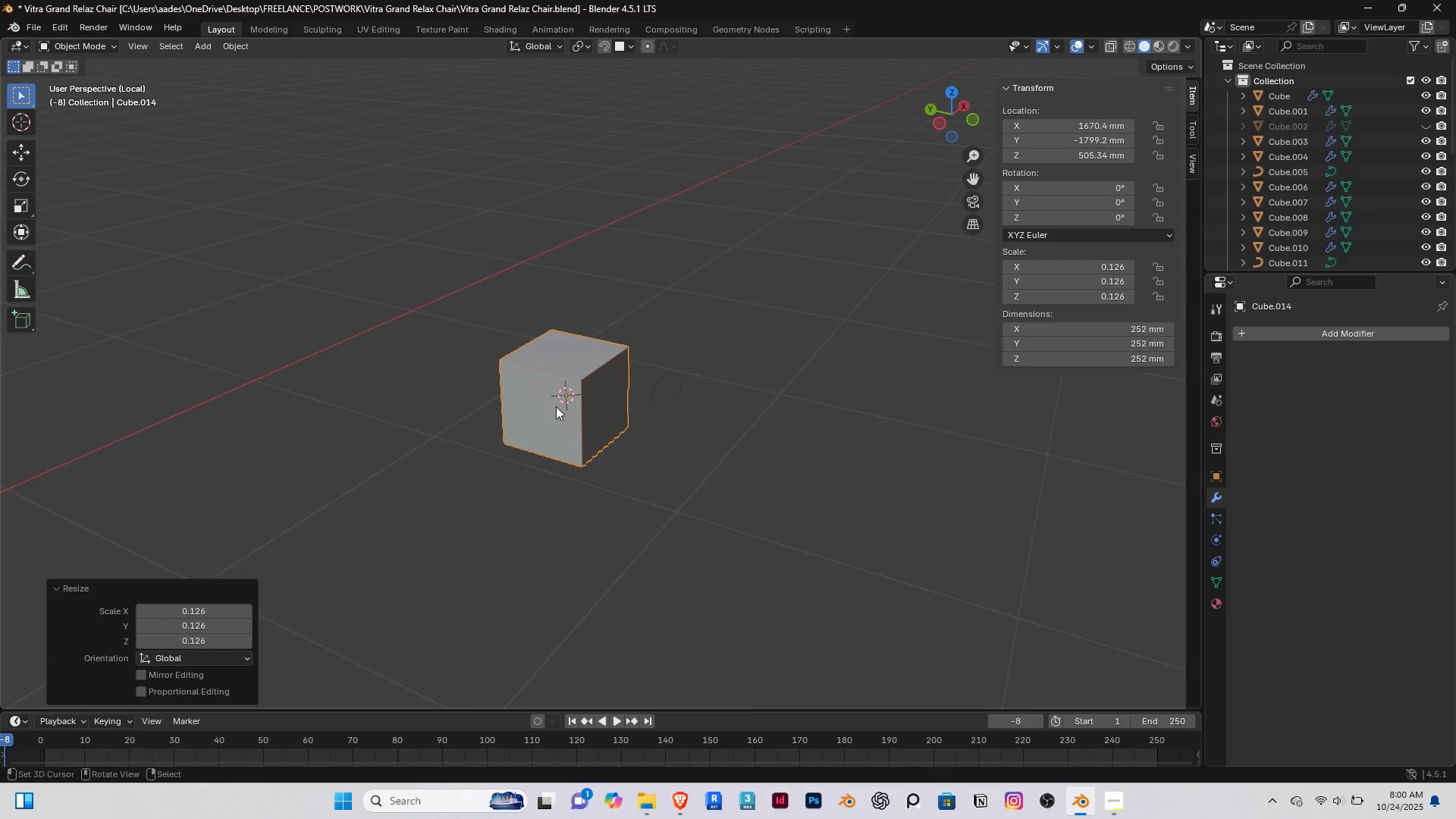 
key(Delete)
 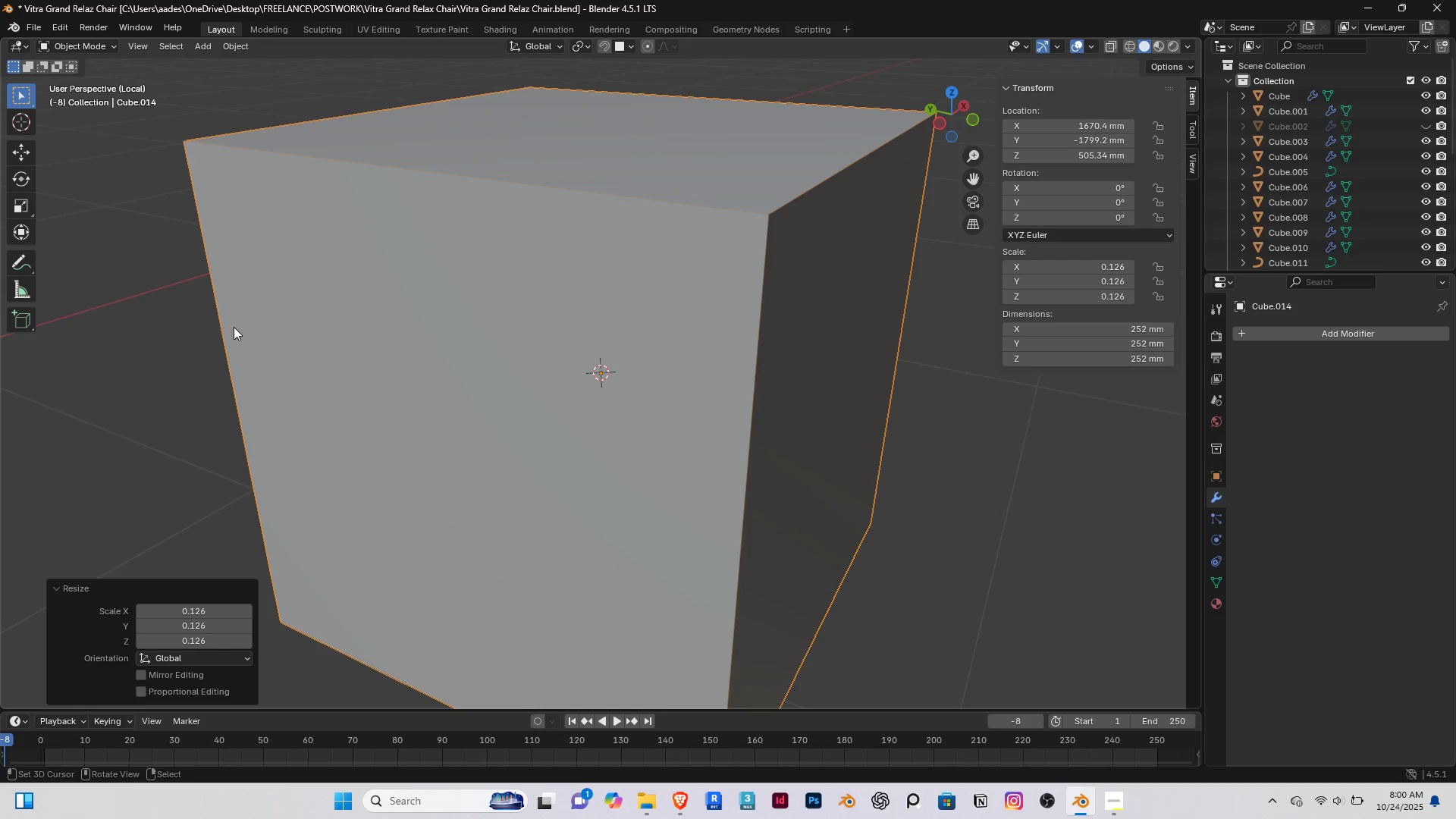 
key(S)
 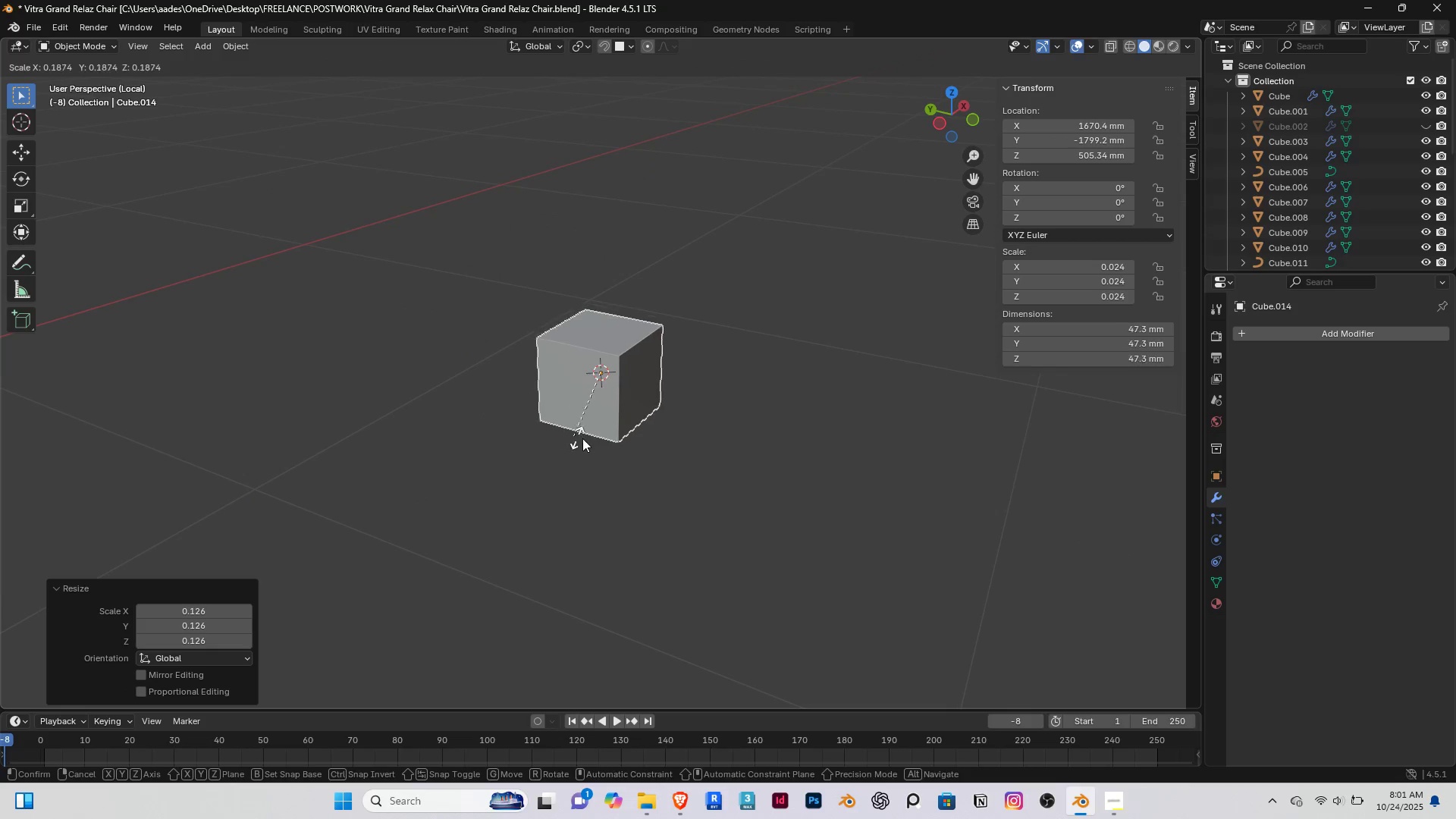 
left_click([582, 438])
 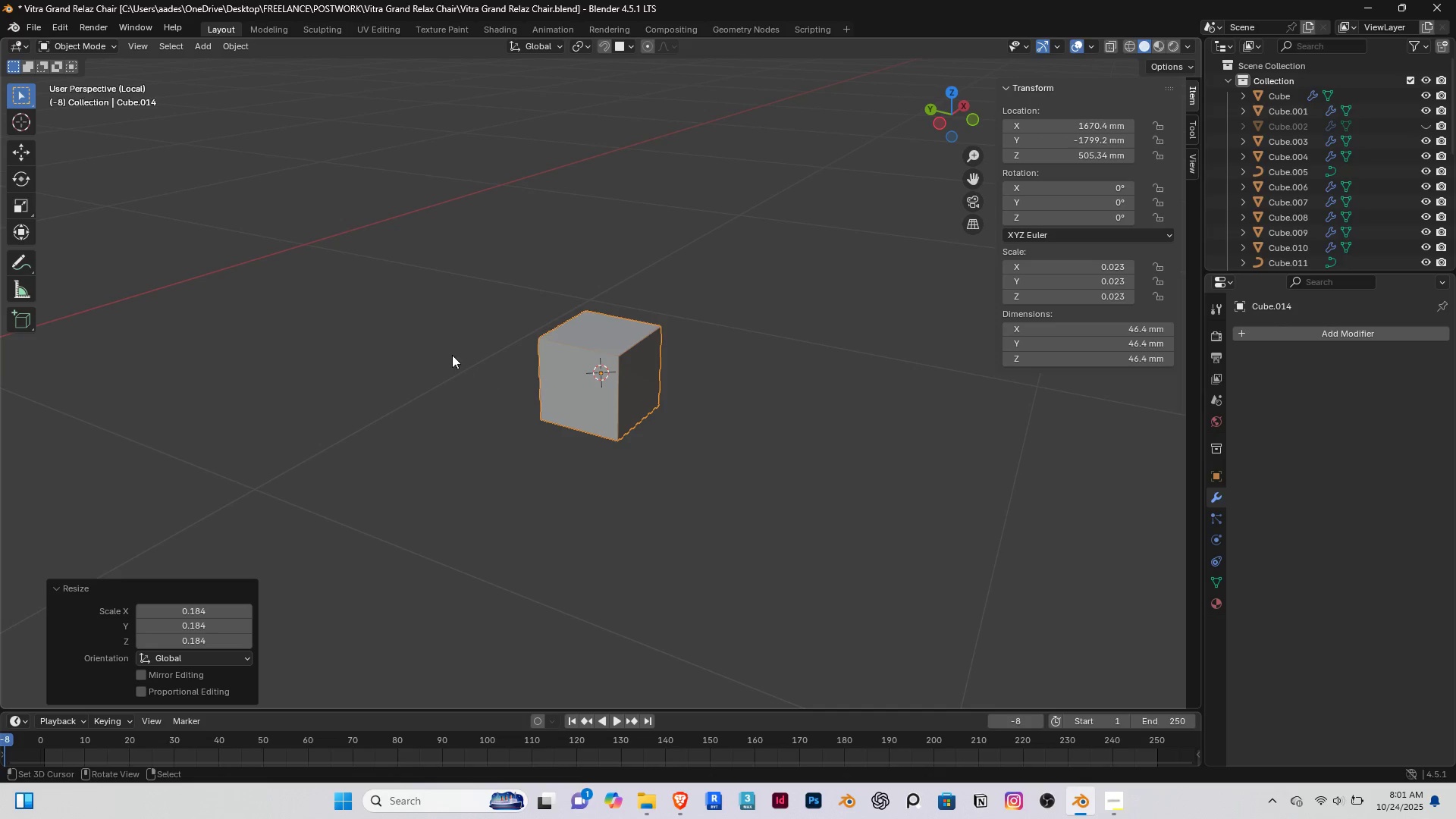 
key(S)
 